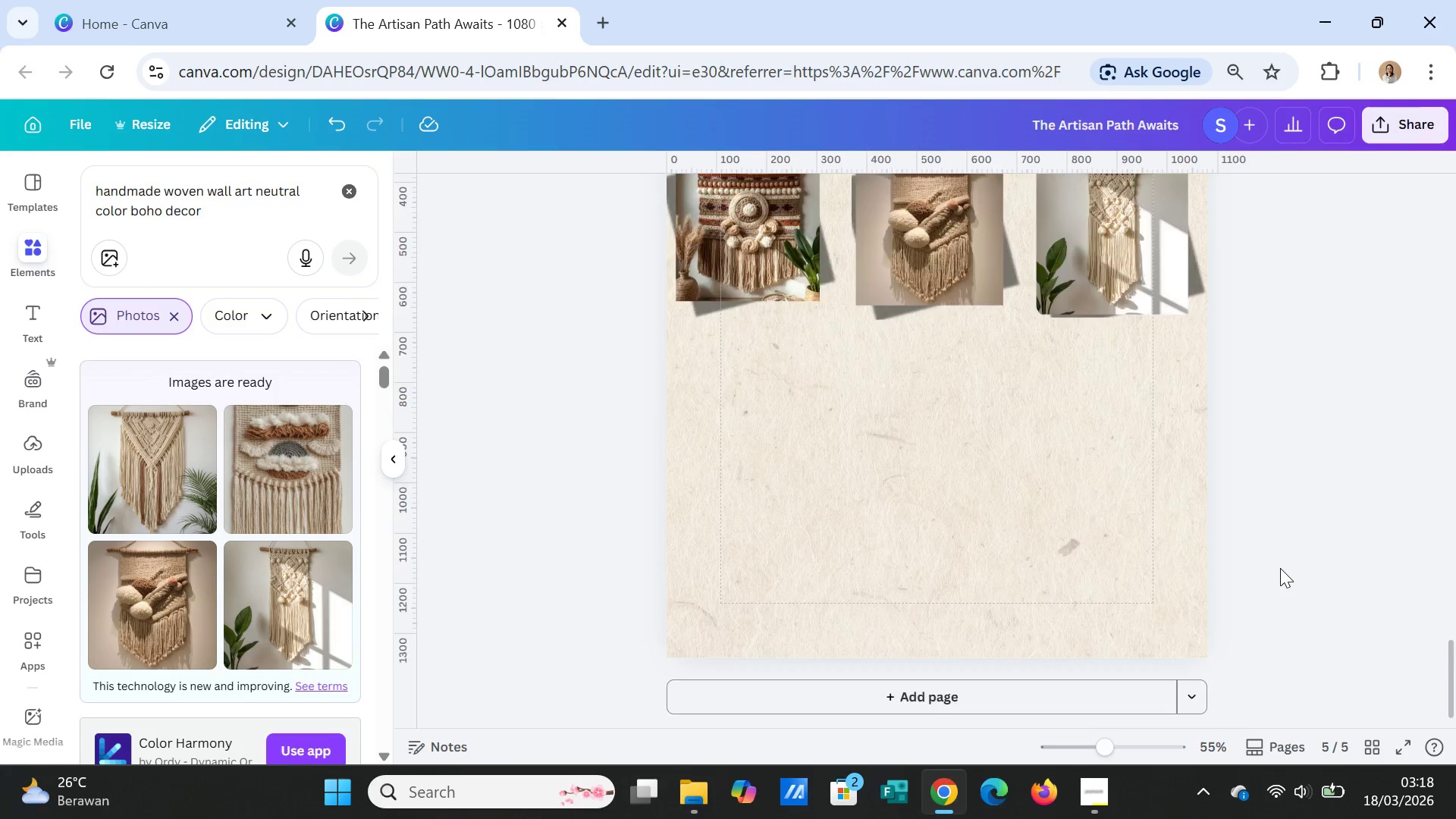 
scroll: coordinate [1280, 568], scroll_direction: up, amount: 2.0
 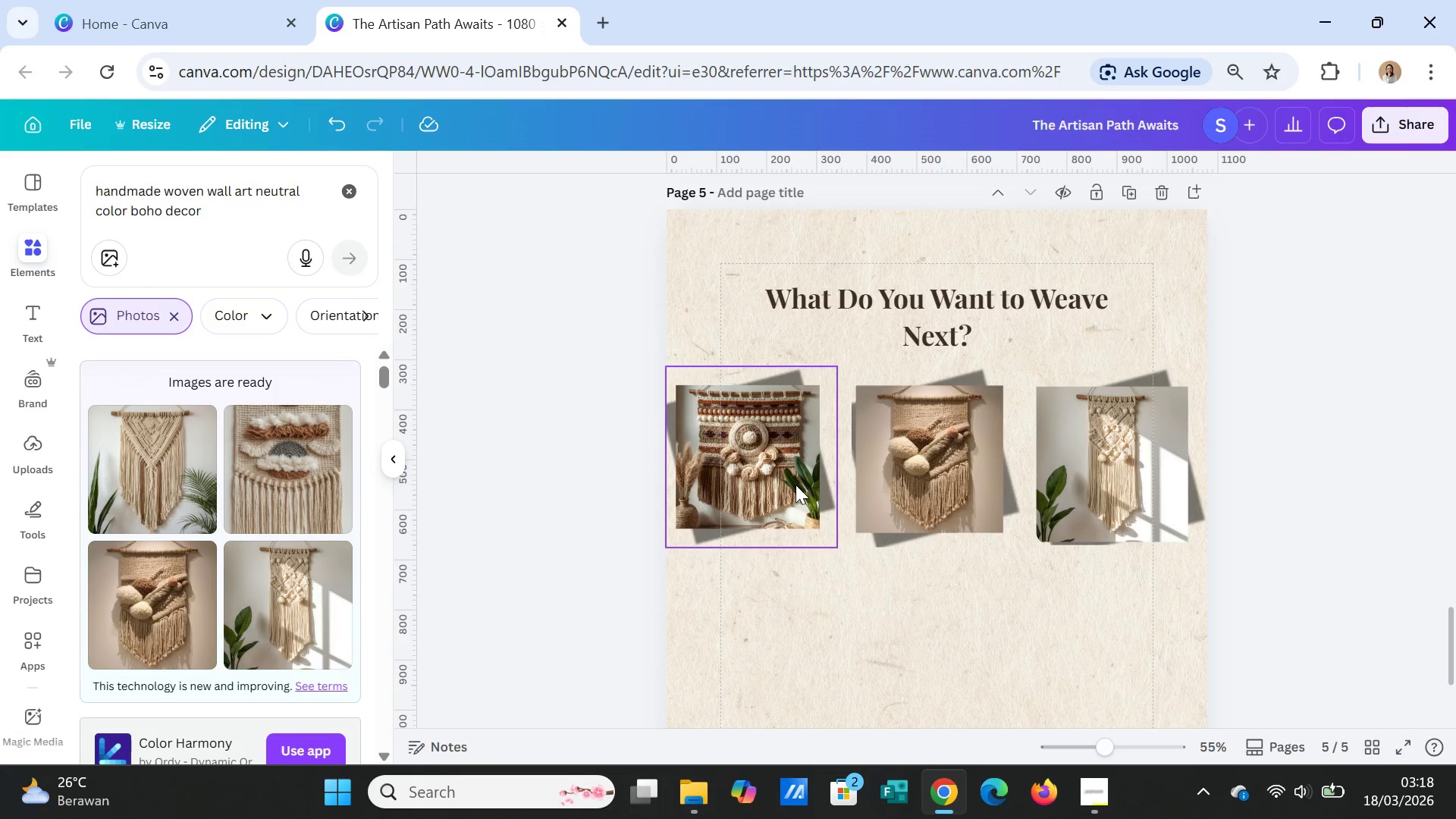 
scroll: coordinate [799, 485], scroll_direction: down, amount: 1.0
 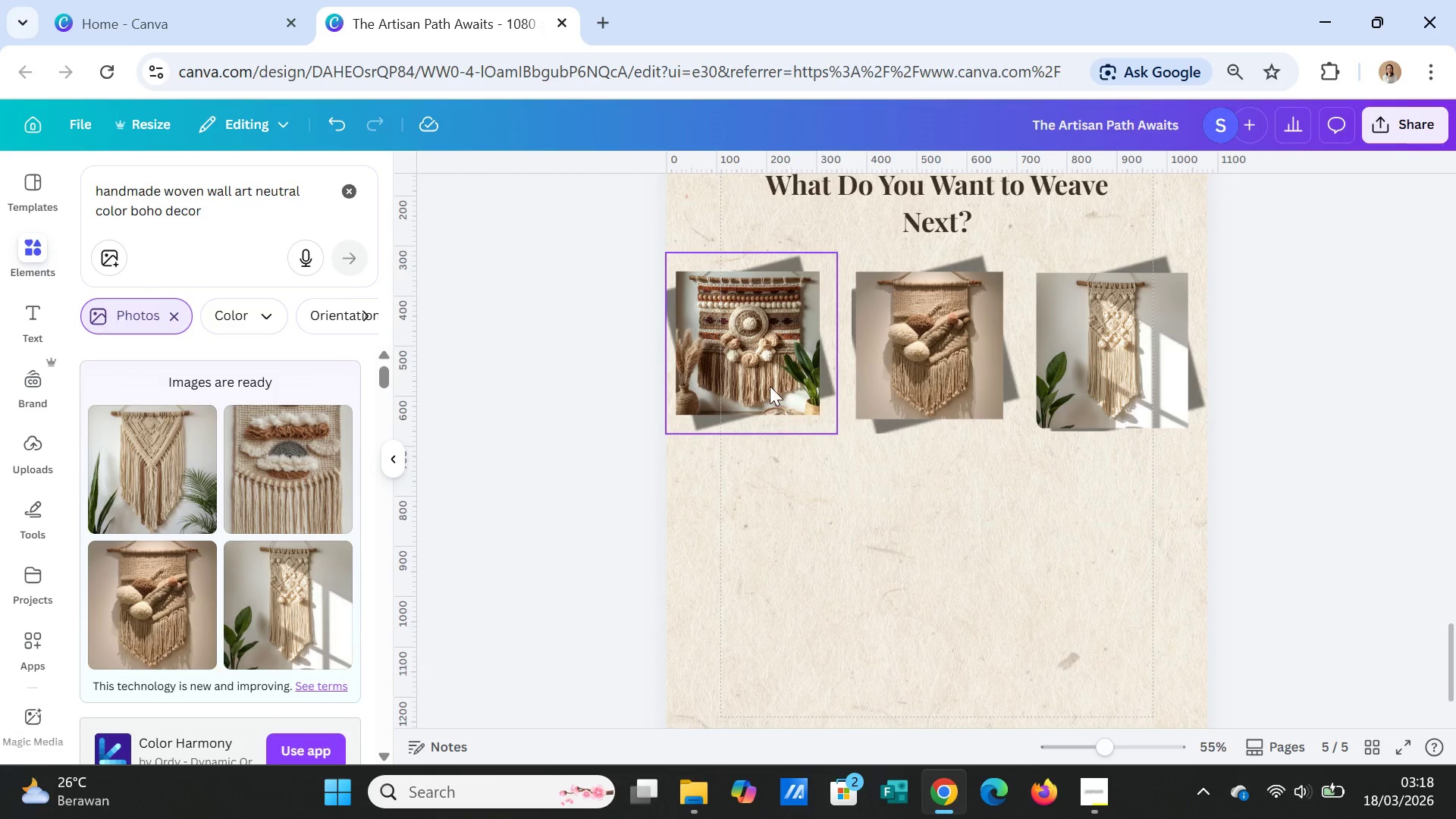 
left_click_drag(start_coordinate=[769, 385], to_coordinate=[774, 485])
 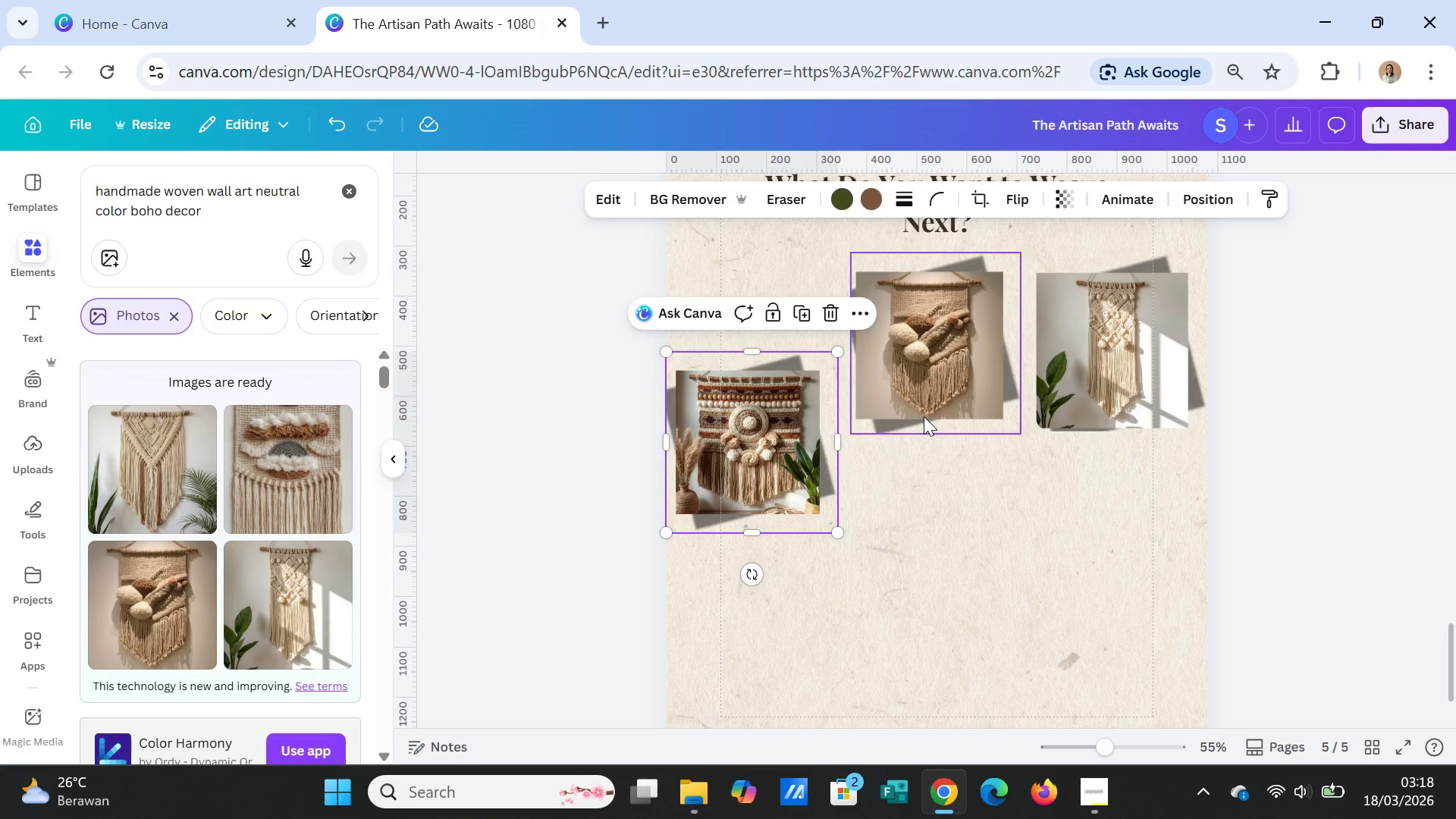 
left_click_drag(start_coordinate=[924, 416], to_coordinate=[927, 514])
 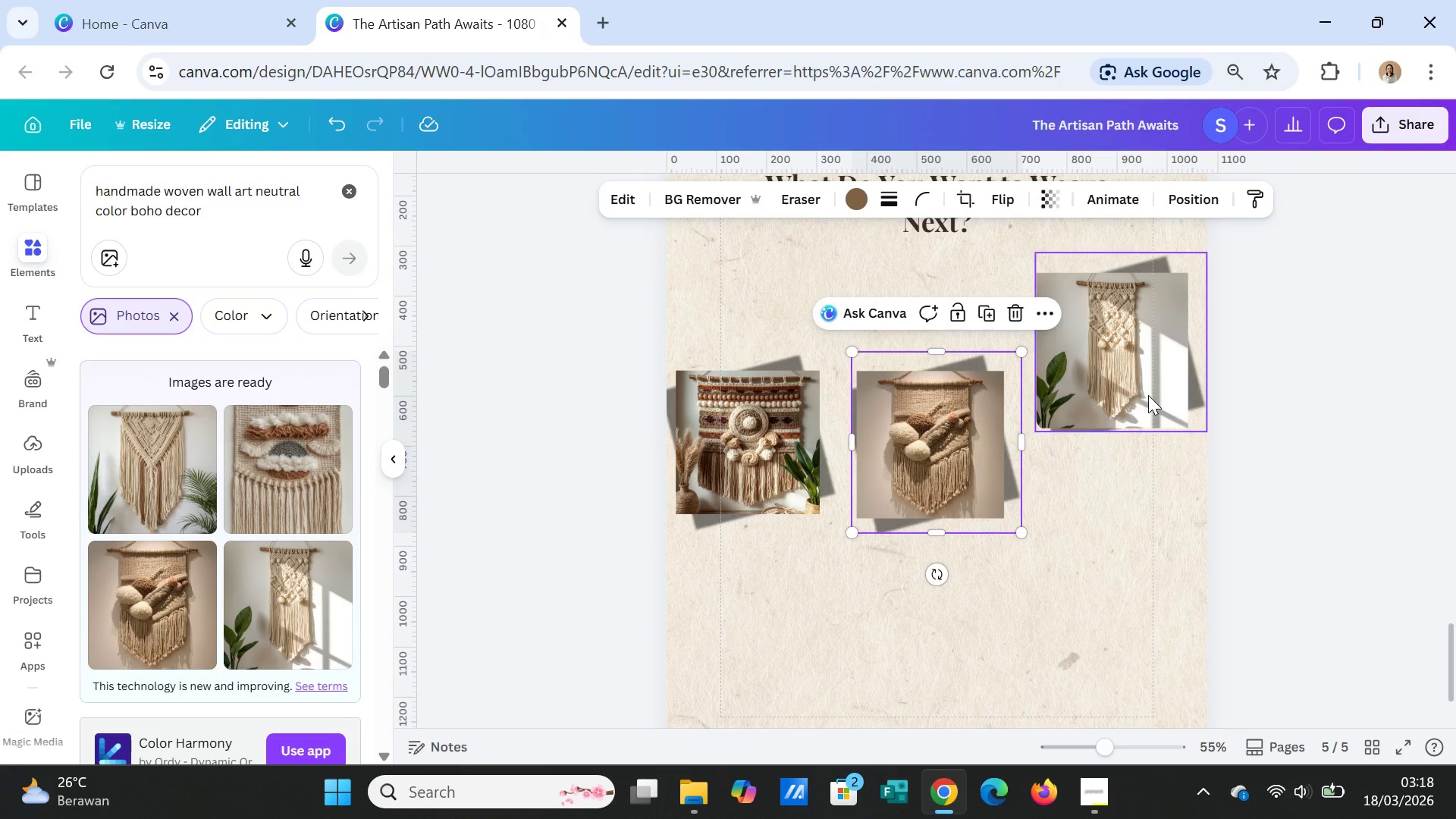 
left_click_drag(start_coordinate=[1148, 395], to_coordinate=[1148, 496])
 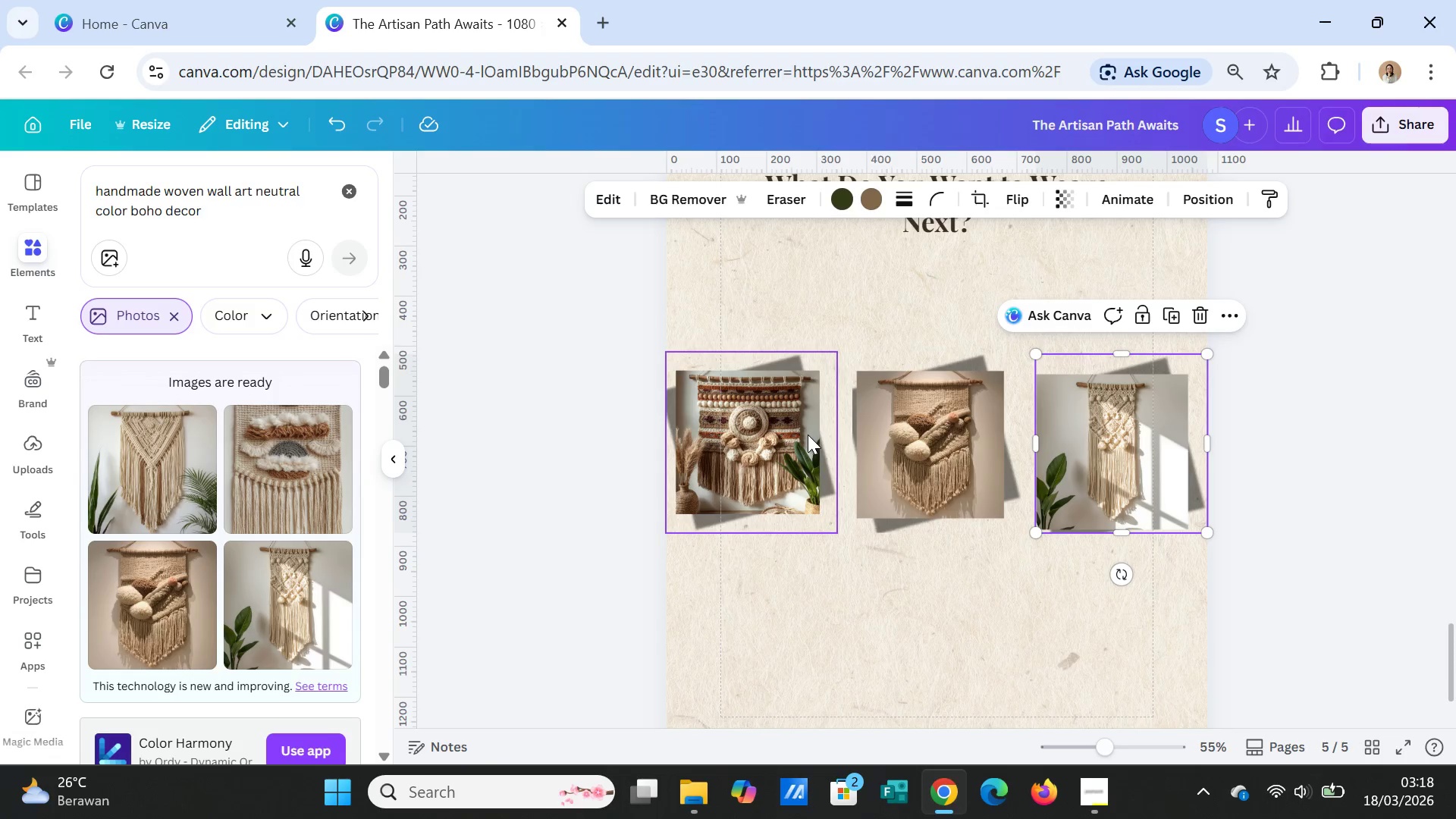 
left_click([805, 433])
 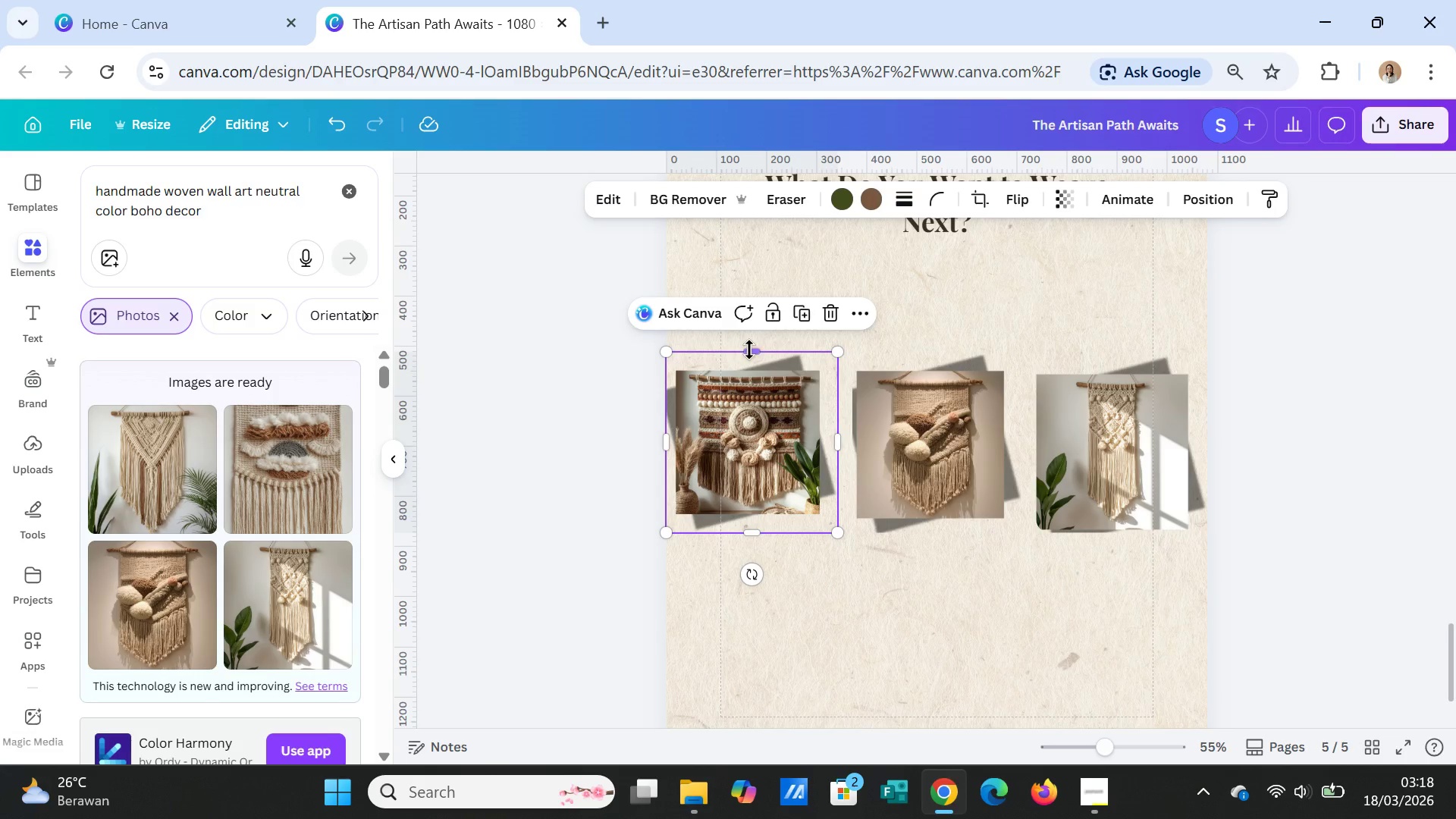 
left_click_drag(start_coordinate=[749, 349], to_coordinate=[755, 340])
 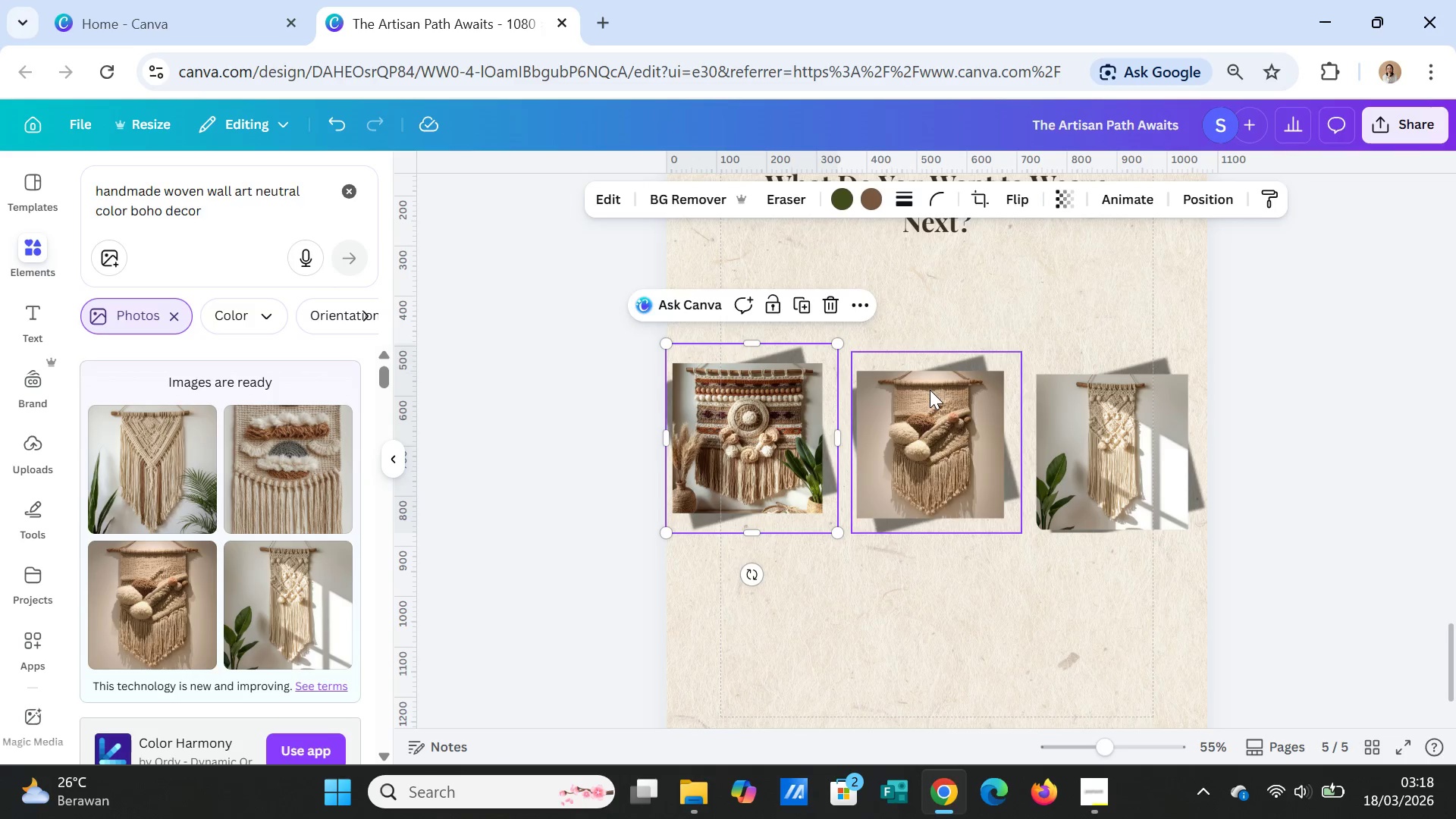 
left_click([930, 390])
 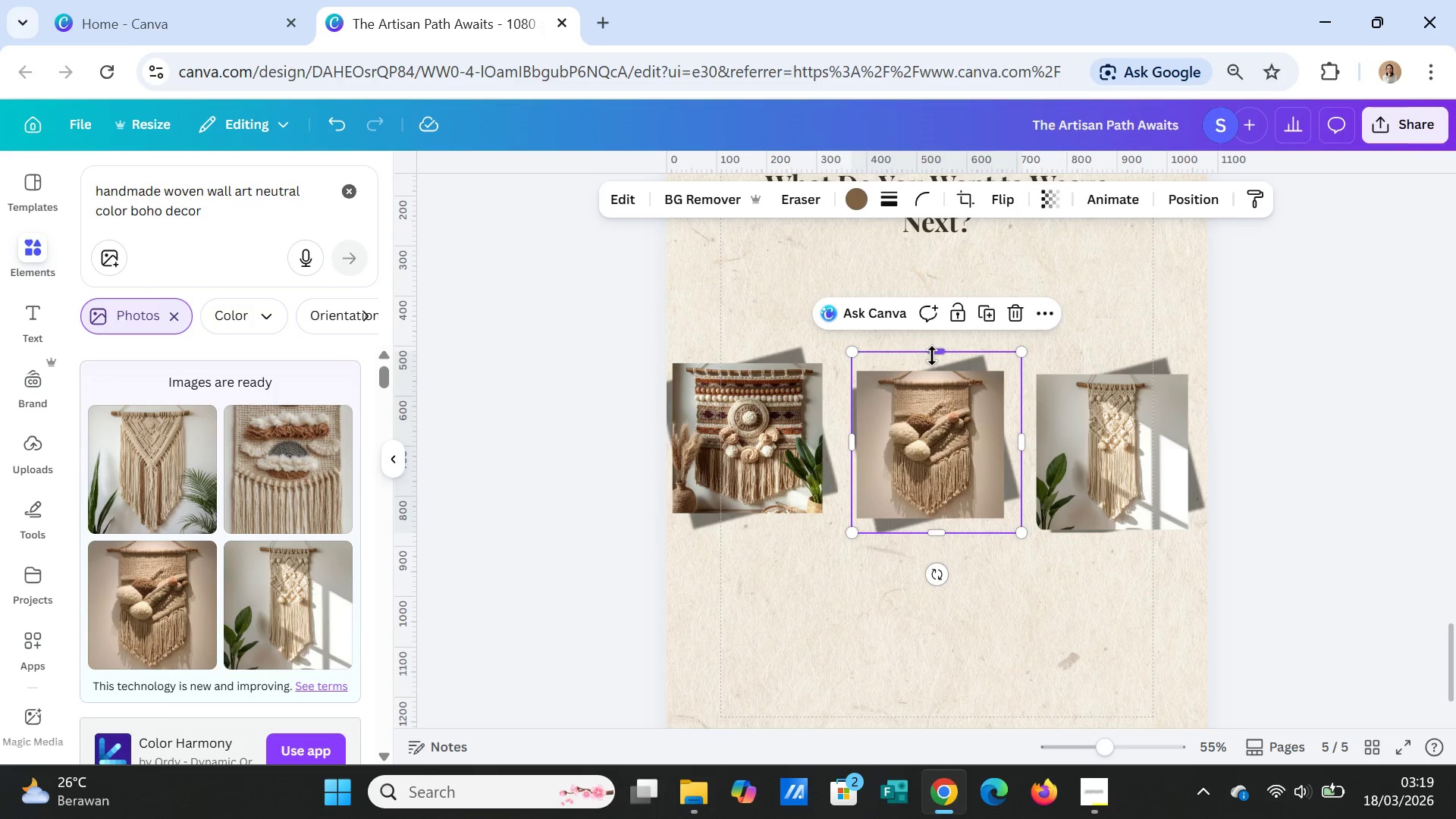 
left_click_drag(start_coordinate=[932, 356], to_coordinate=[934, 347])
 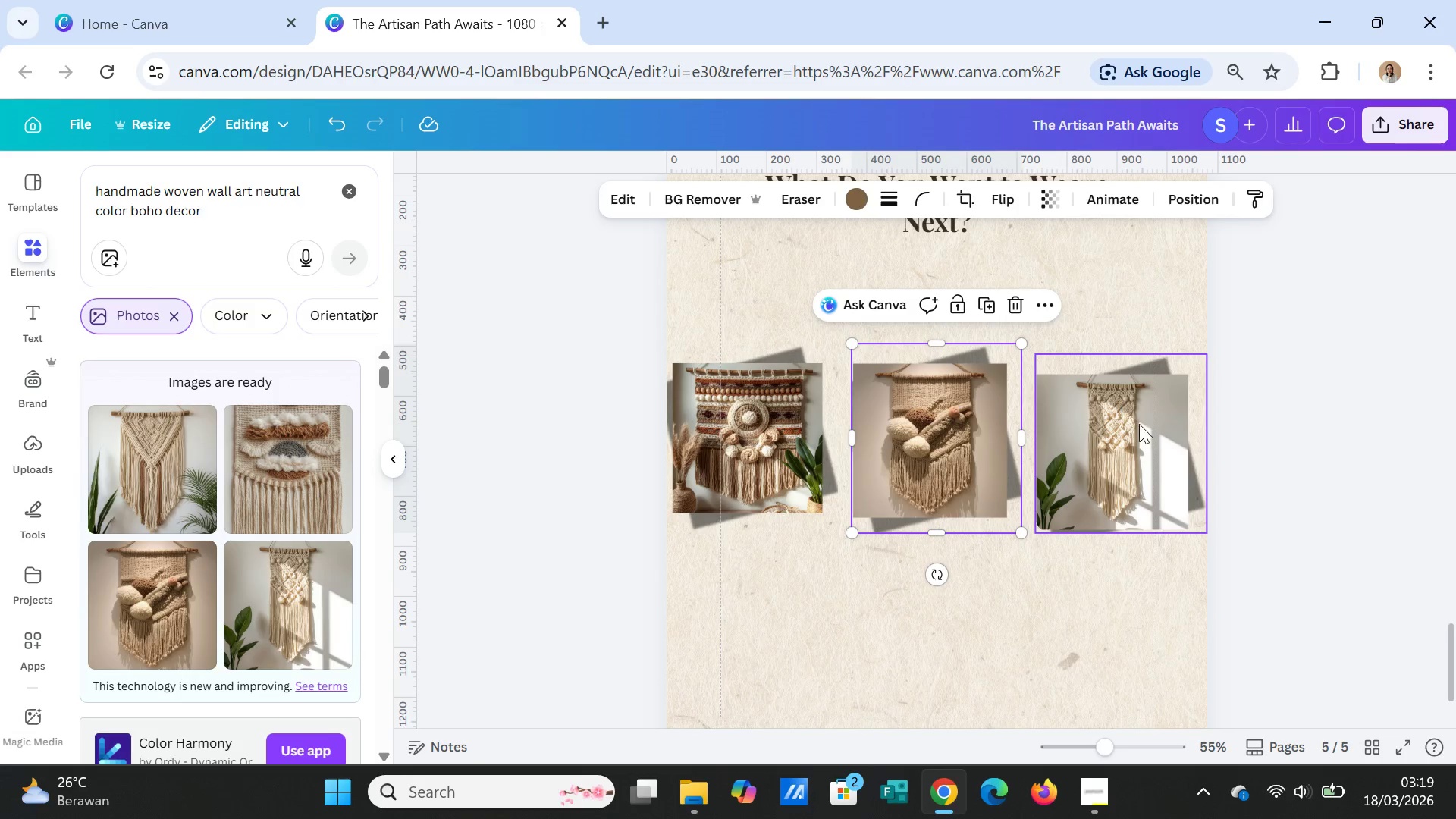 
left_click([1139, 424])
 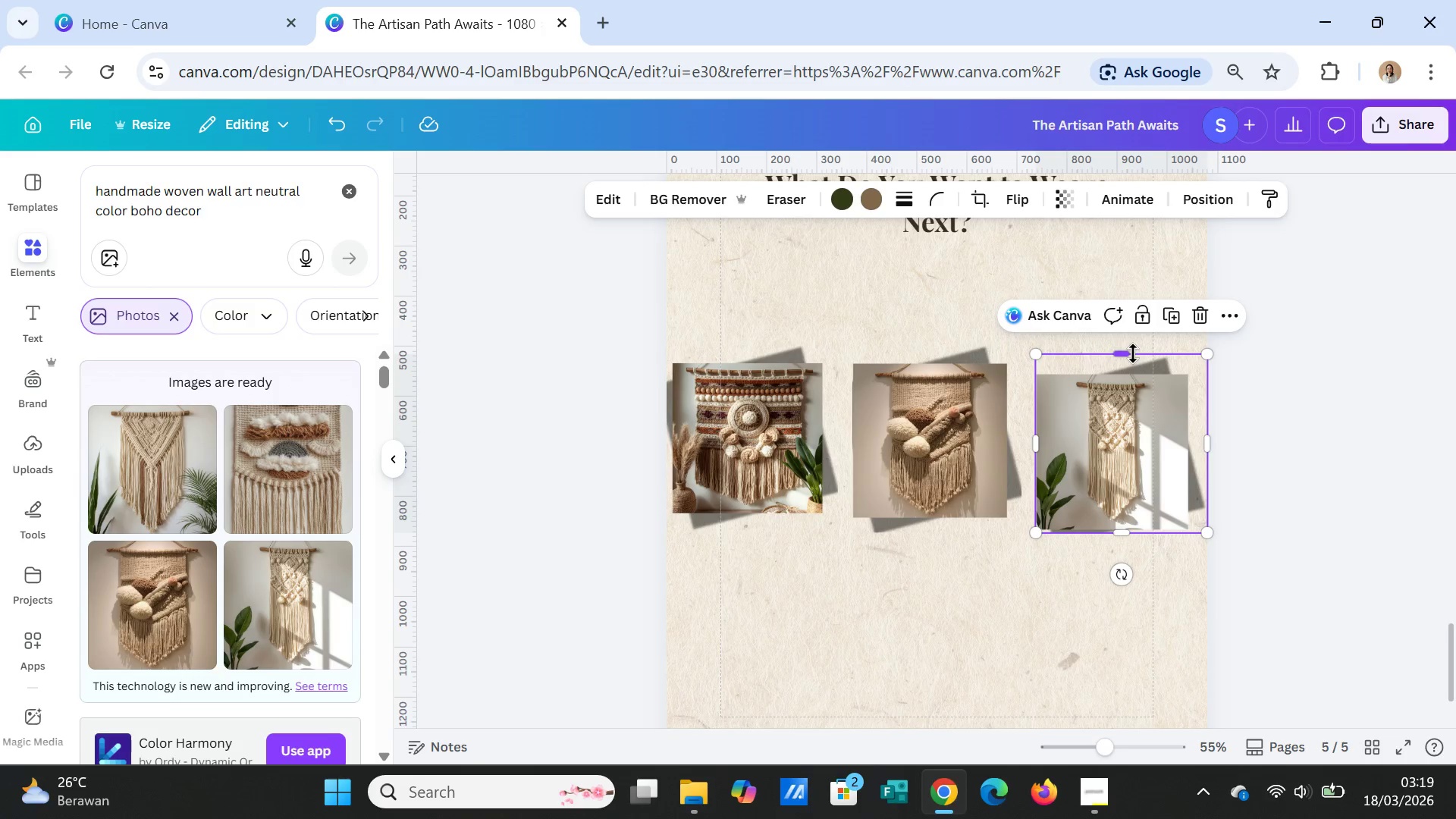 
left_click_drag(start_coordinate=[1129, 353], to_coordinate=[1128, 345])
 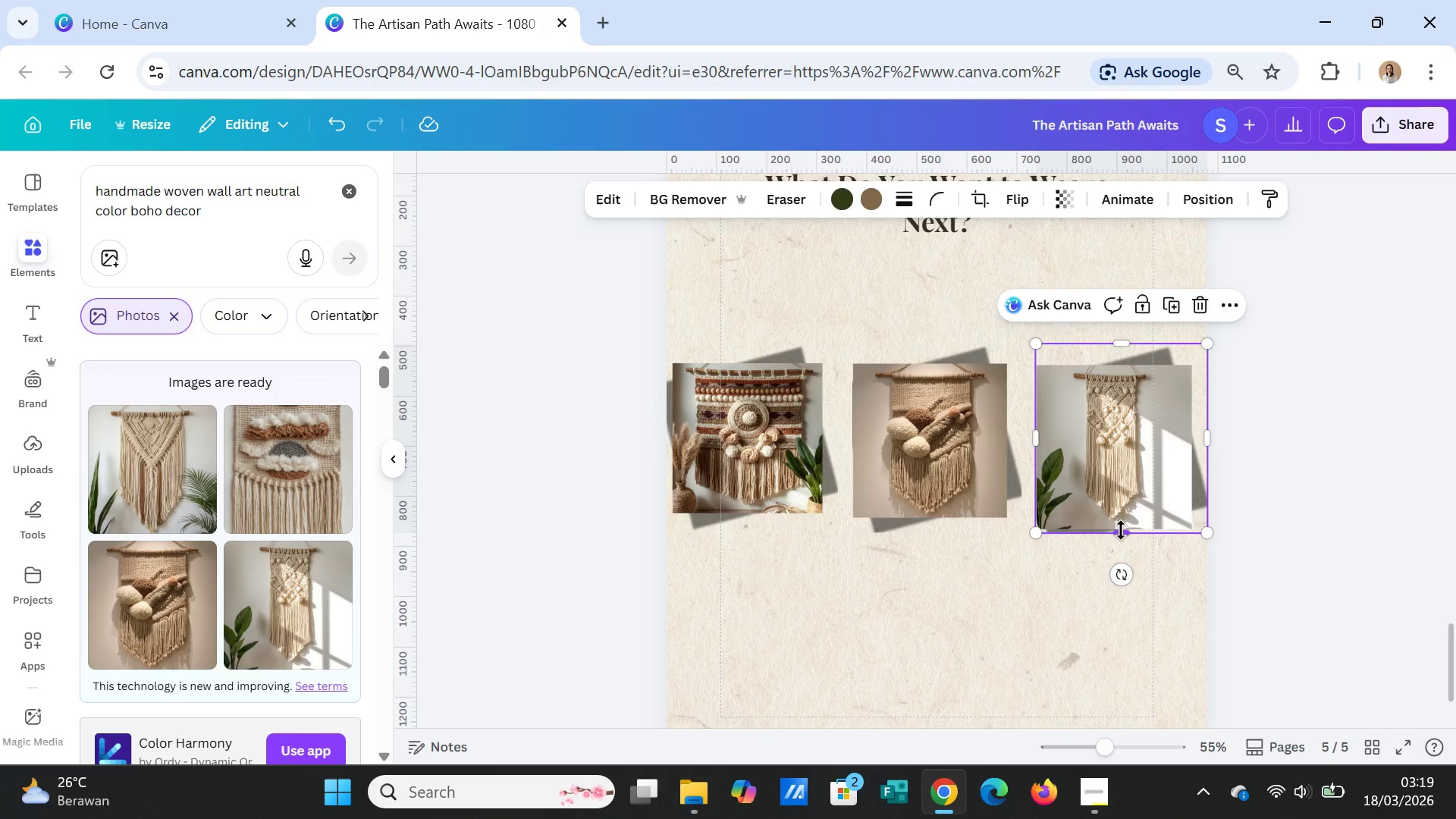 
left_click_drag(start_coordinate=[1121, 530], to_coordinate=[1121, 540])
 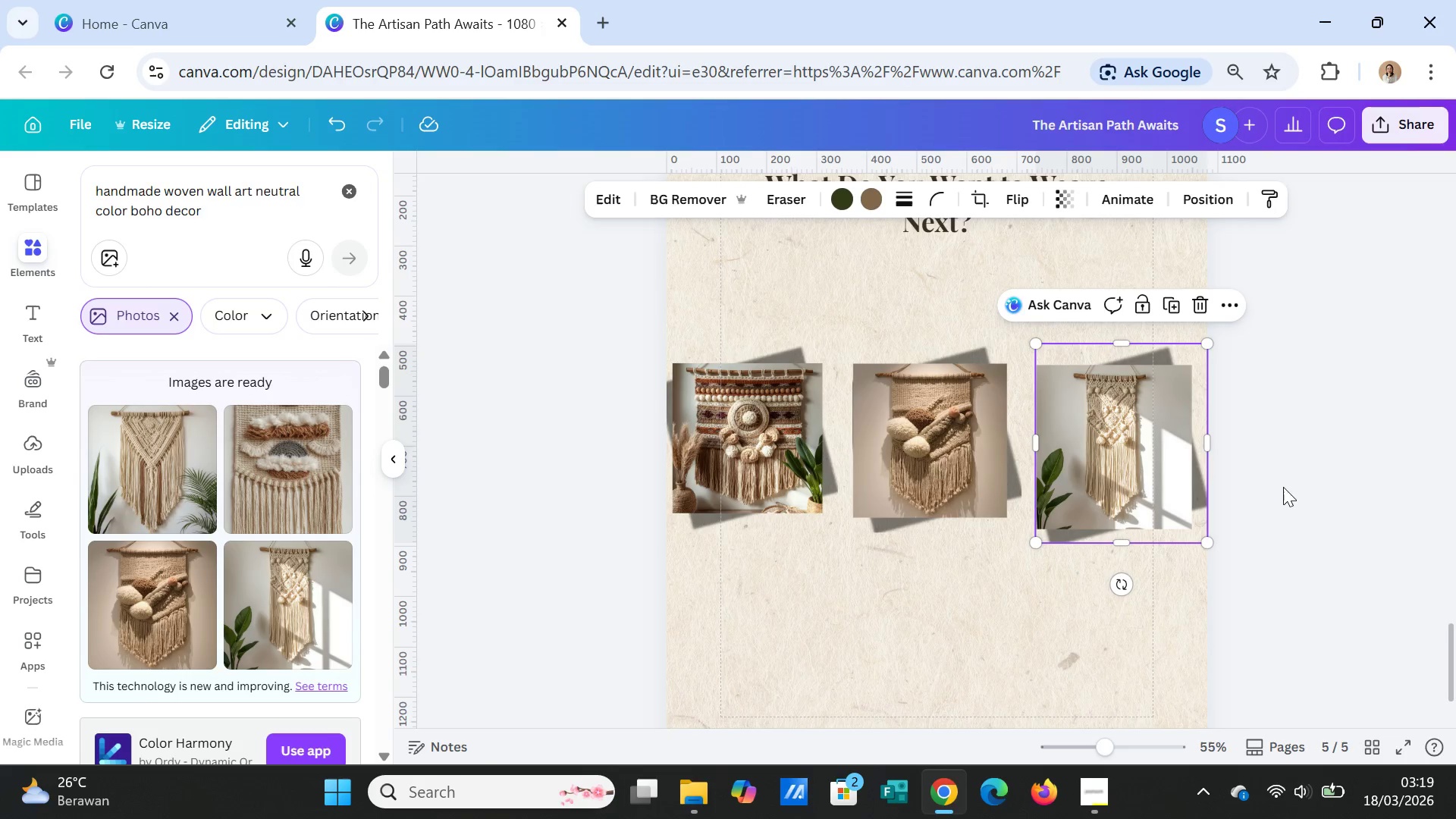 
left_click([1283, 486])
 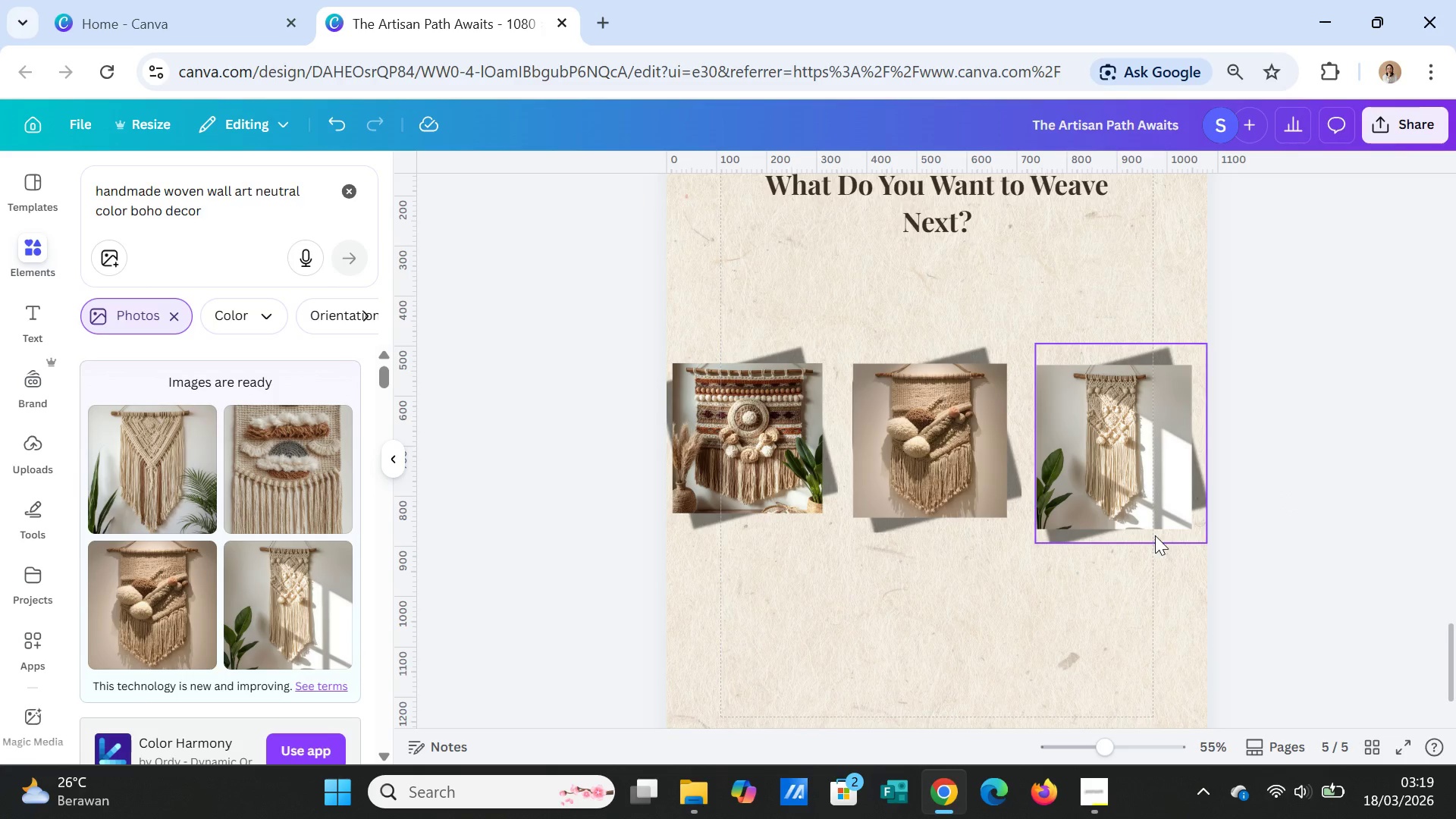 
left_click([1147, 526])
 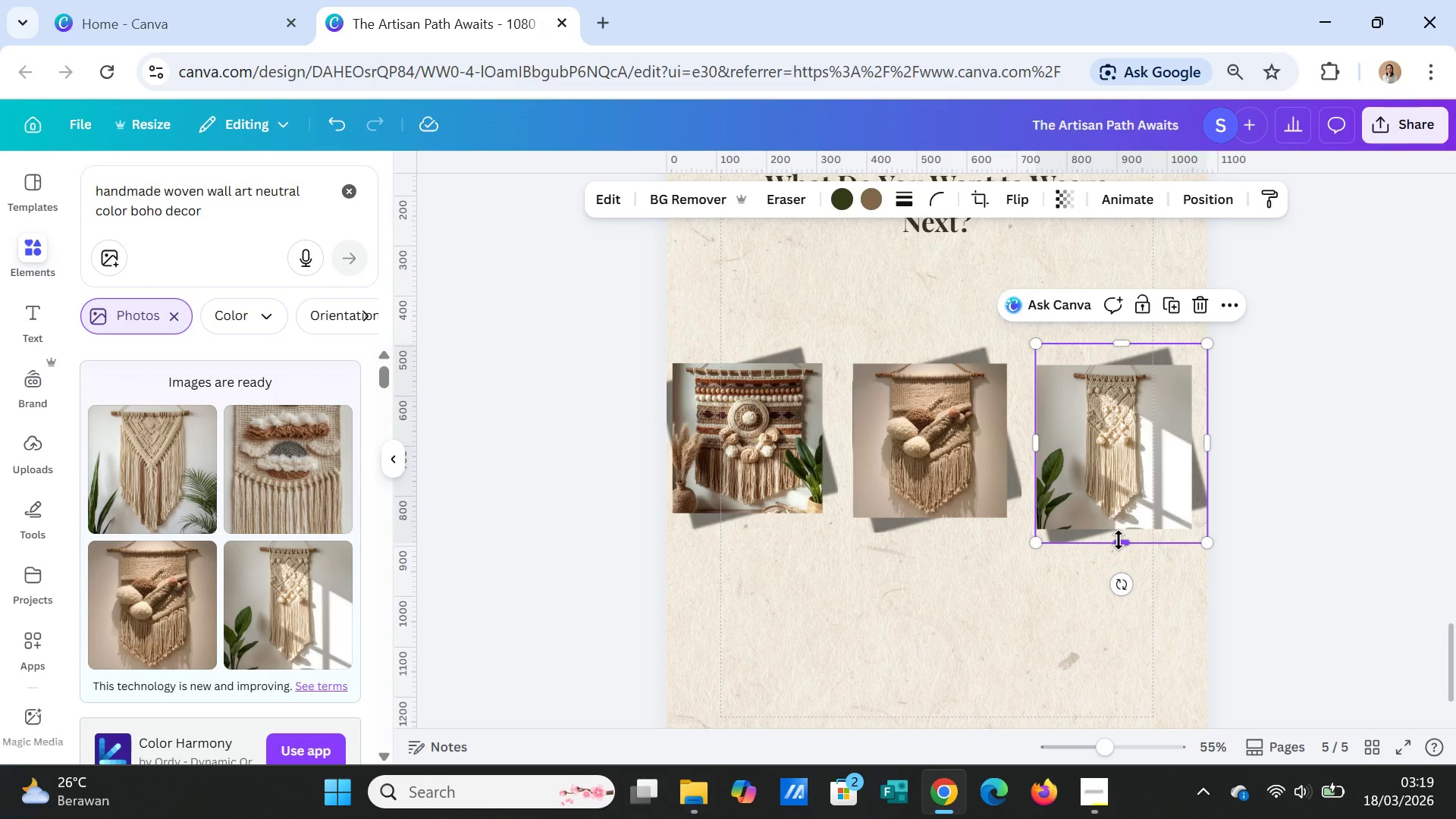 
left_click_drag(start_coordinate=[1119, 540], to_coordinate=[1119, 548])
 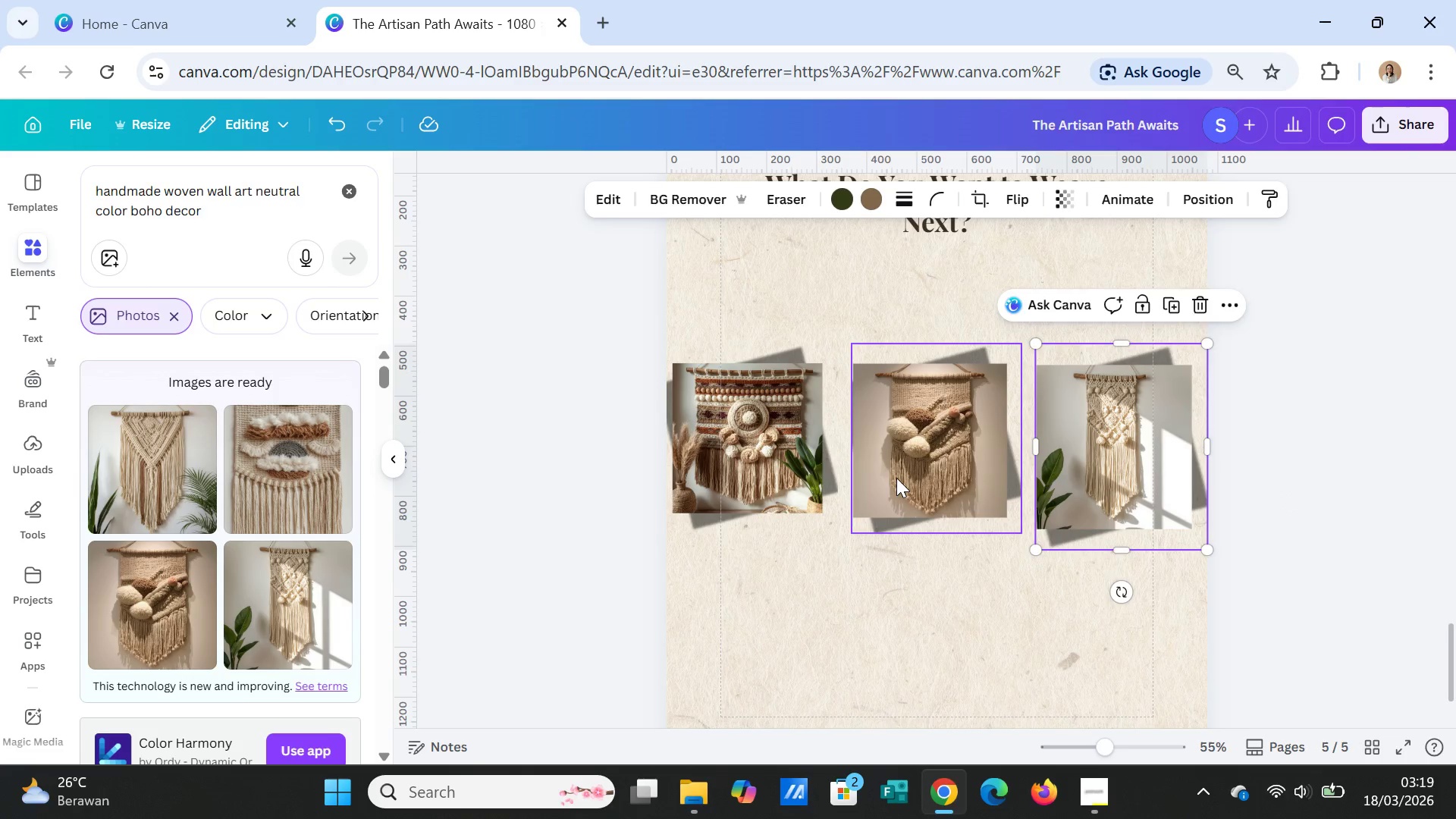 
left_click([896, 478])
 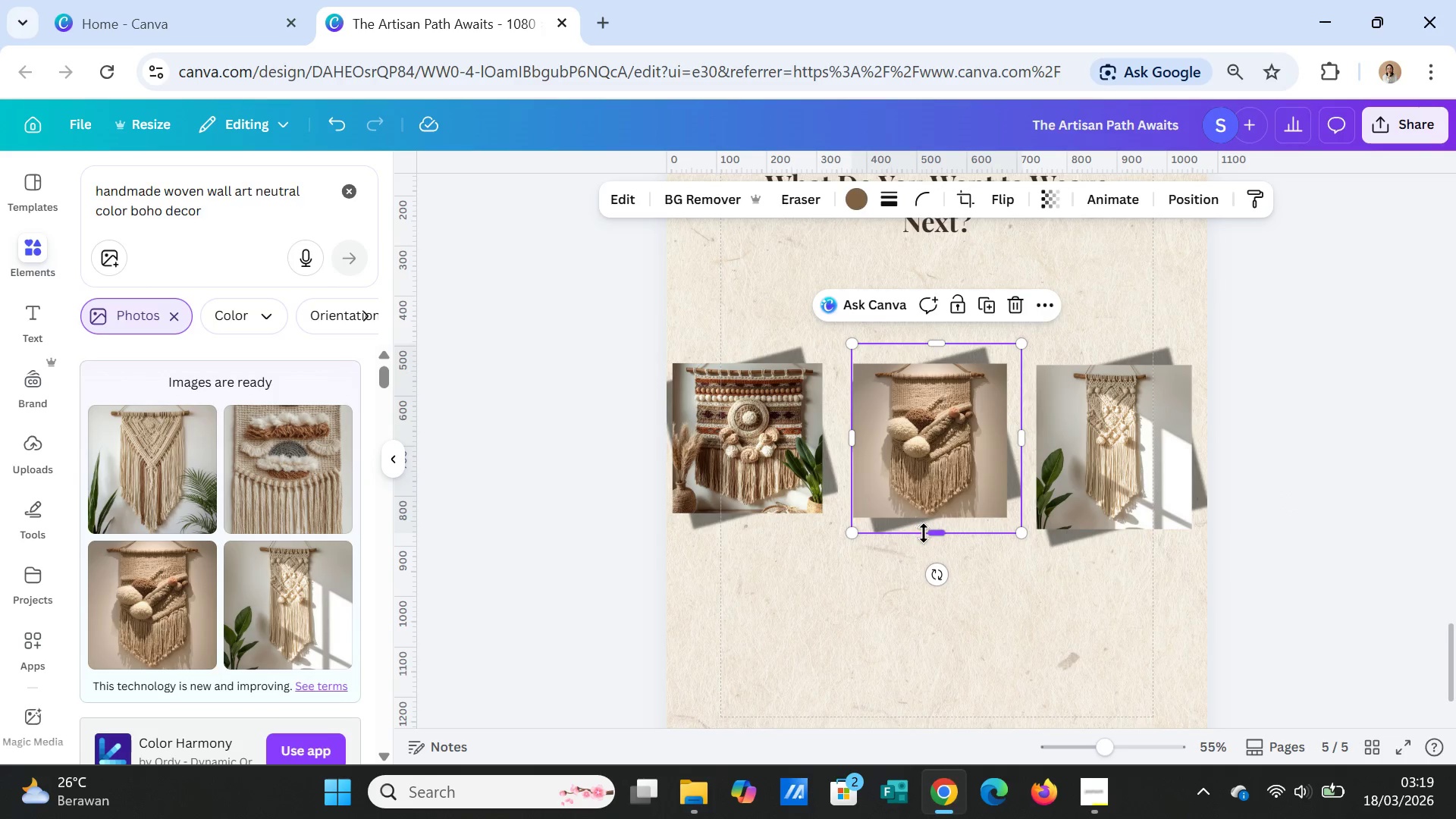 
left_click_drag(start_coordinate=[929, 535], to_coordinate=[933, 549])
 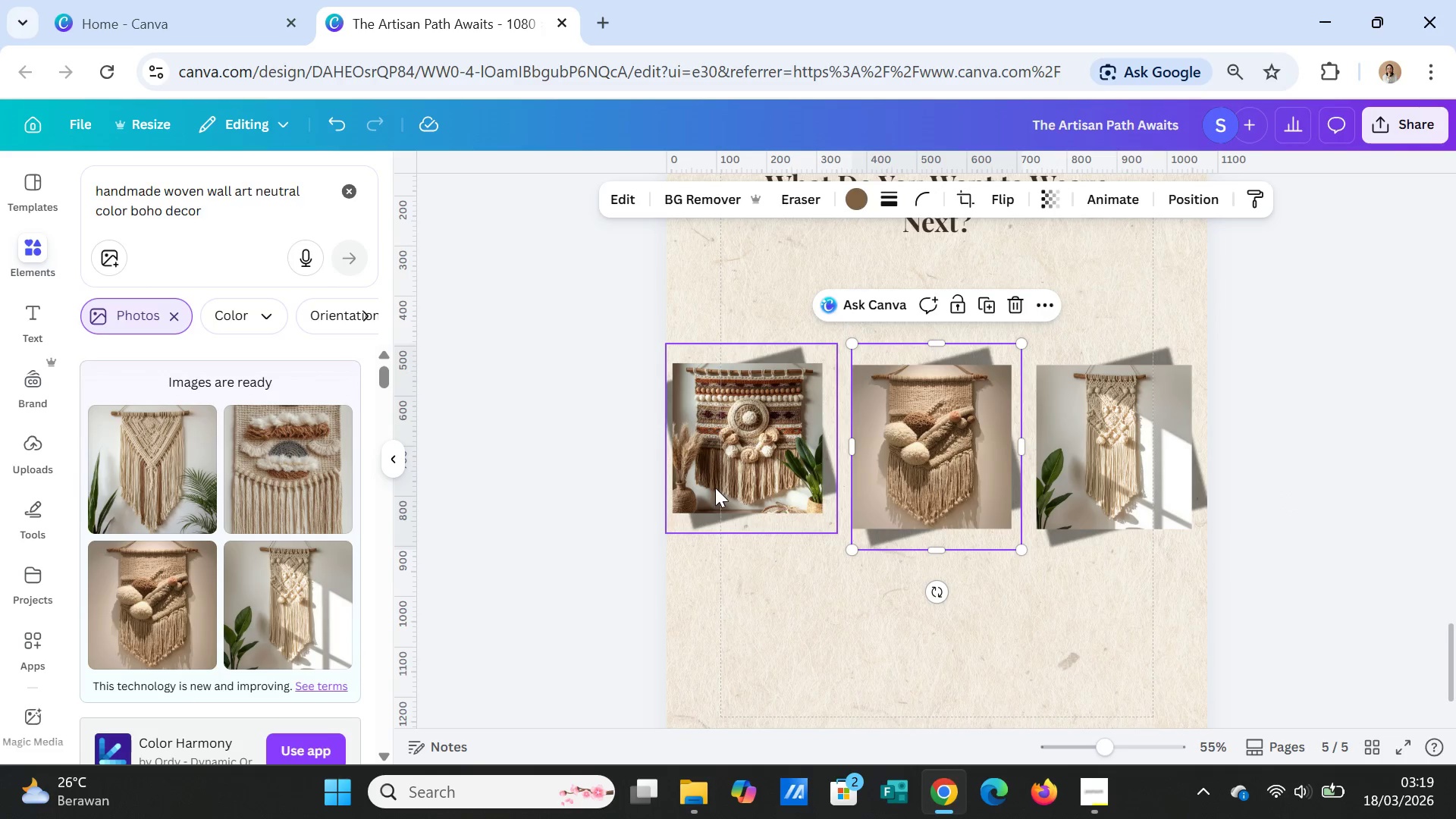 
left_click([715, 487])
 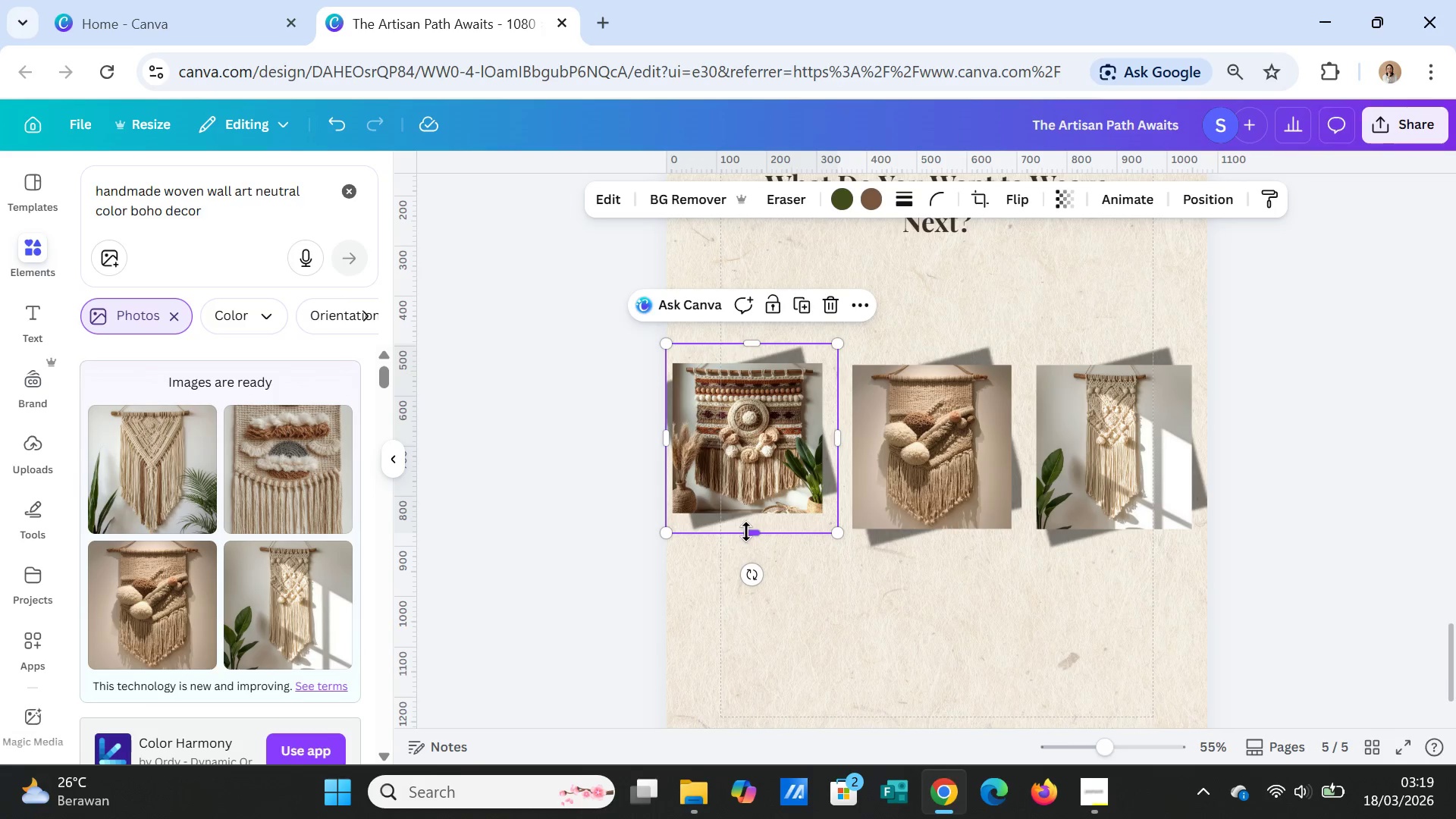 
left_click_drag(start_coordinate=[748, 532], to_coordinate=[754, 552])
 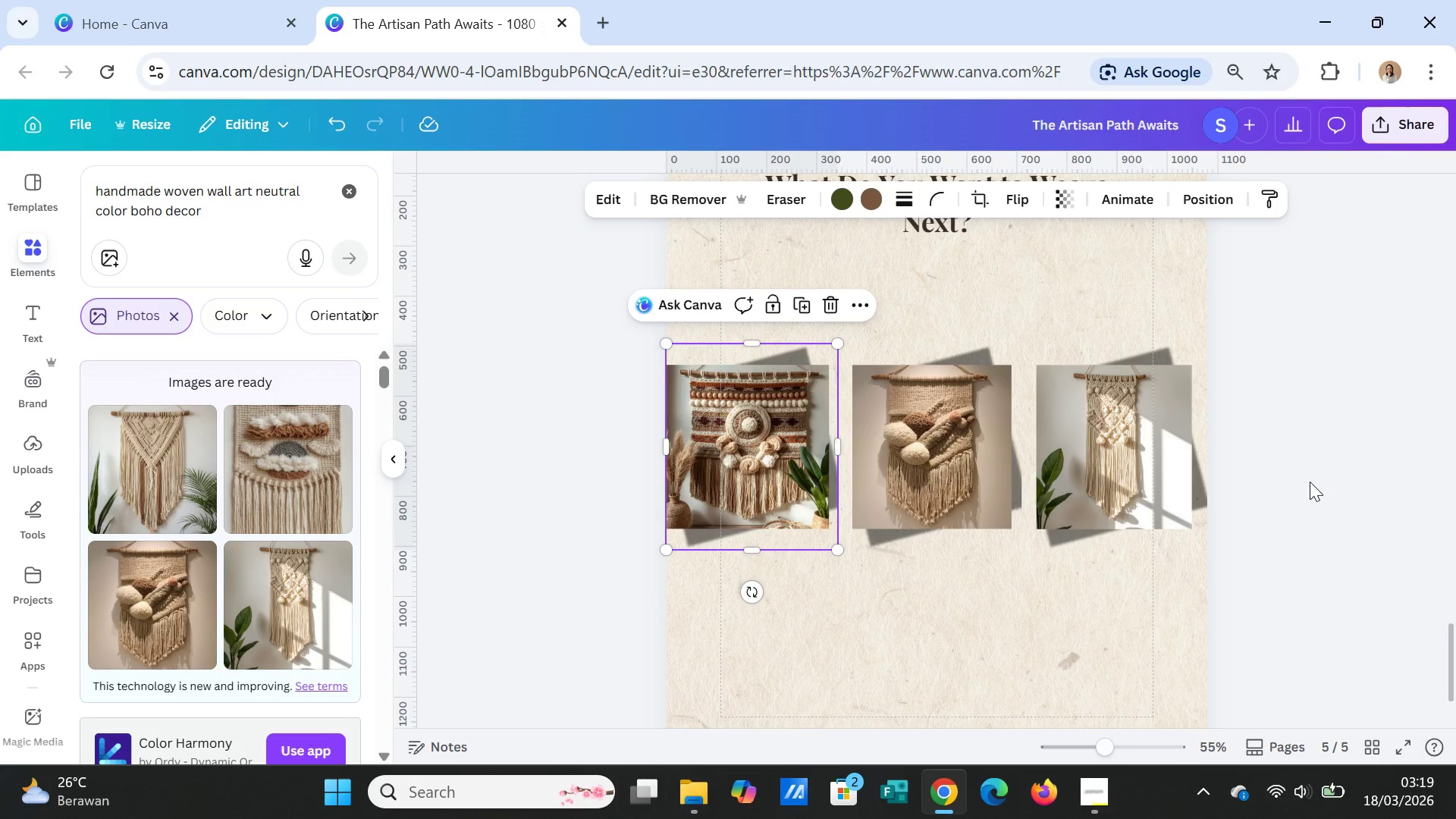 
left_click([1310, 482])
 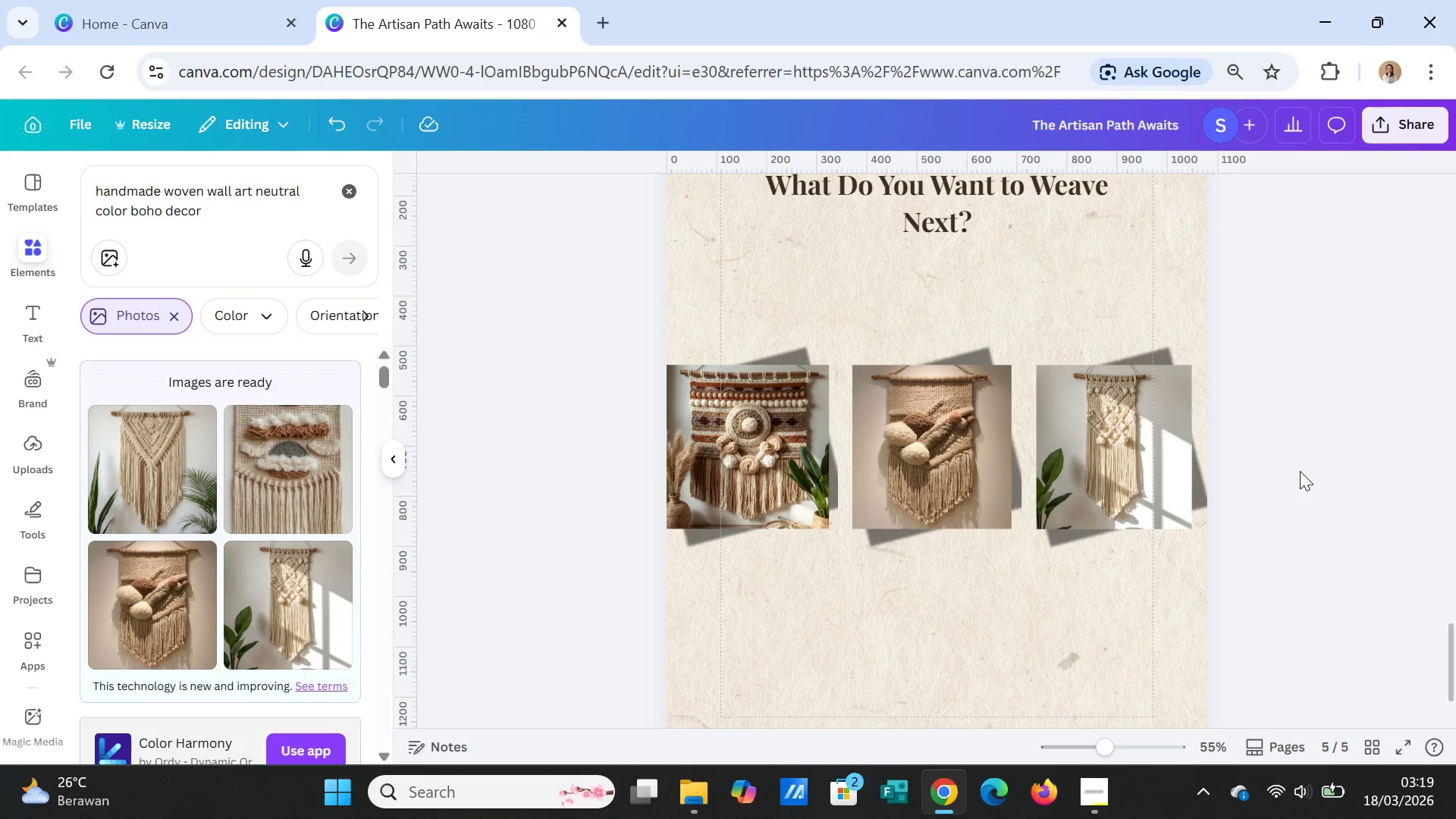 
scroll: coordinate [1290, 462], scroll_direction: down, amount: 2.0
 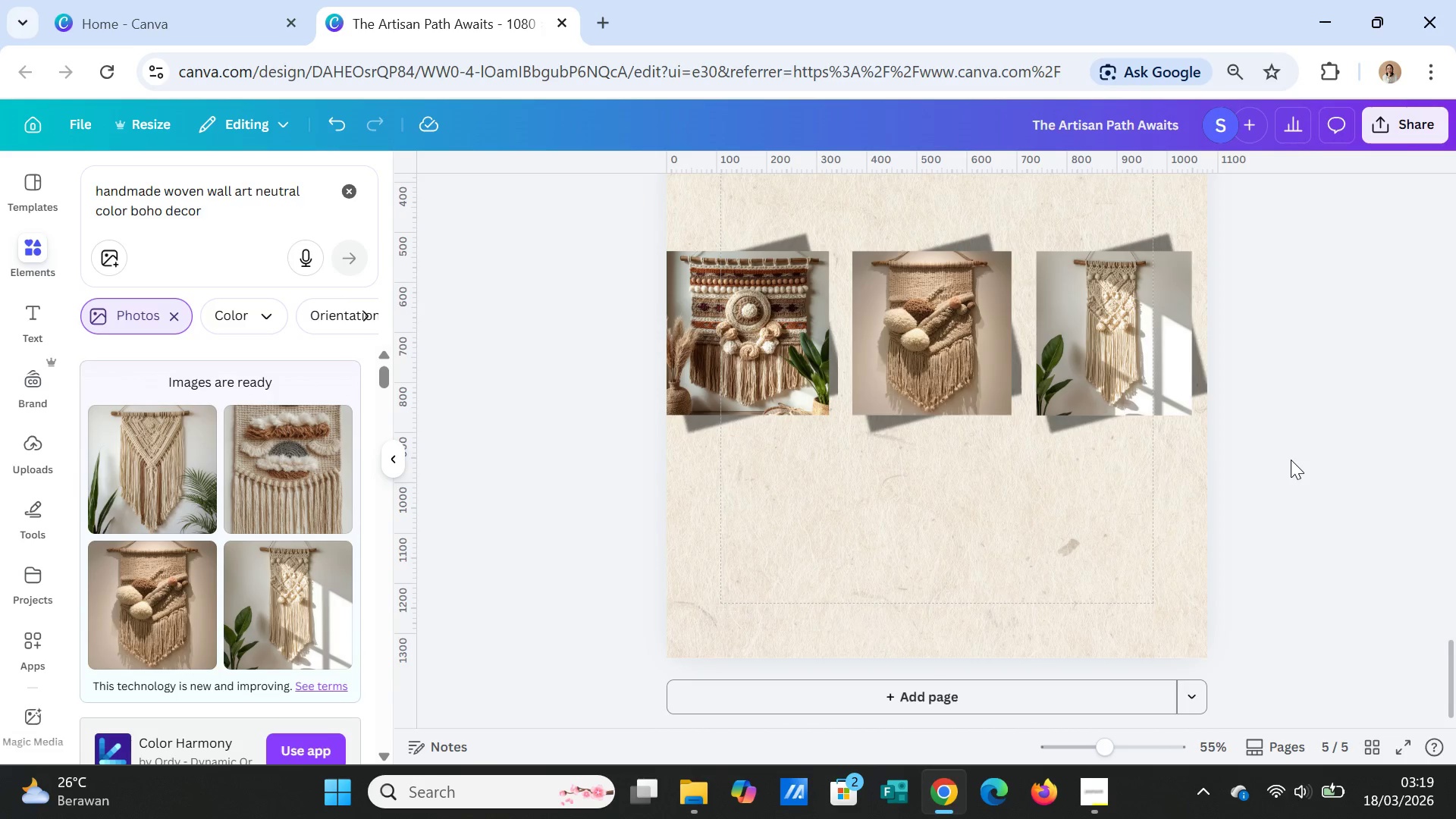 
scroll: coordinate [1109, 430], scroll_direction: up, amount: 9.0
 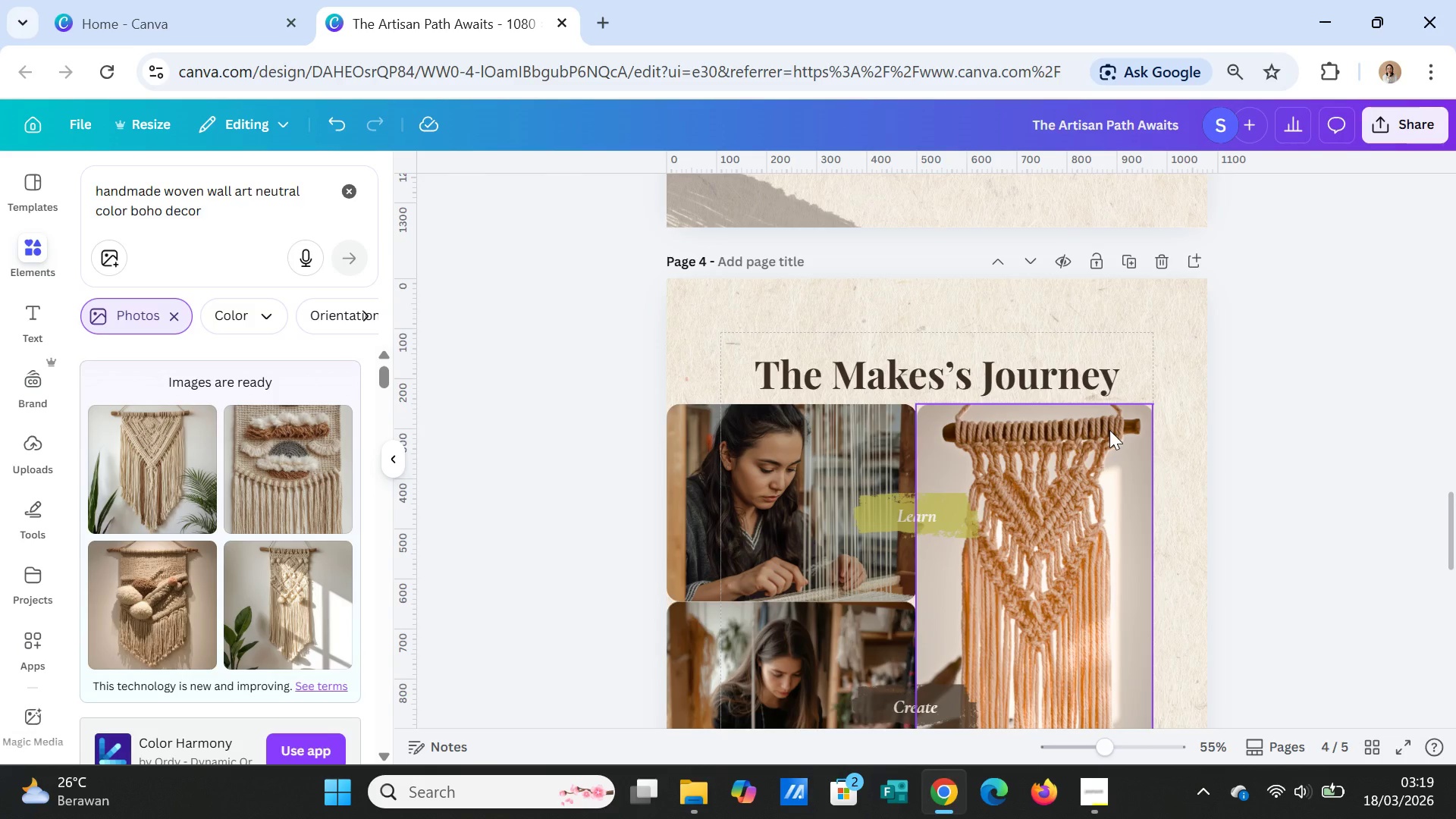 
scroll: coordinate [1109, 430], scroll_direction: down, amount: 3.0
 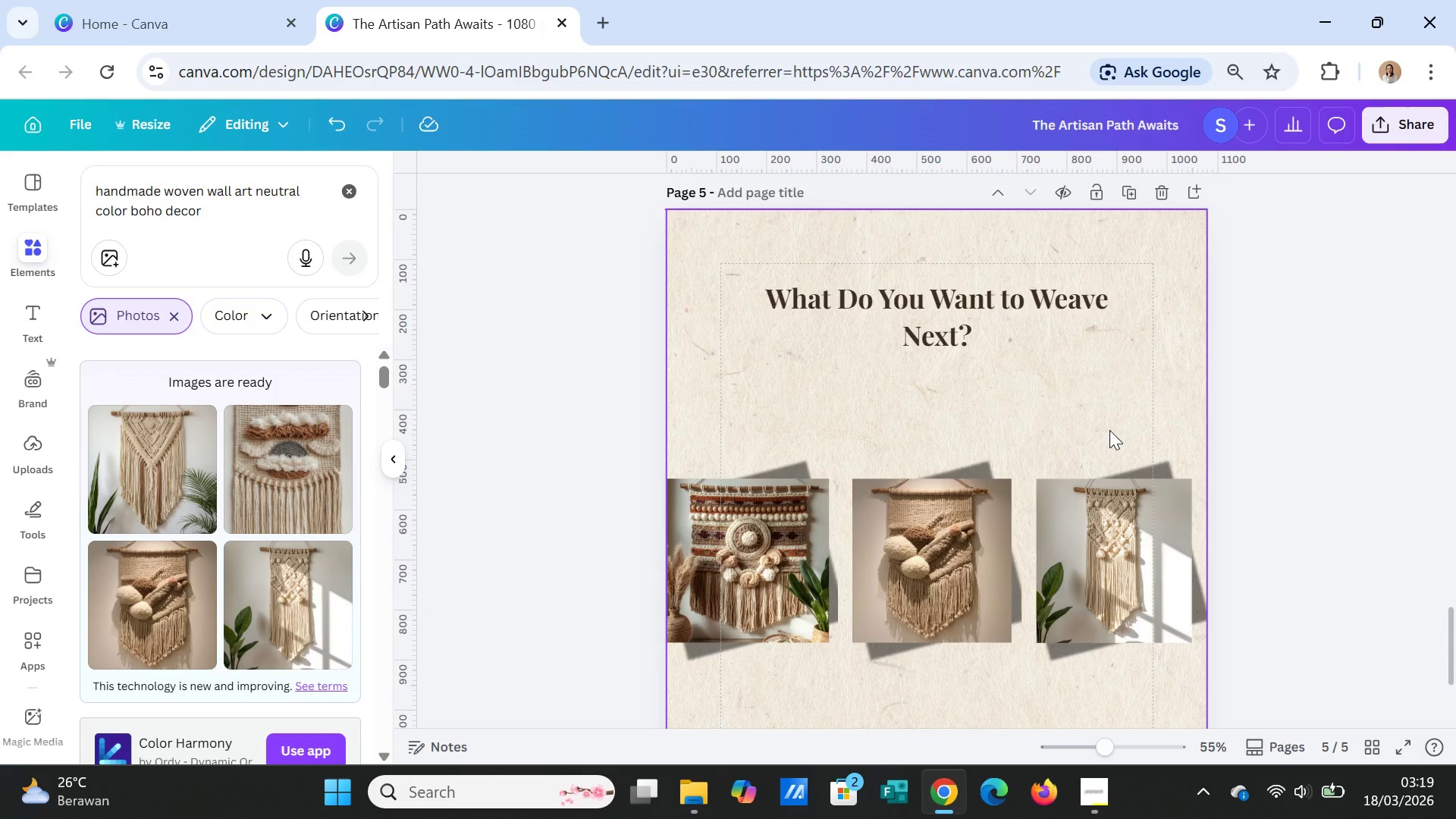 
scroll: coordinate [1138, 429], scroll_direction: up, amount: 9.0
 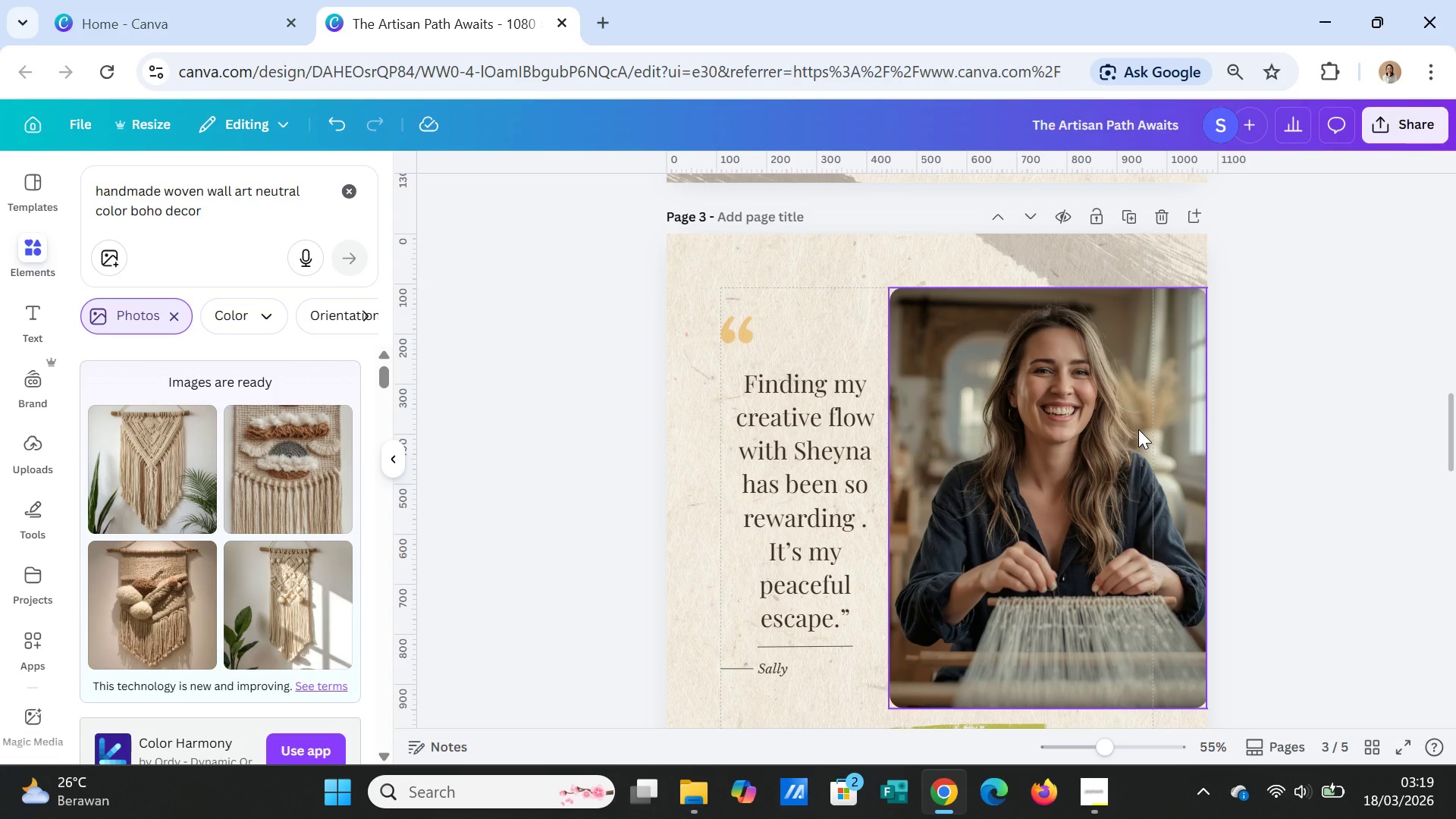 
scroll: coordinate [1139, 429], scroll_direction: down, amount: 13.0
 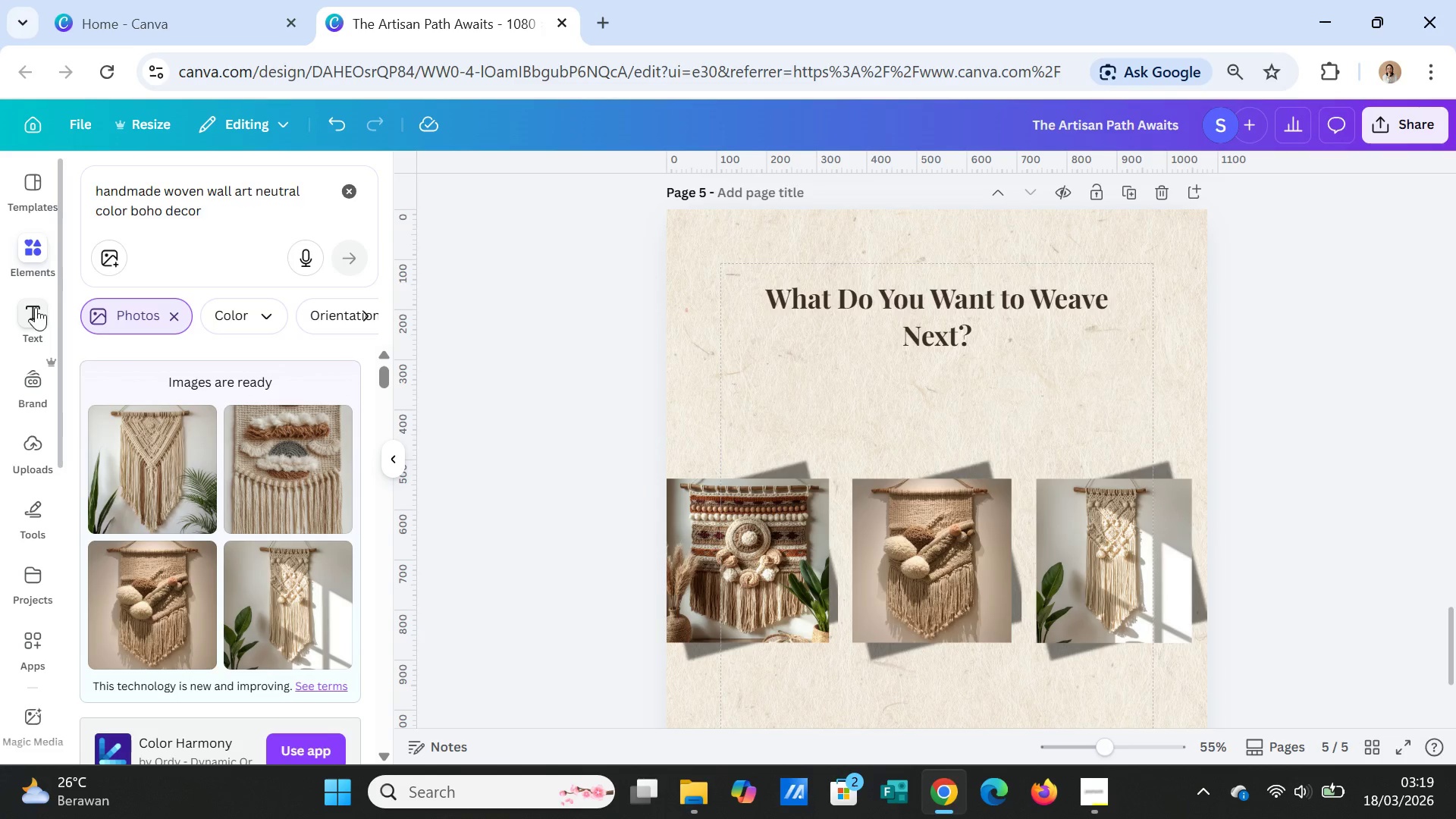 
left_click([30, 255])
 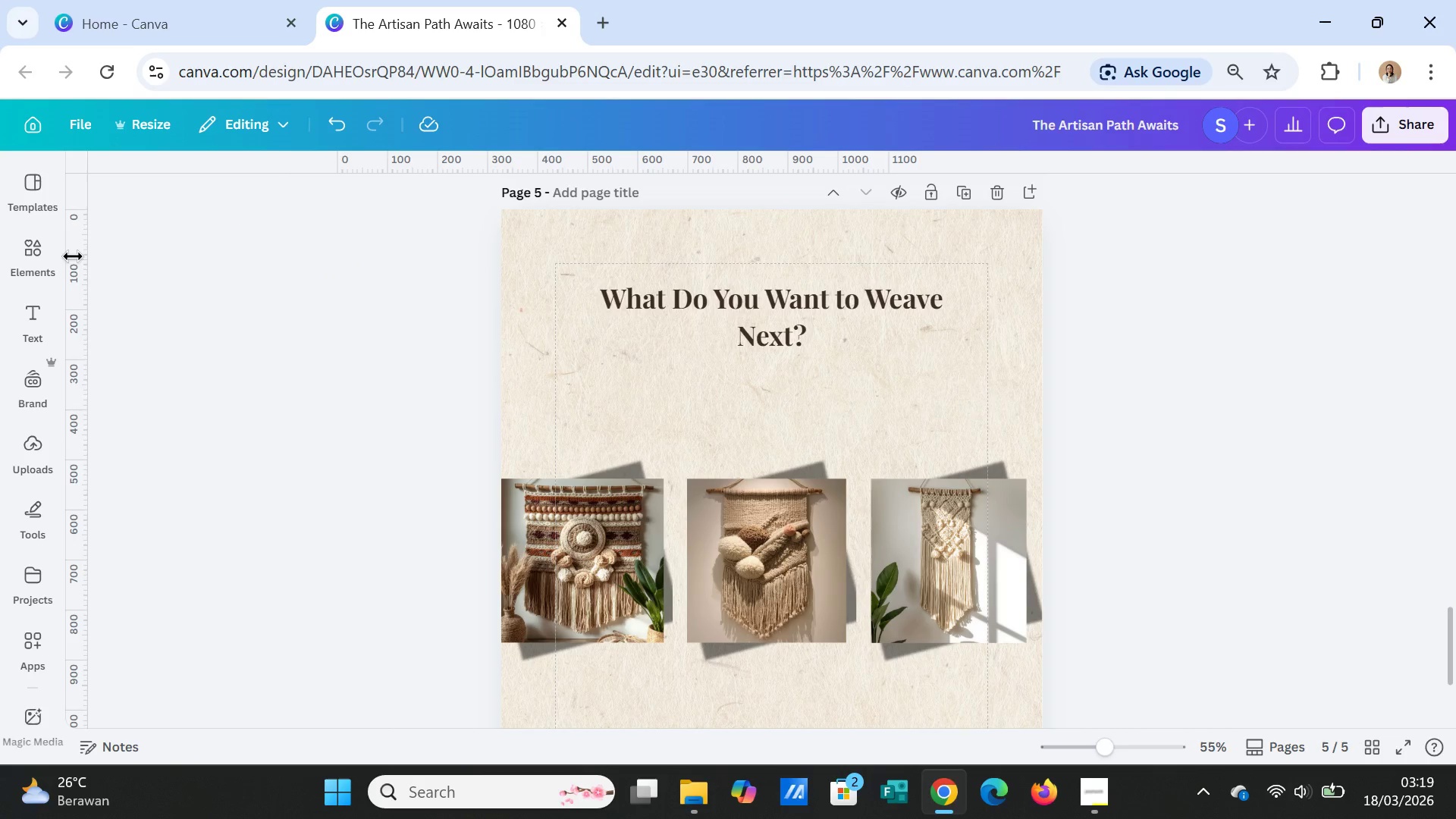 
left_click([36, 253])
 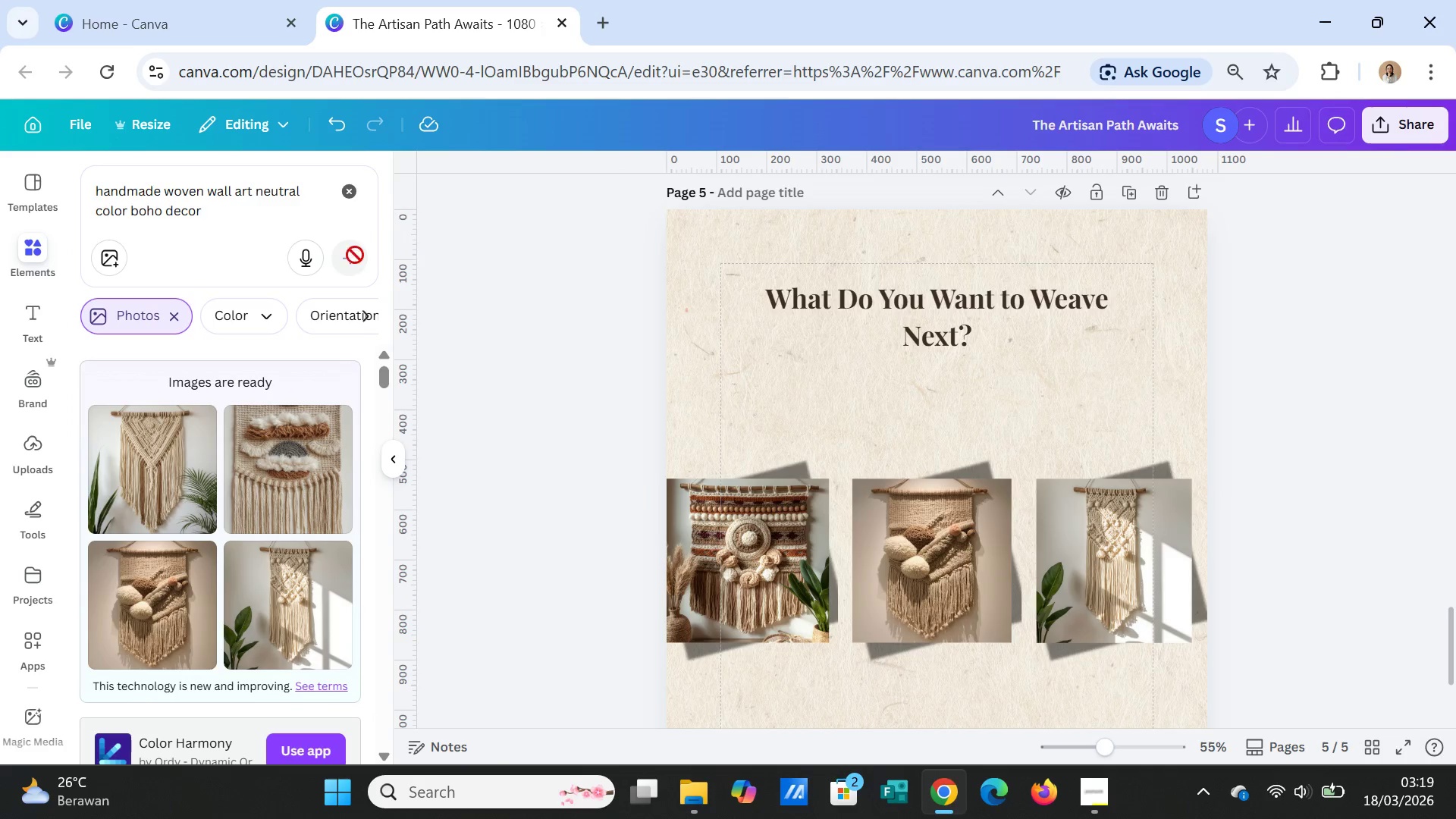 
left_click([354, 197])
 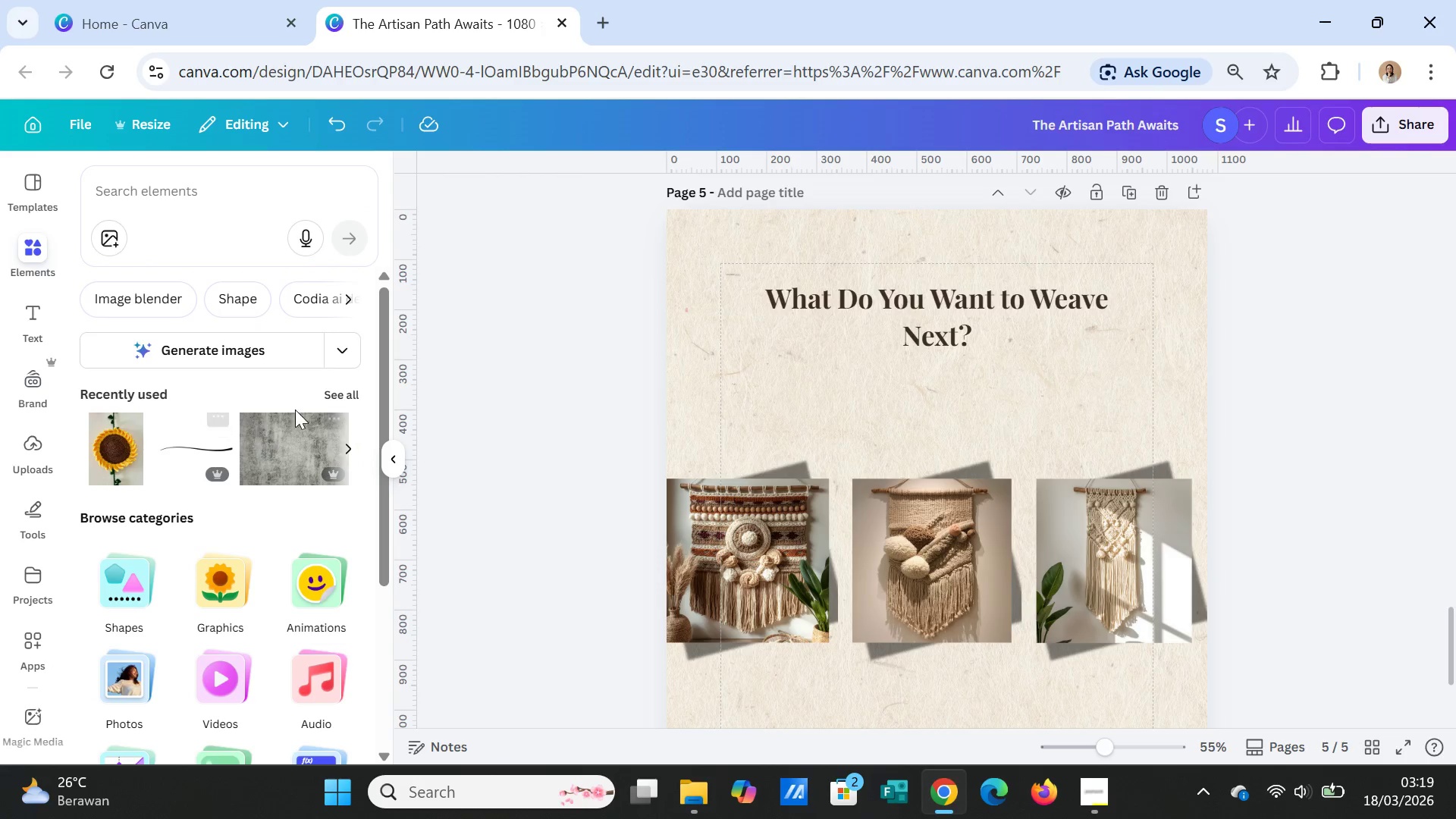 
left_click([338, 391])
 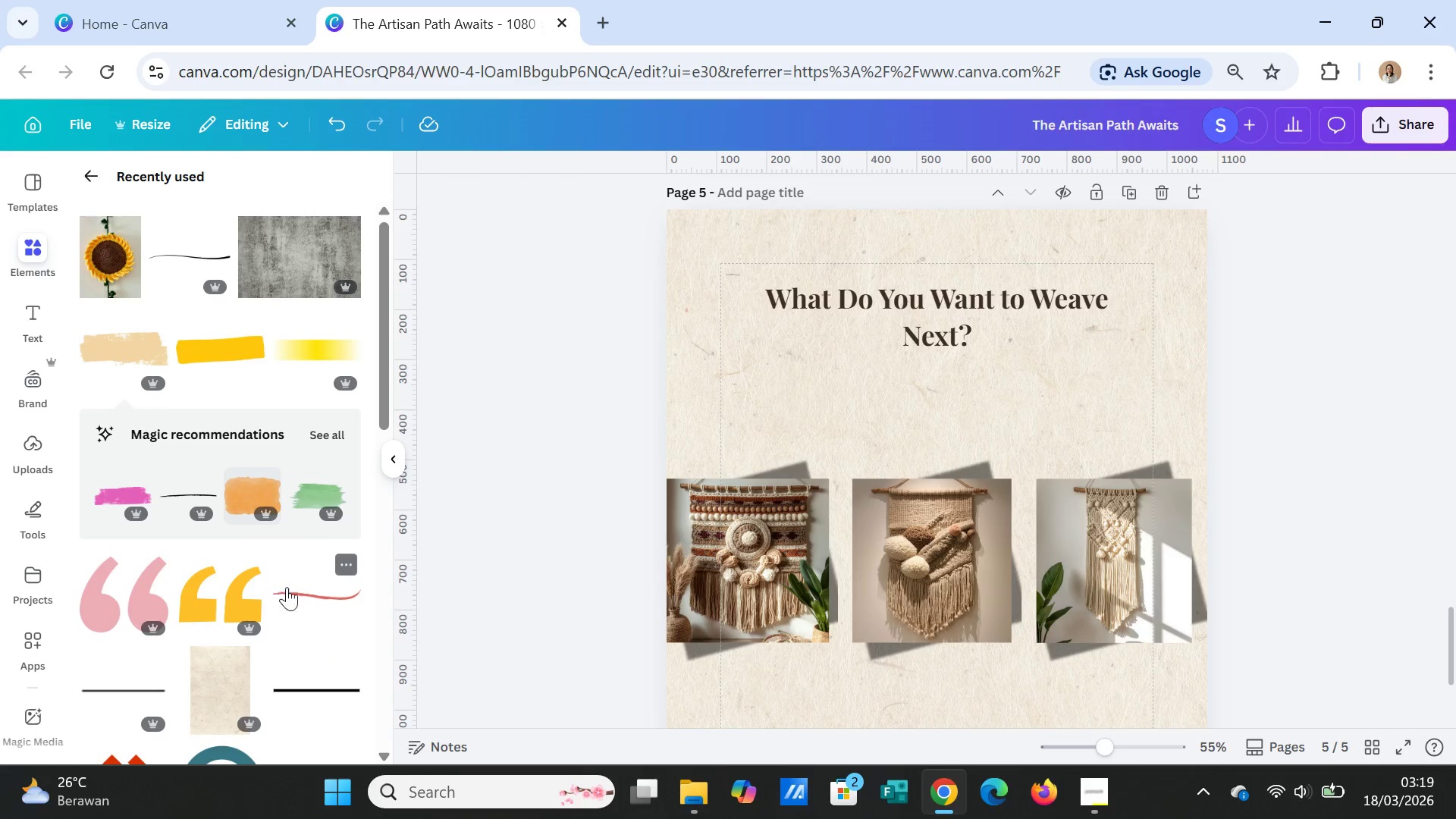 
scroll: coordinate [268, 477], scroll_direction: down, amount: 3.0
 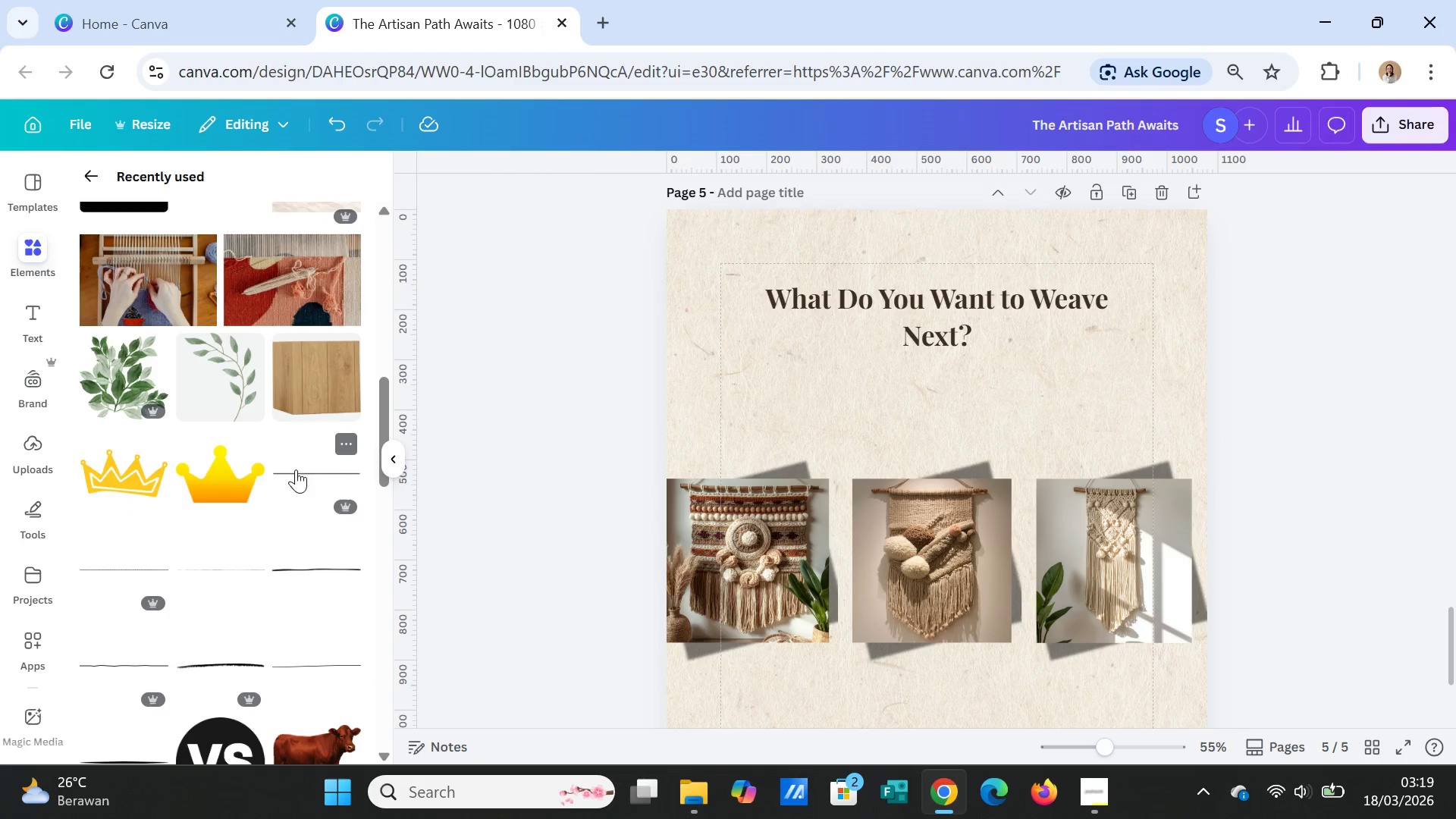 
left_click_drag(start_coordinate=[953, 590], to_coordinate=[855, 408])
 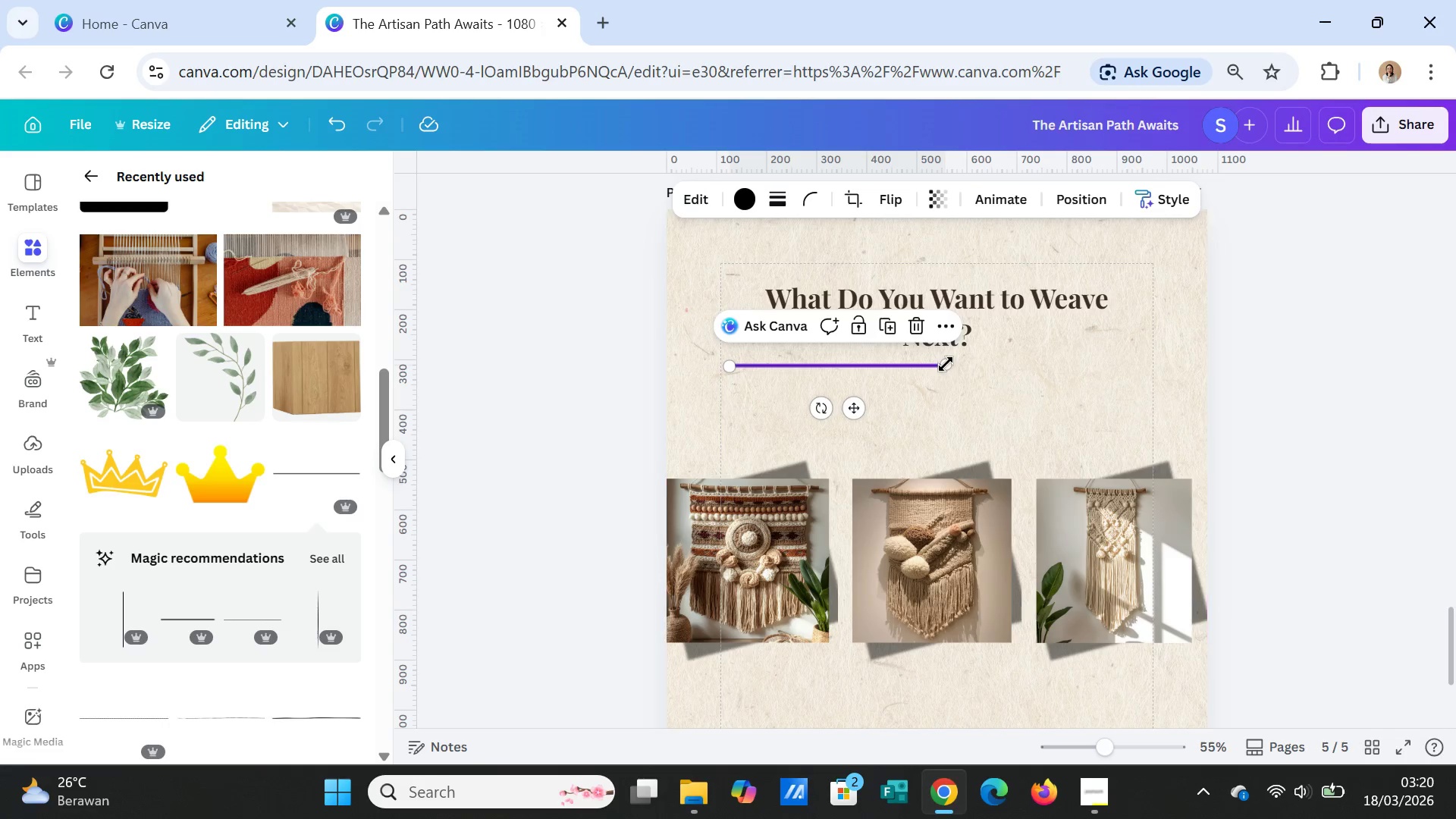 
left_click_drag(start_coordinate=[946, 364], to_coordinate=[1146, 356])
 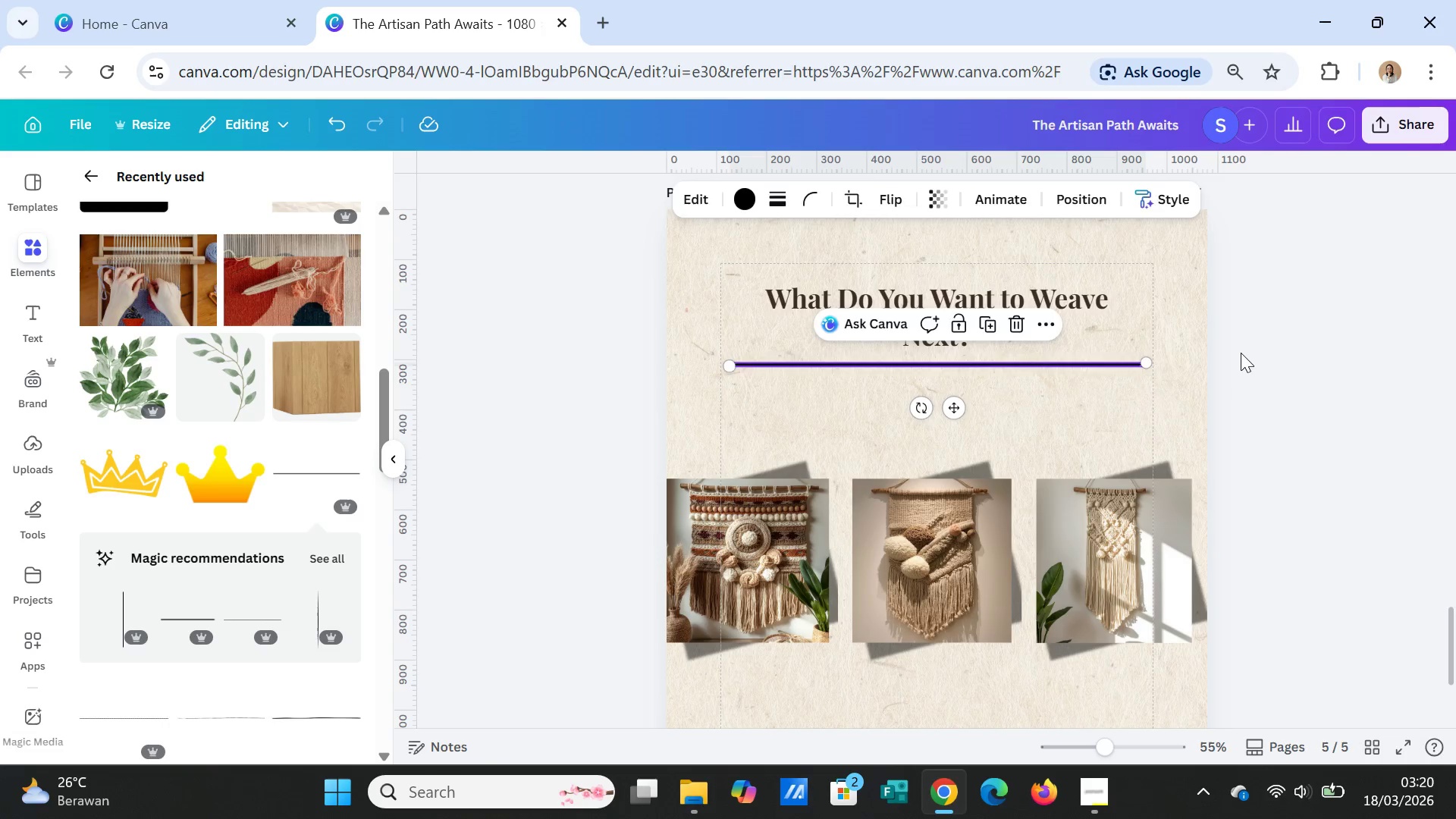 
left_click([1241, 353])
 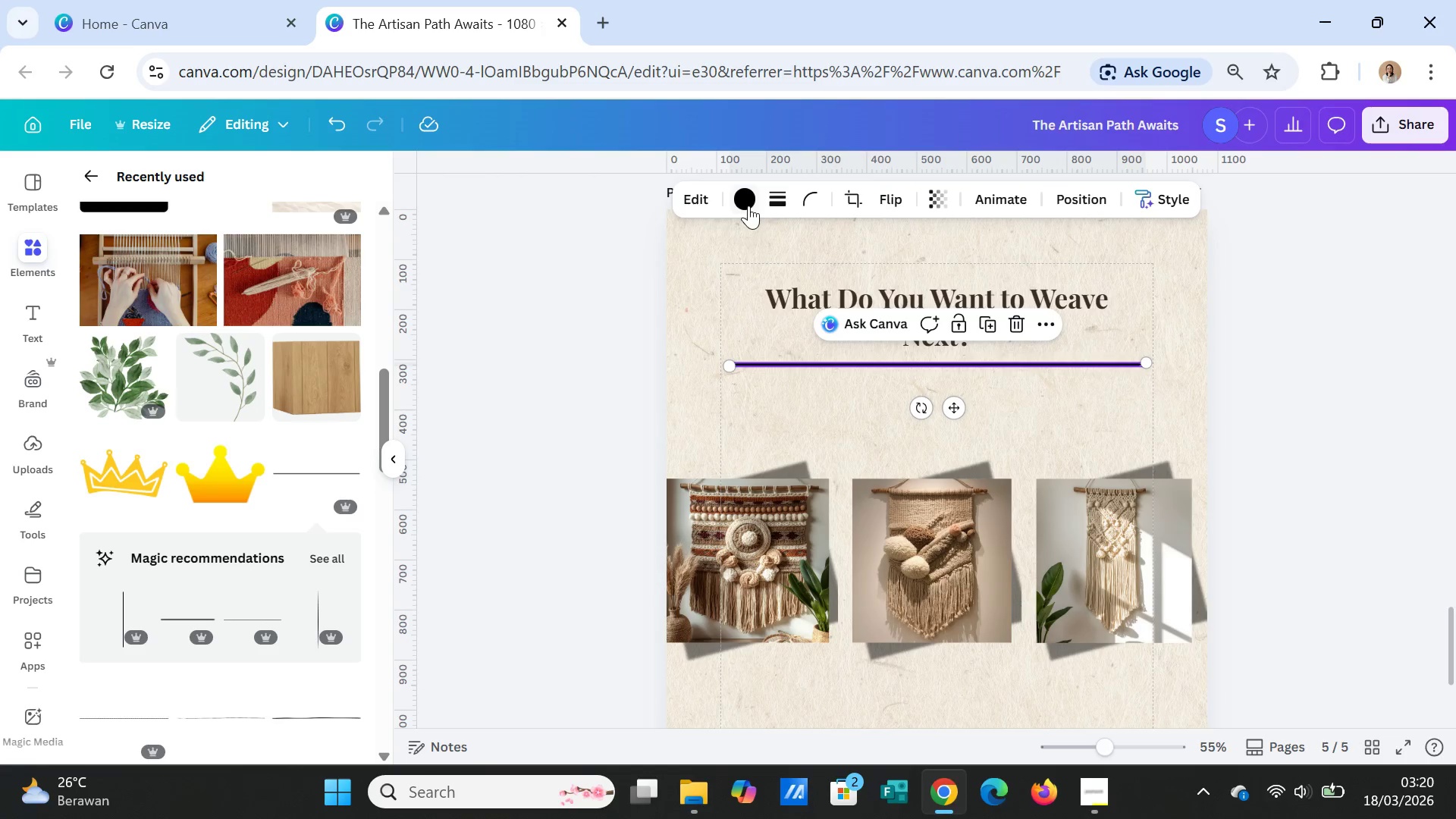 
left_click([769, 201])
 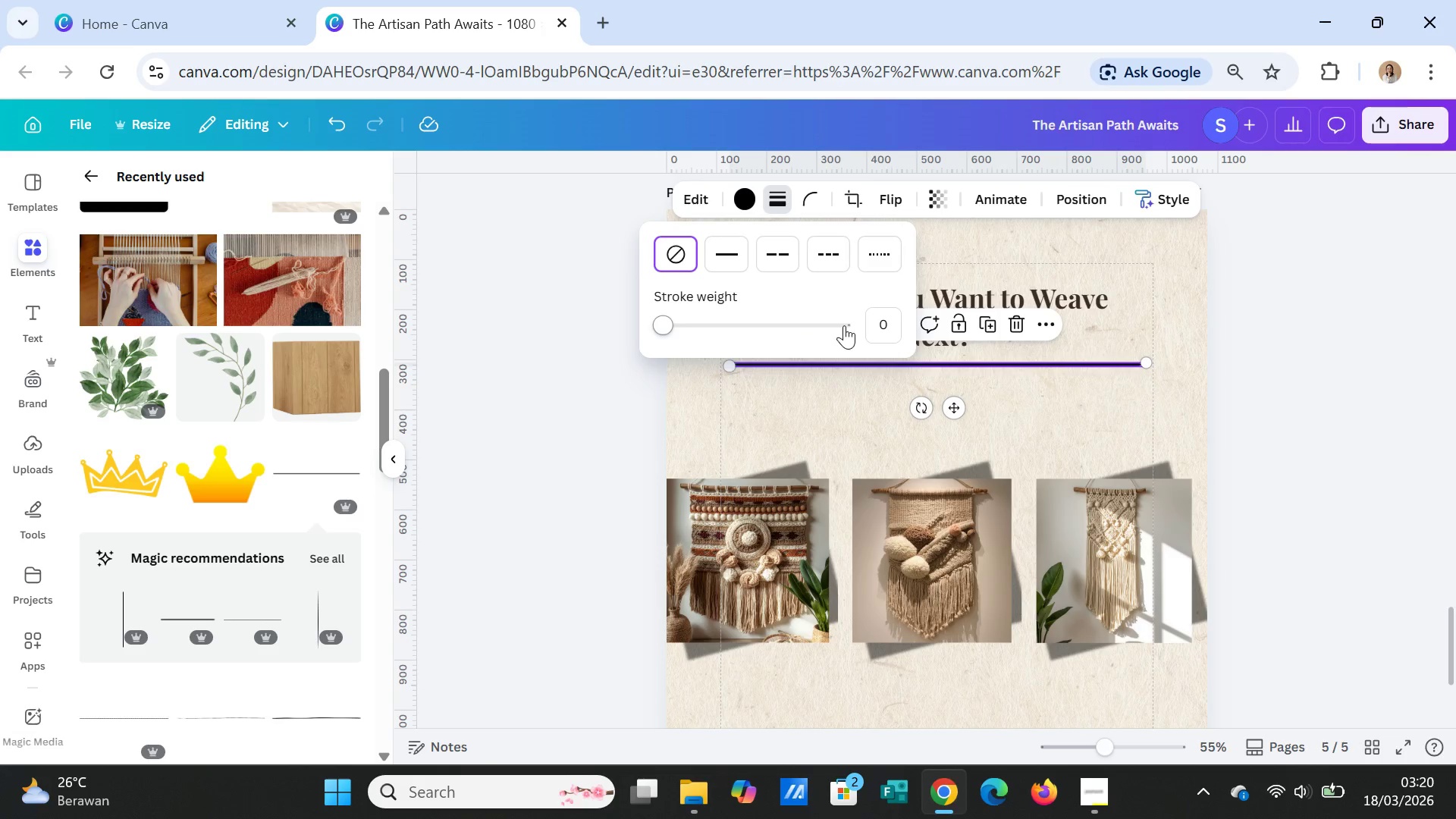 
left_click([905, 328])
 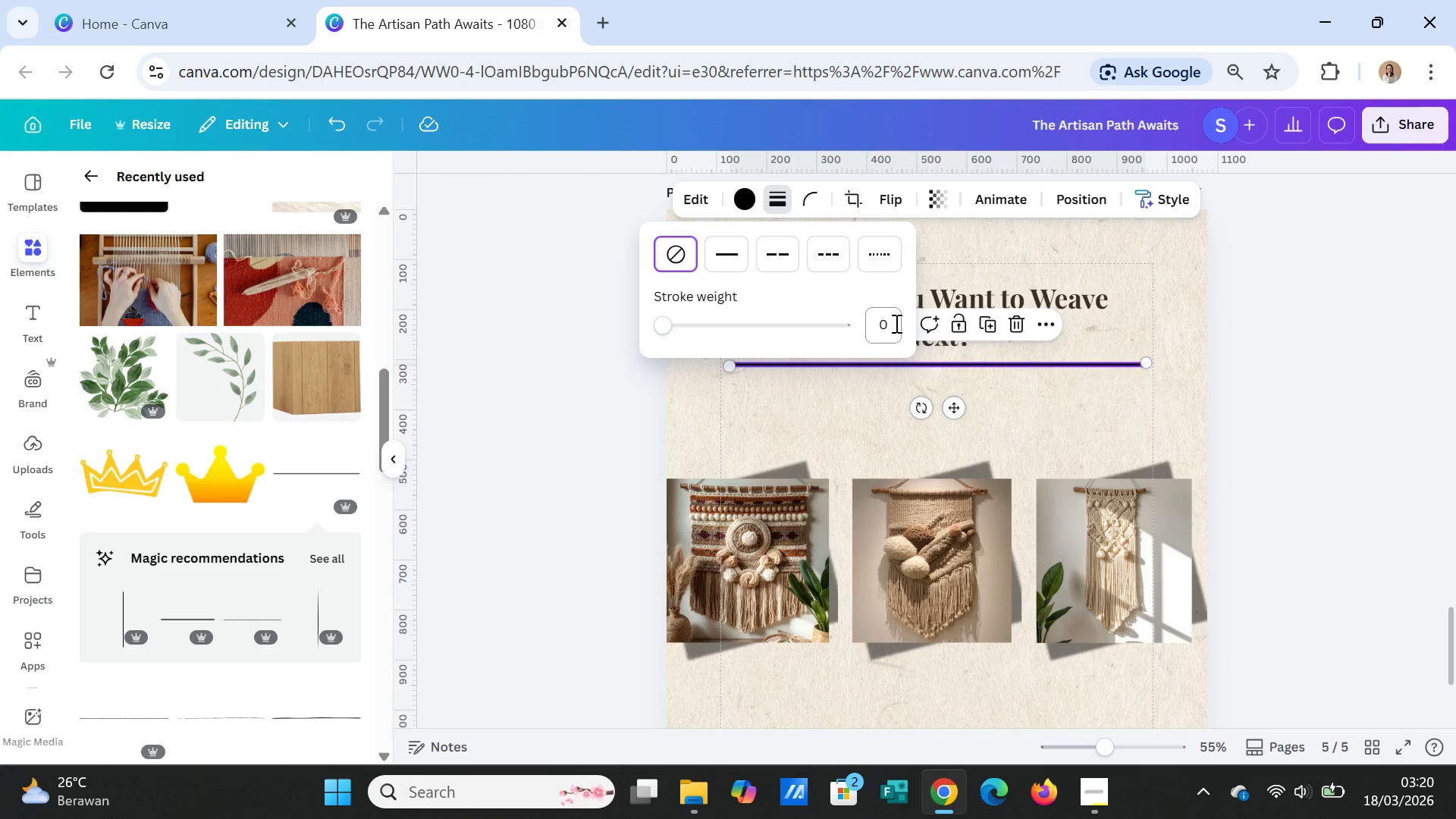 
left_click([893, 323])
 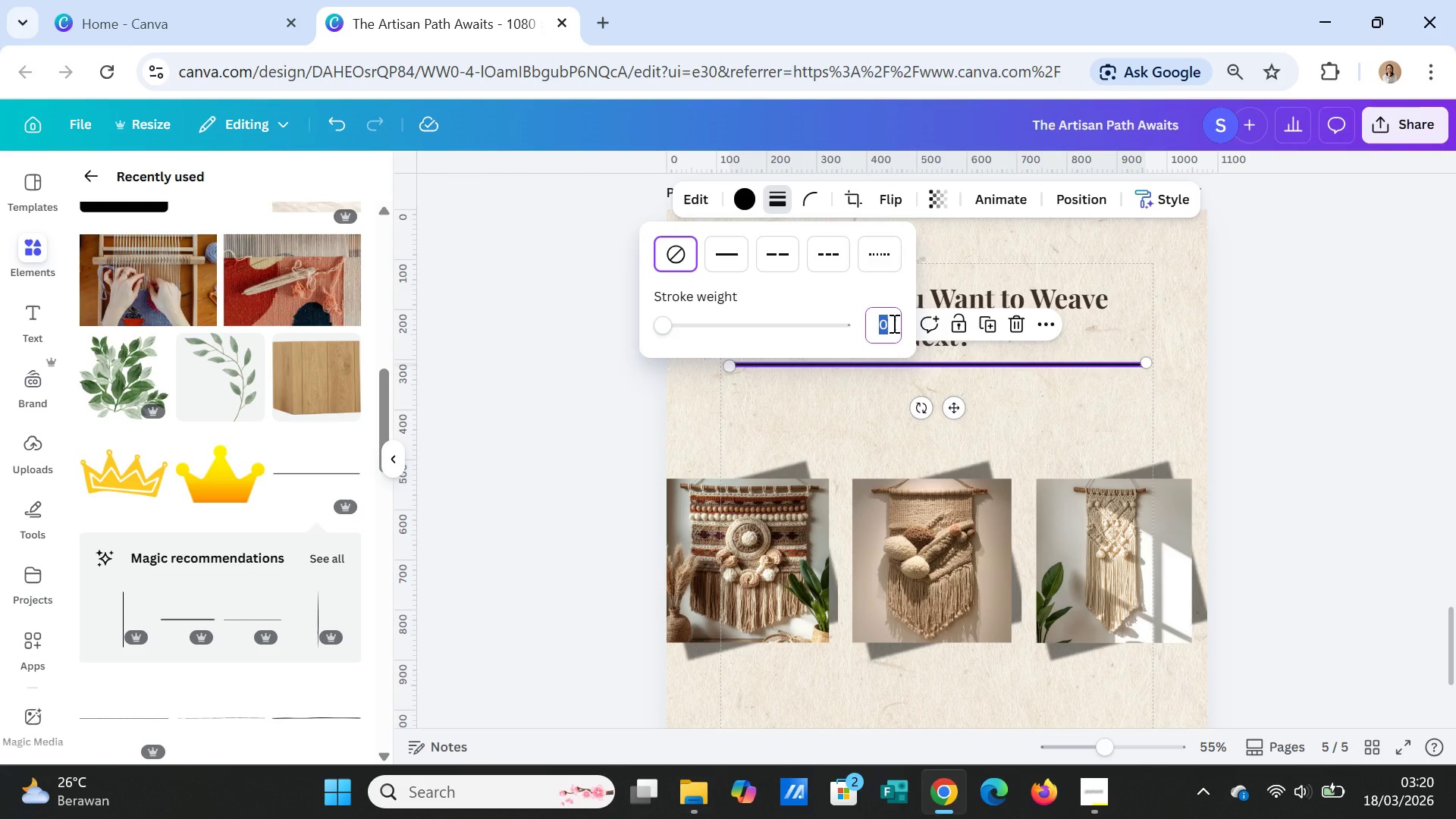 
key(1)
 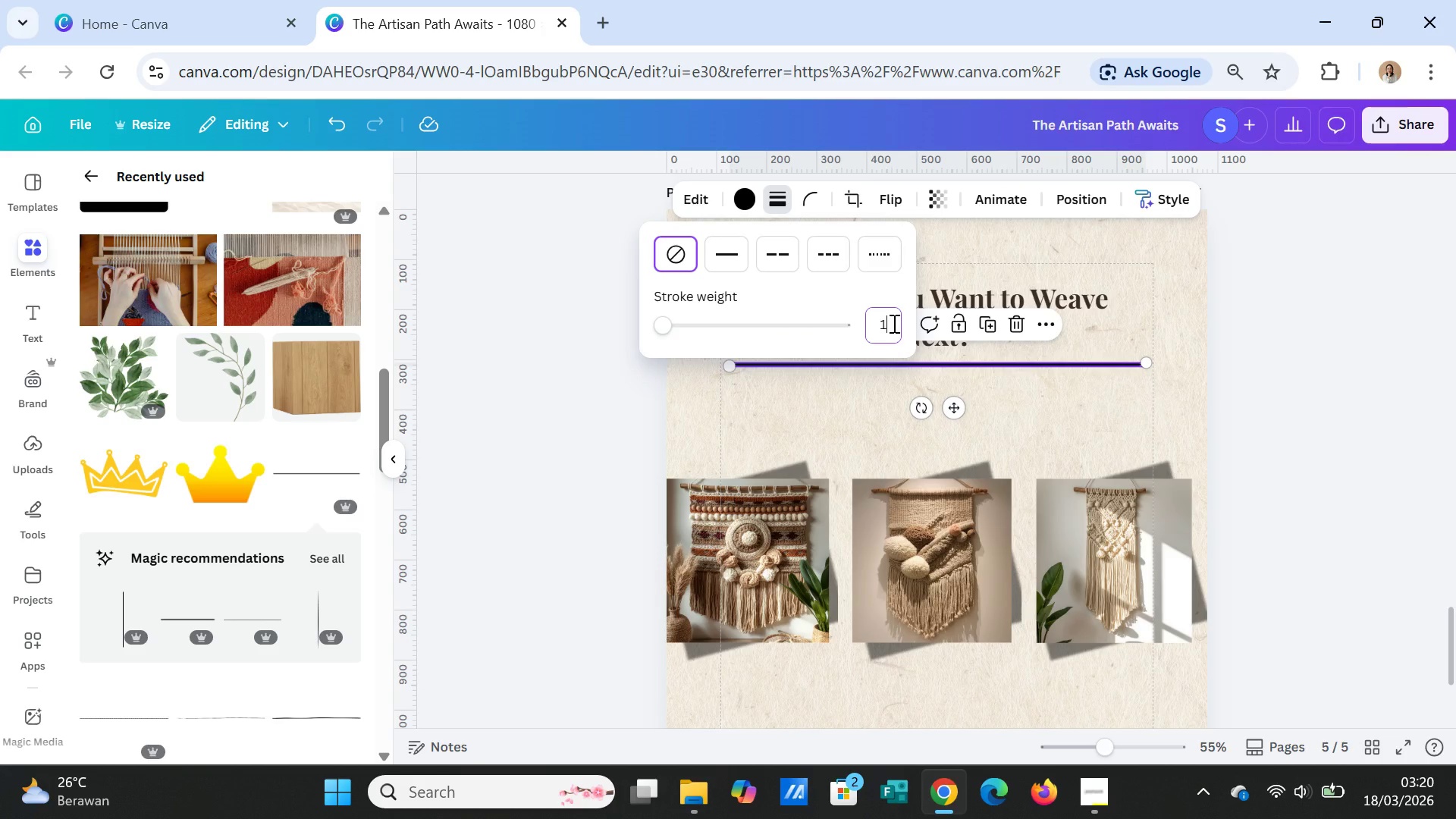 
key(Enter)
 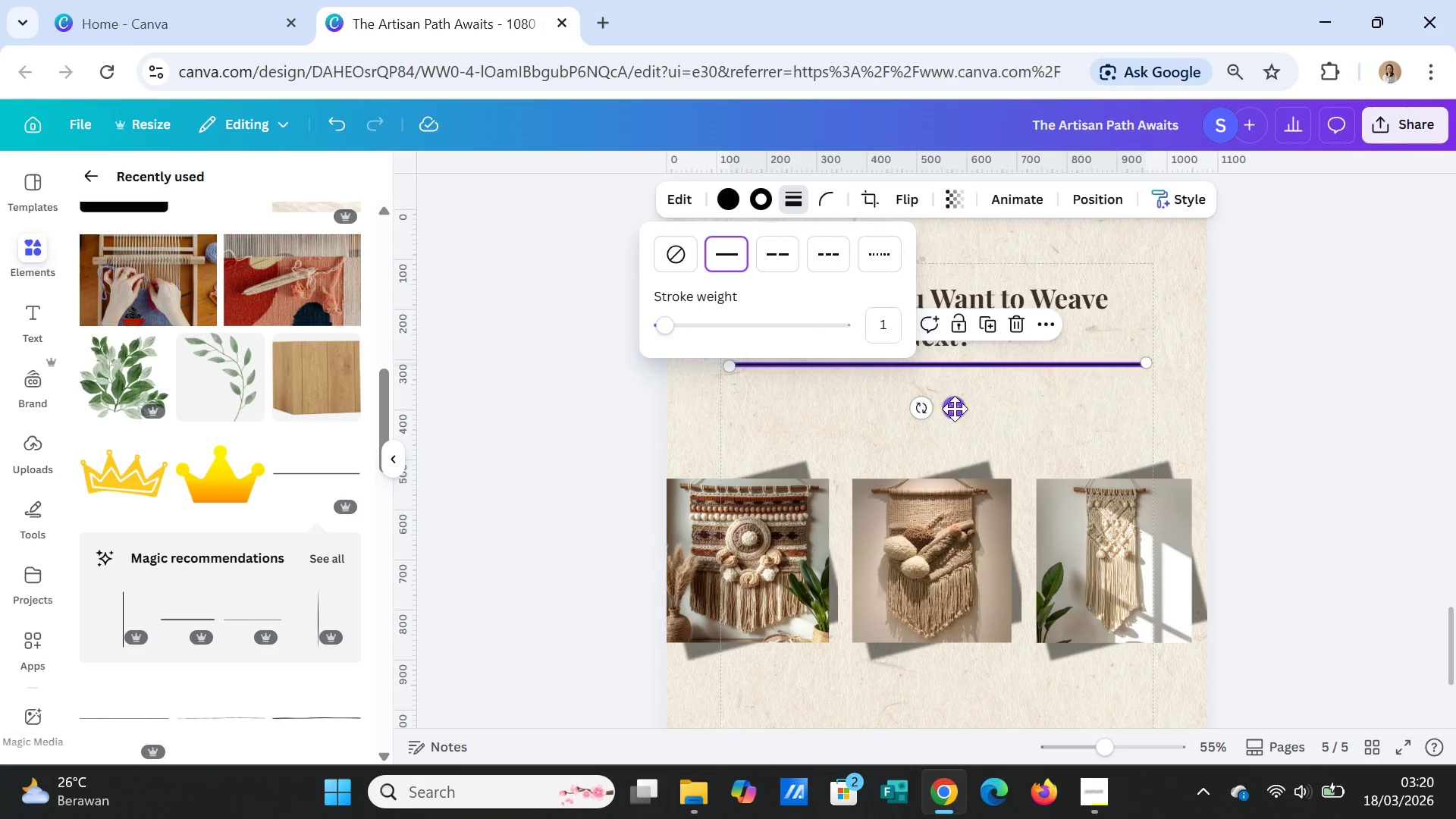 
left_click([960, 387])
 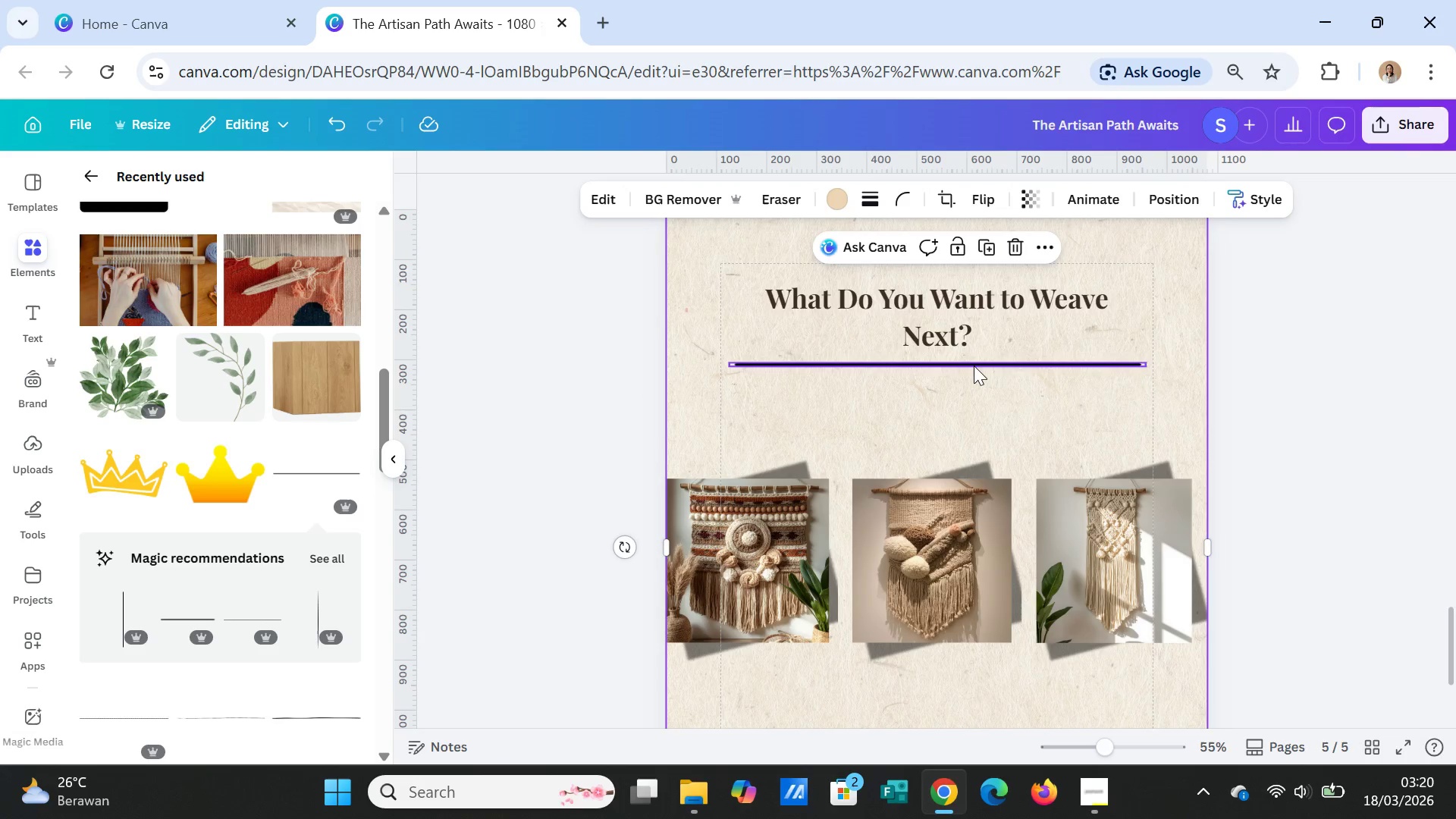 
left_click([974, 366])
 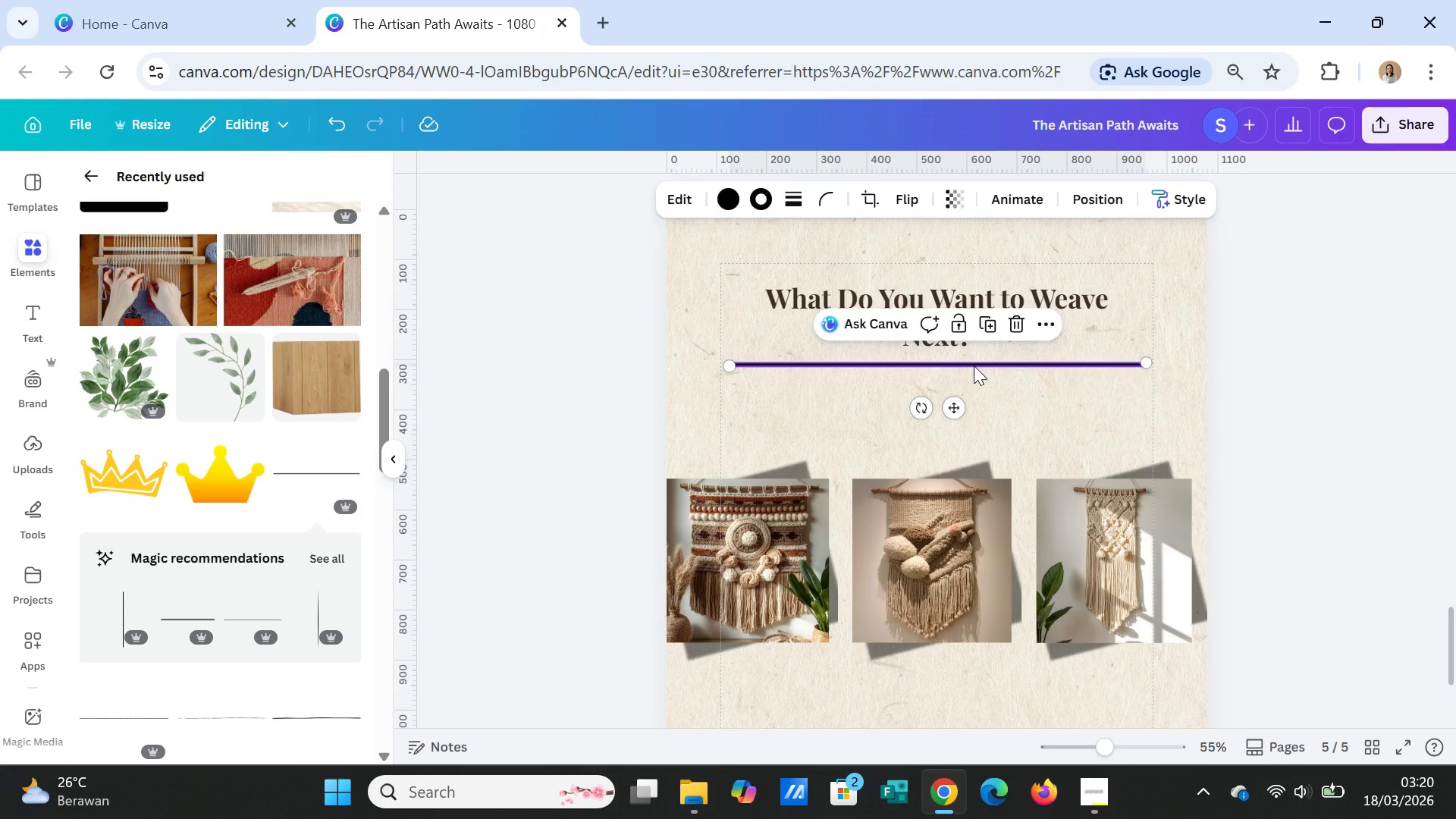 
key(Delete)
 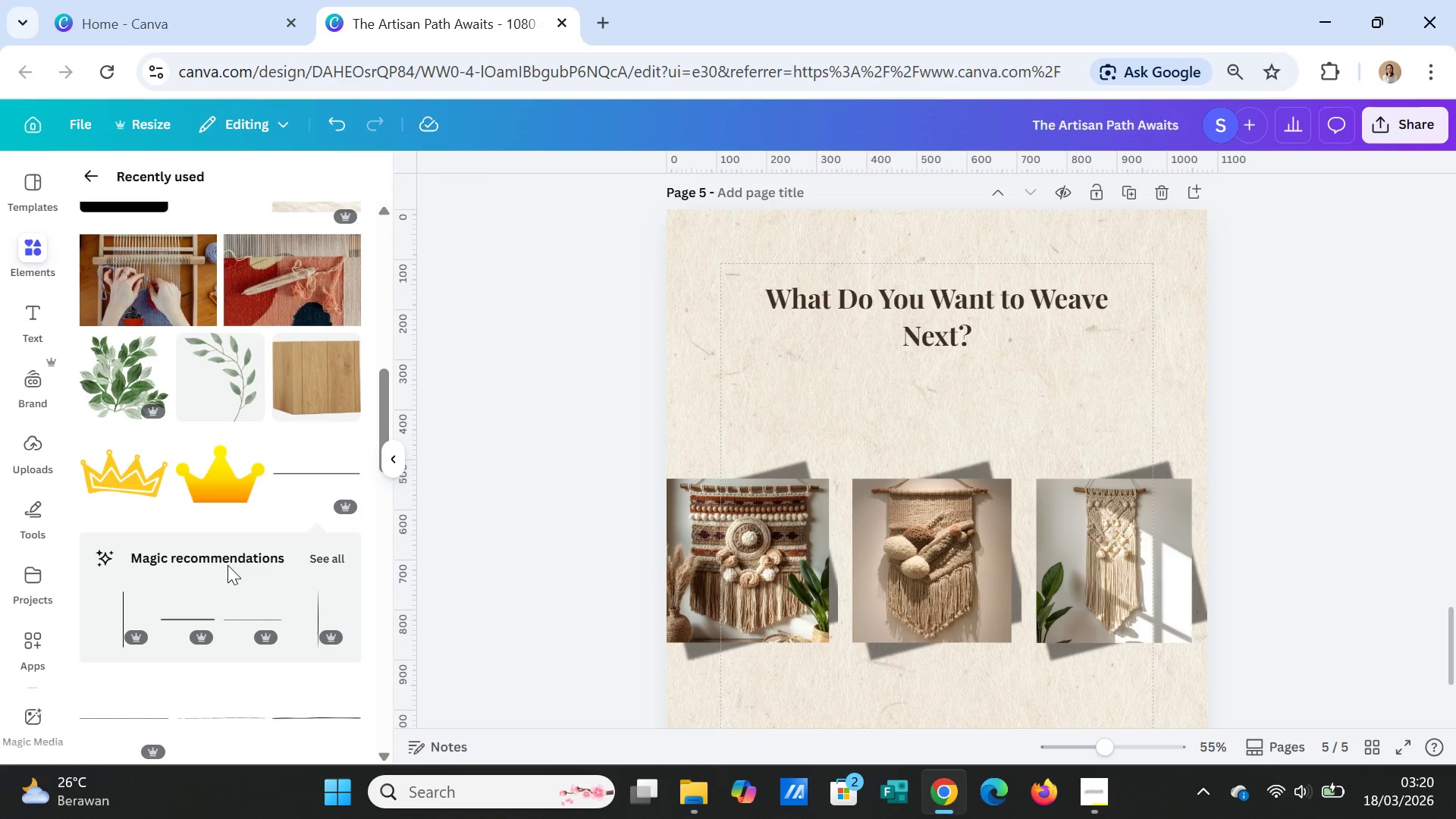 
scroll: coordinate [235, 569], scroll_direction: down, amount: 1.0
 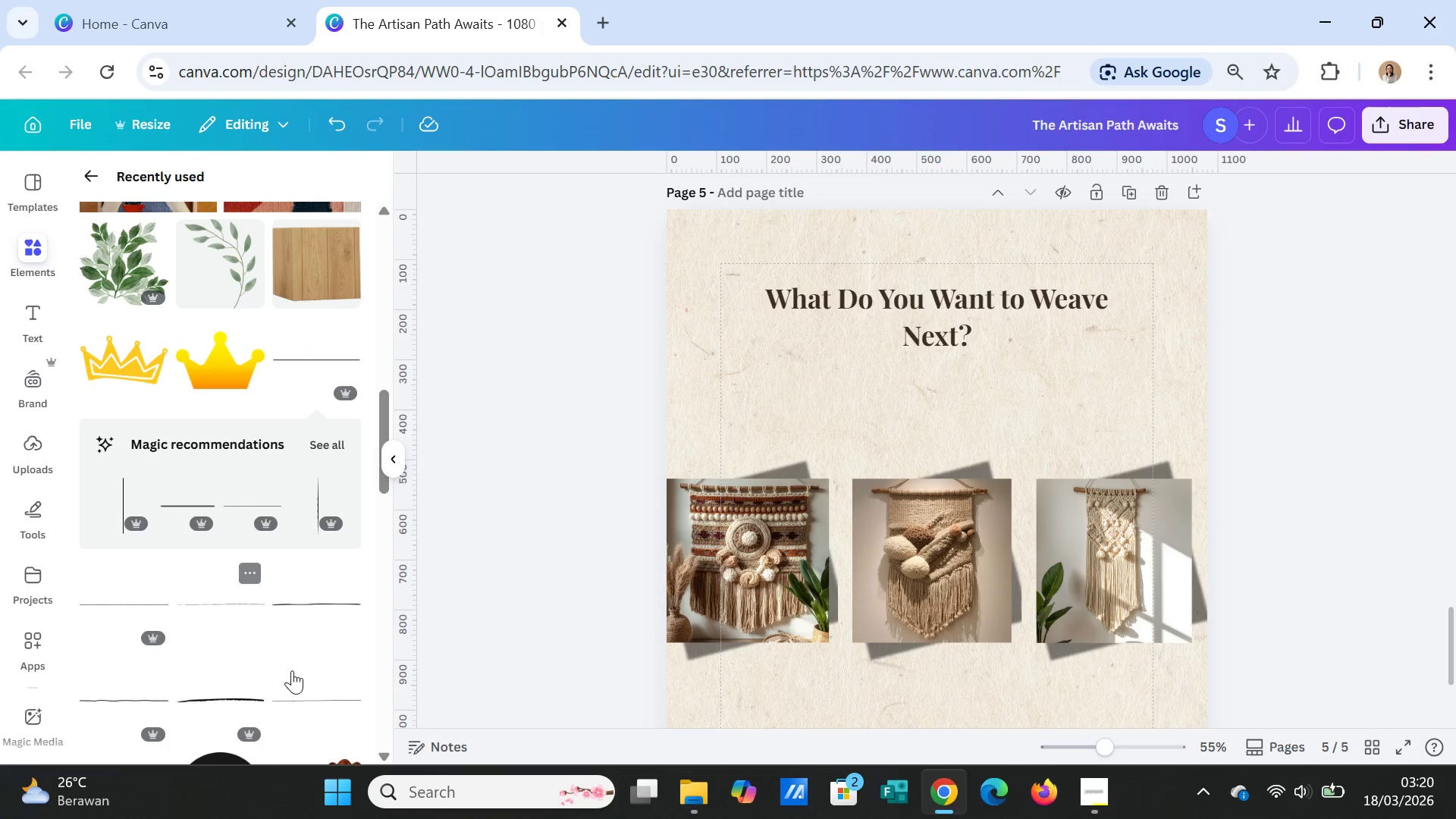 
left_click([302, 702])
 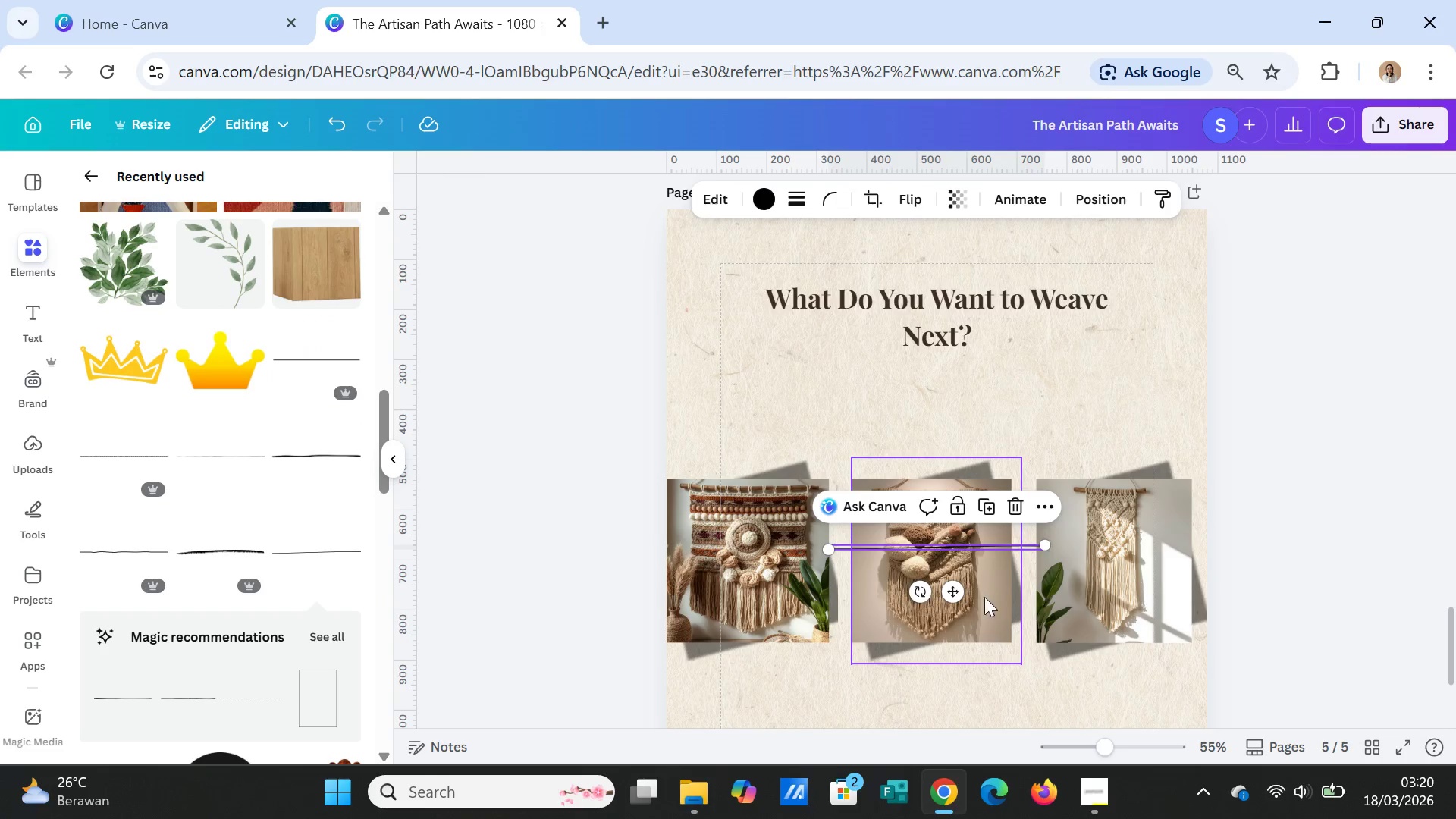 
left_click_drag(start_coordinate=[954, 597], to_coordinate=[952, 419])
 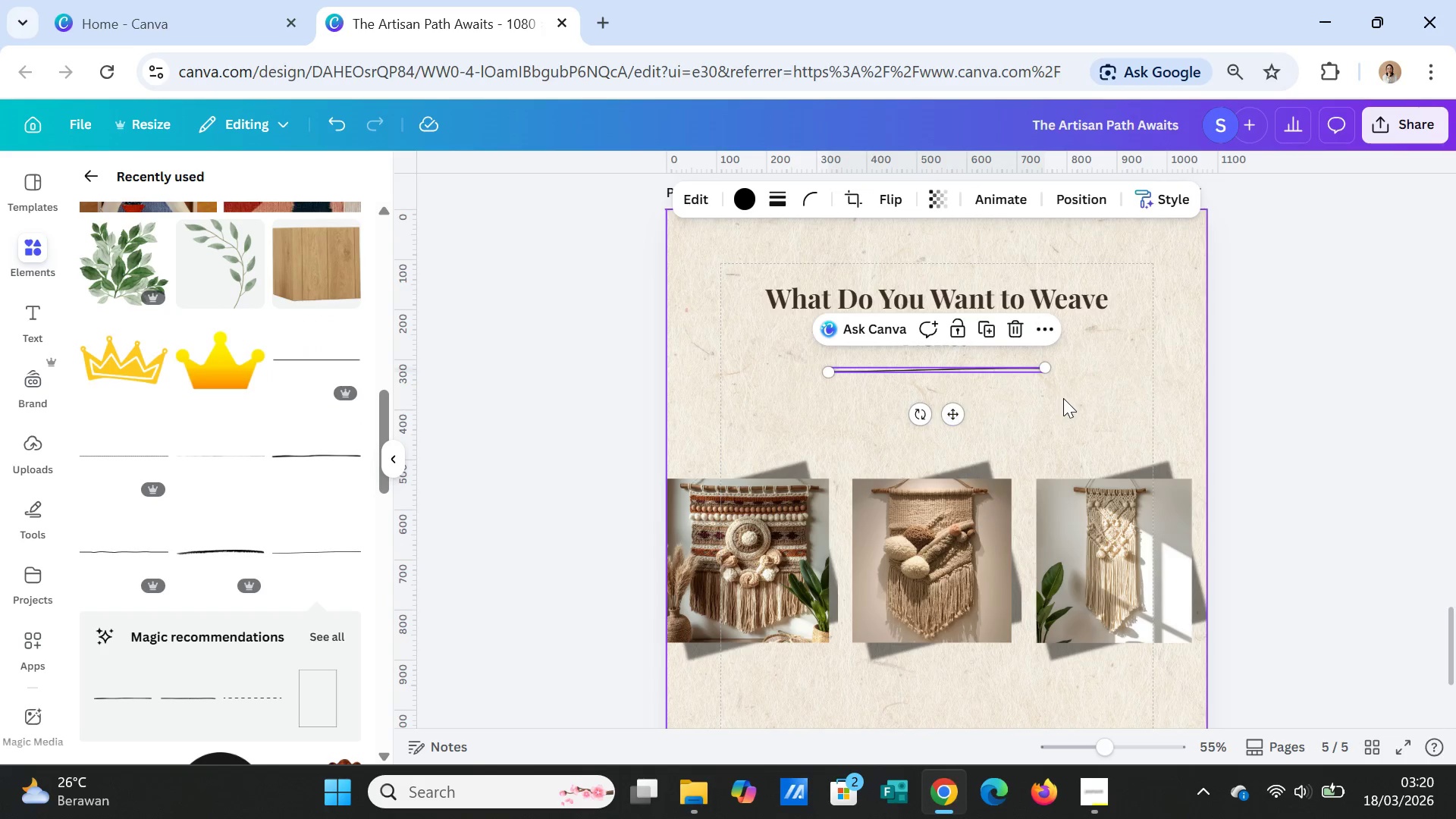 
left_click([1063, 398])
 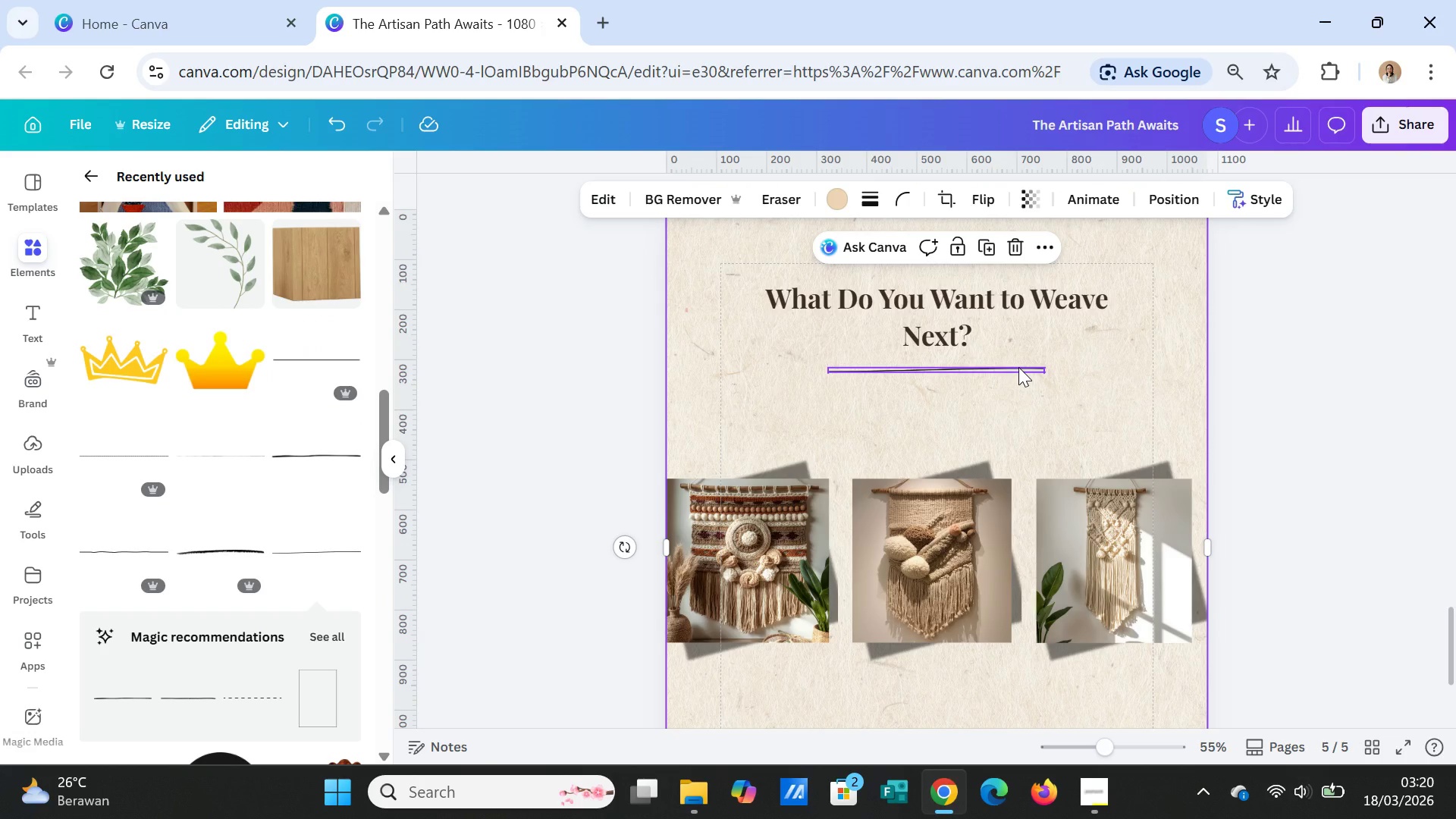 
left_click([1018, 367])
 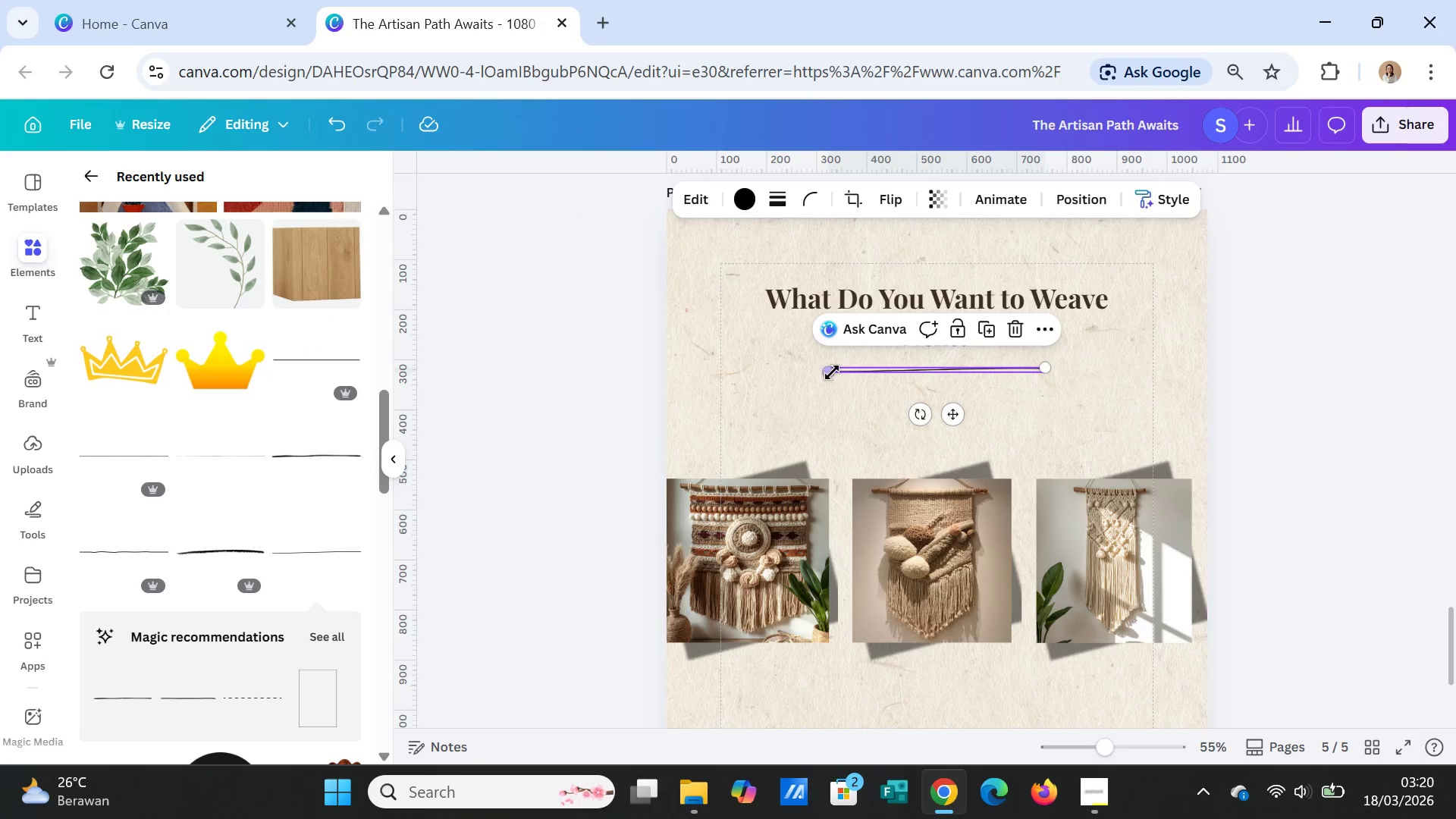 
left_click_drag(start_coordinate=[829, 371], to_coordinate=[784, 374])
 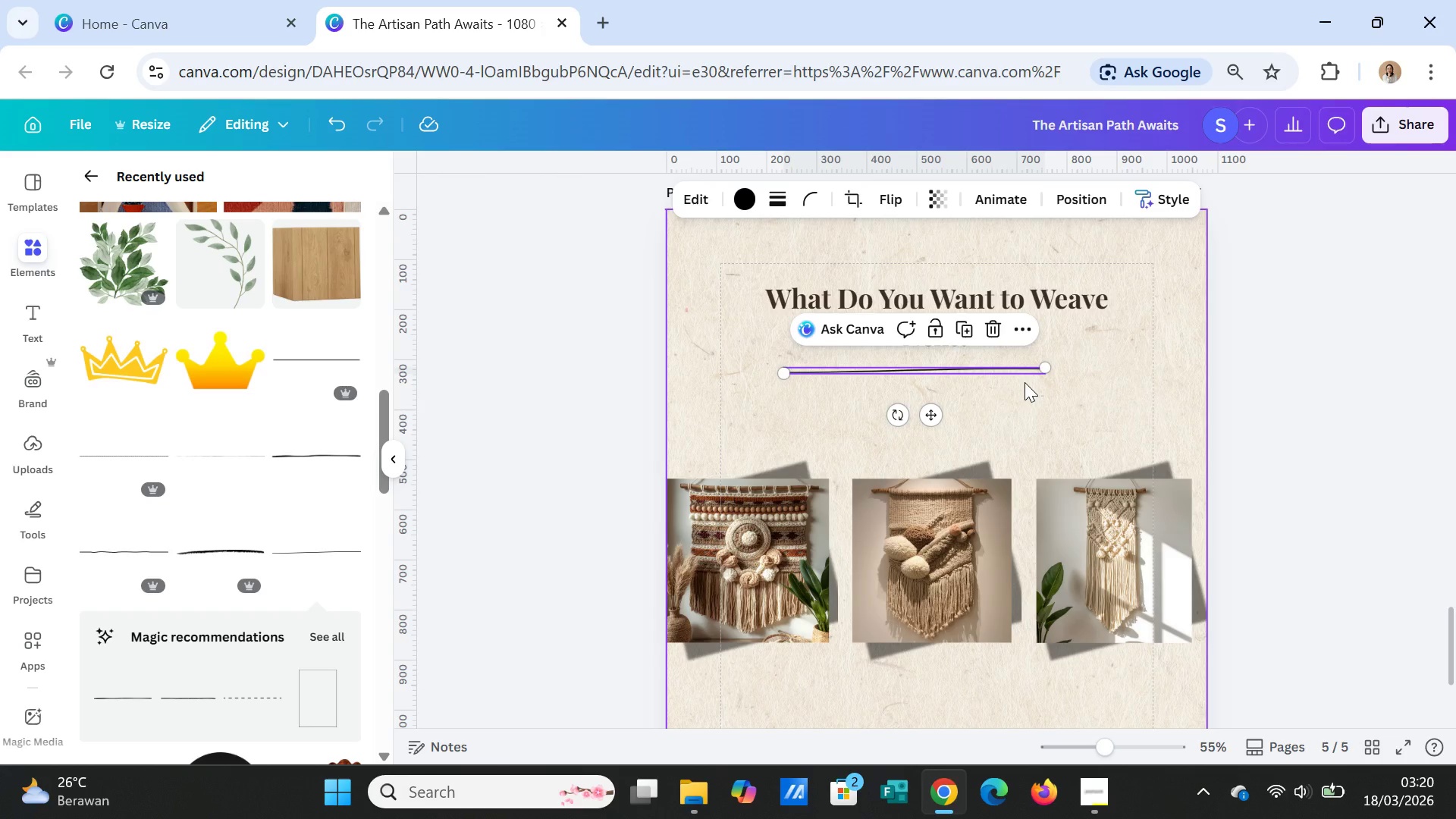 
left_click([1025, 382])
 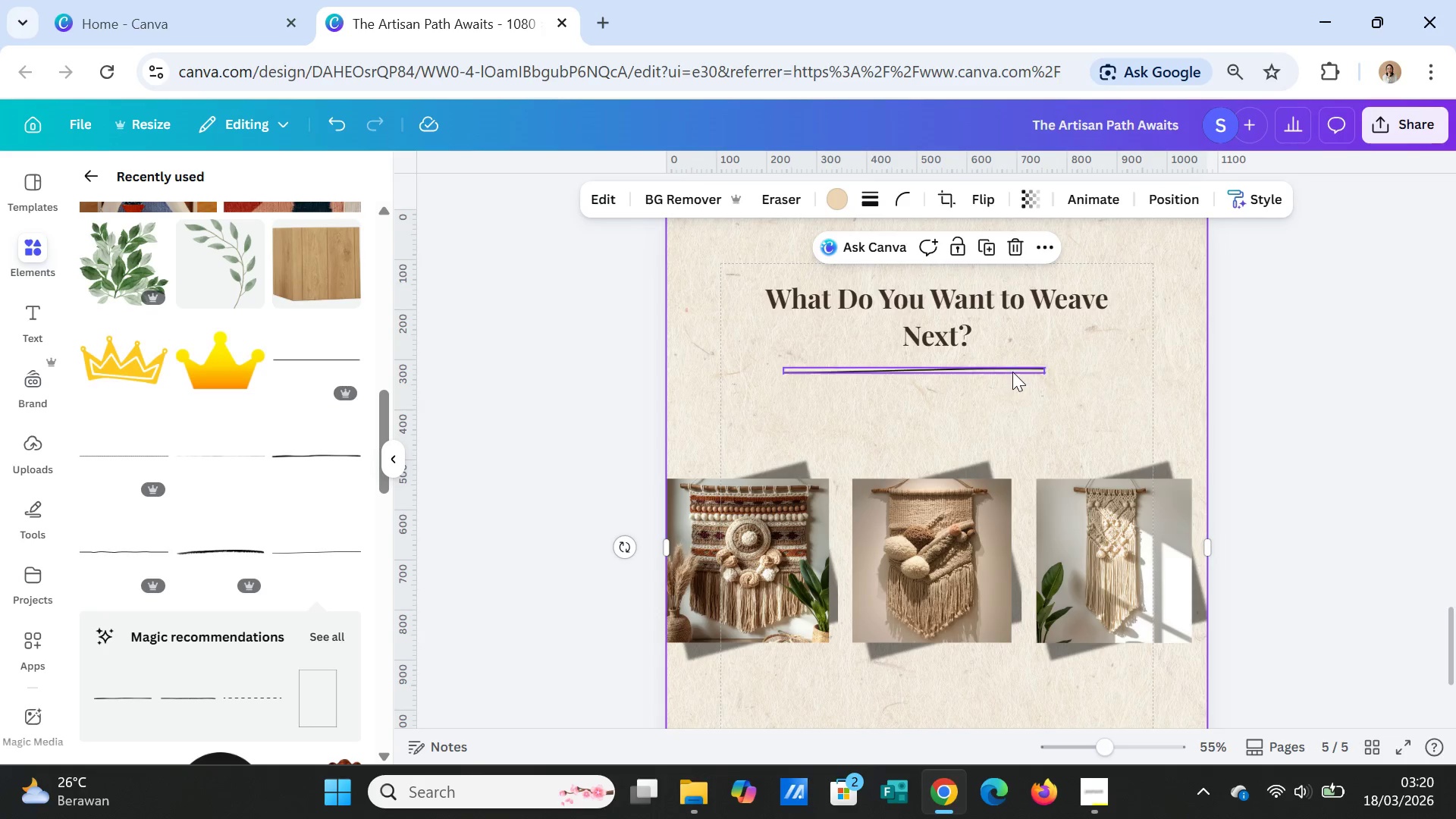 
left_click_drag(start_coordinate=[1012, 372], to_coordinate=[1044, 365])
 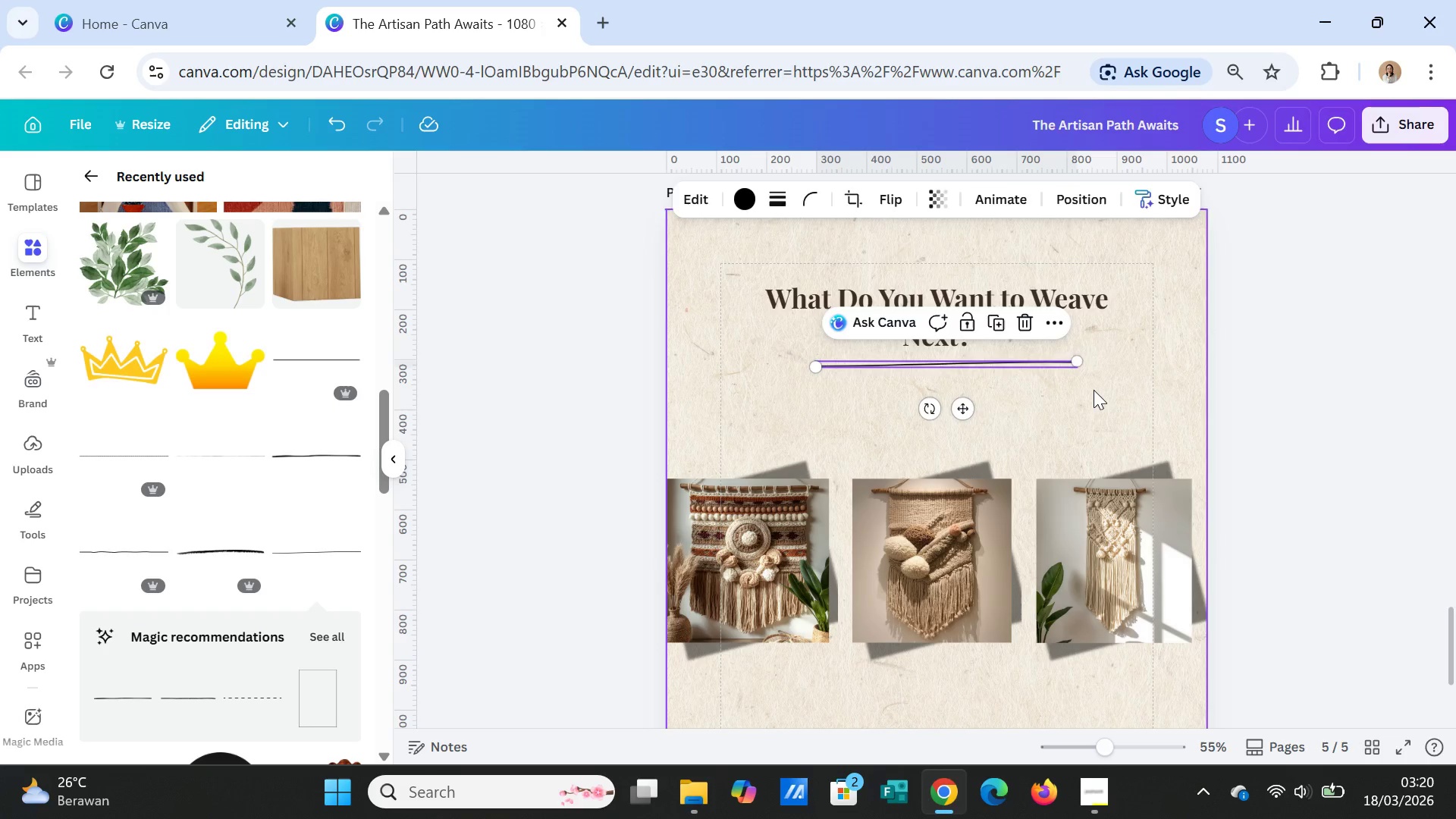 
left_click([1094, 390])
 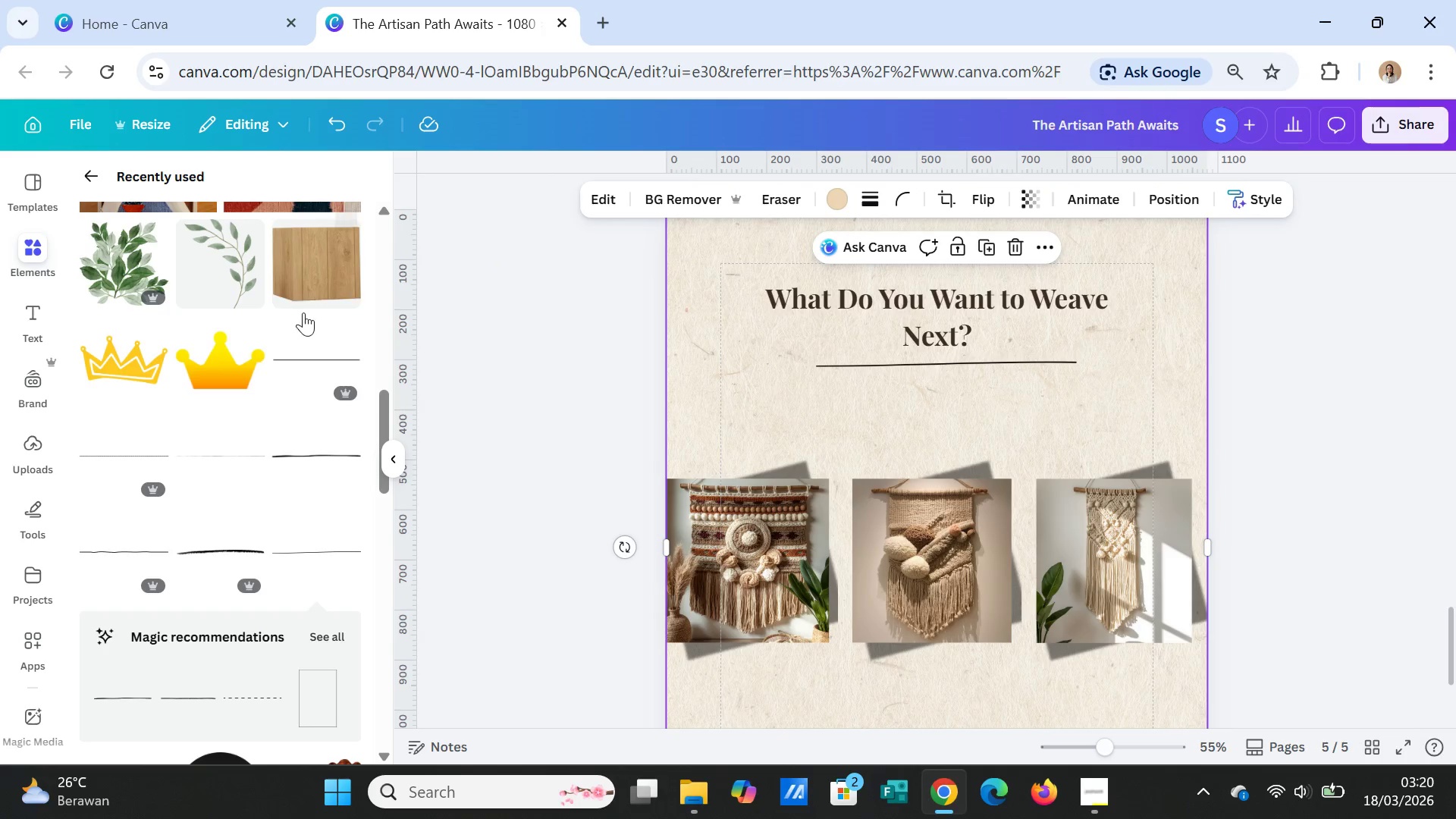 
left_click([27, 316])
 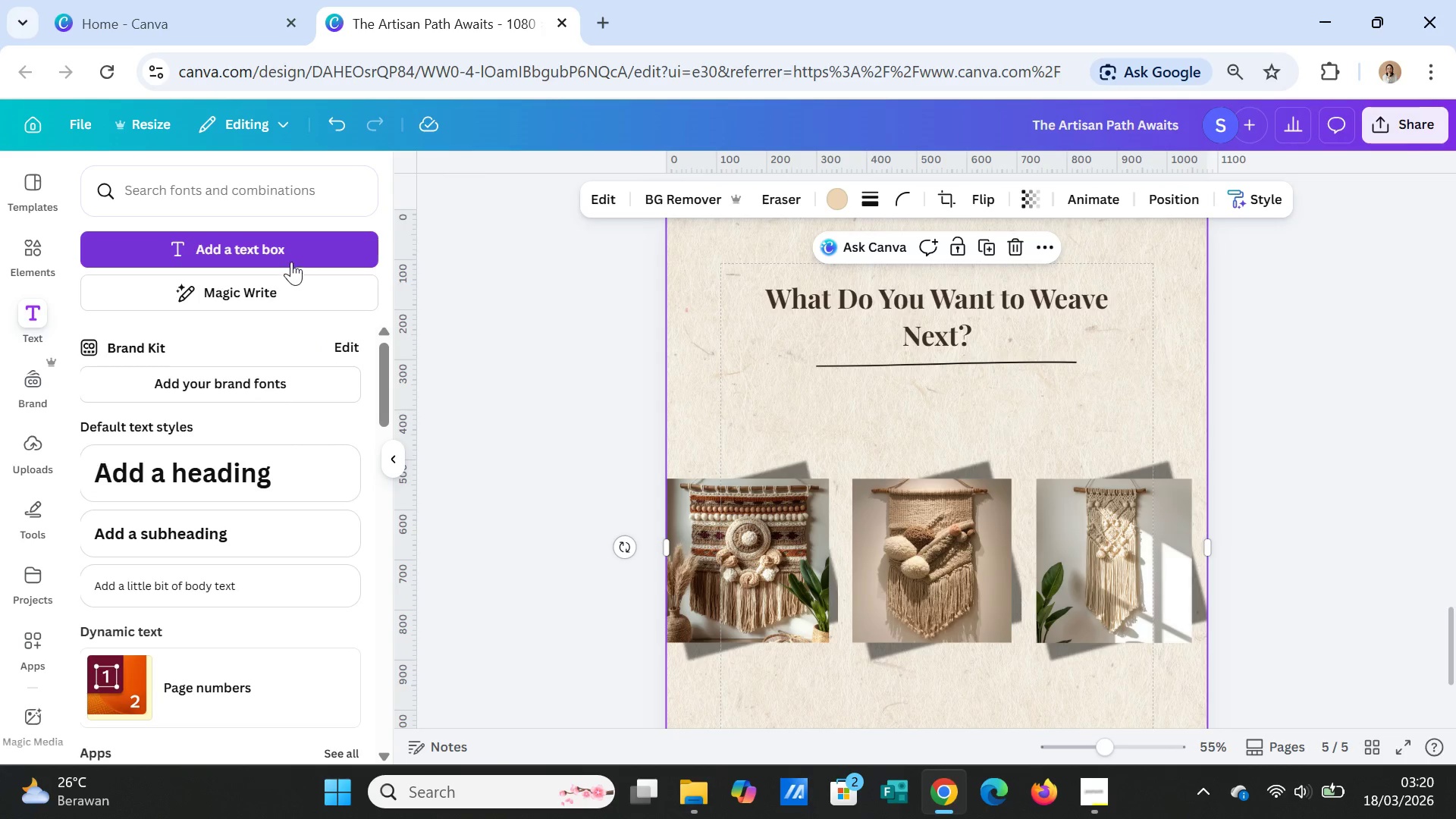 
left_click([226, 540])
 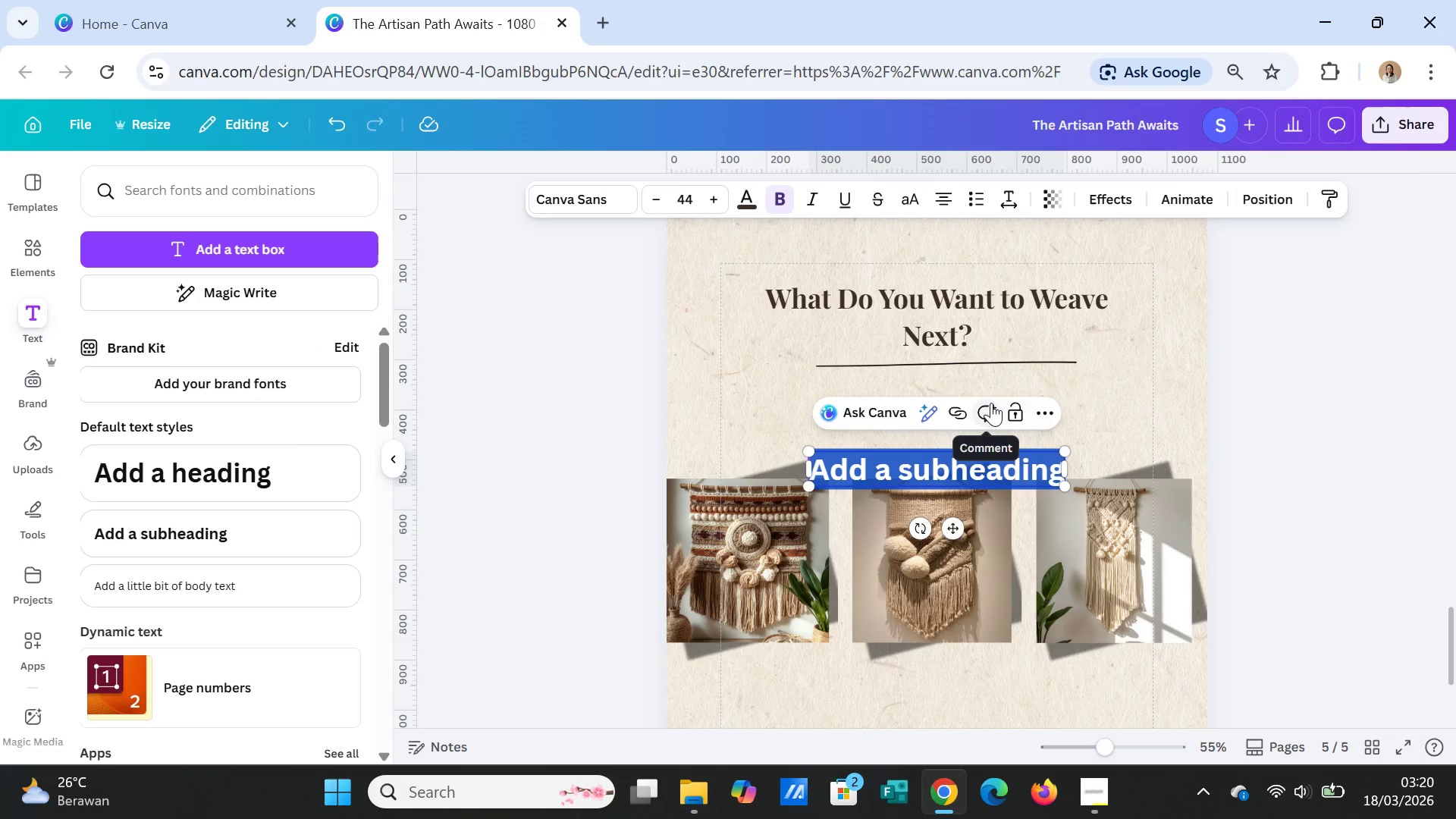 
key(CapsLock)
 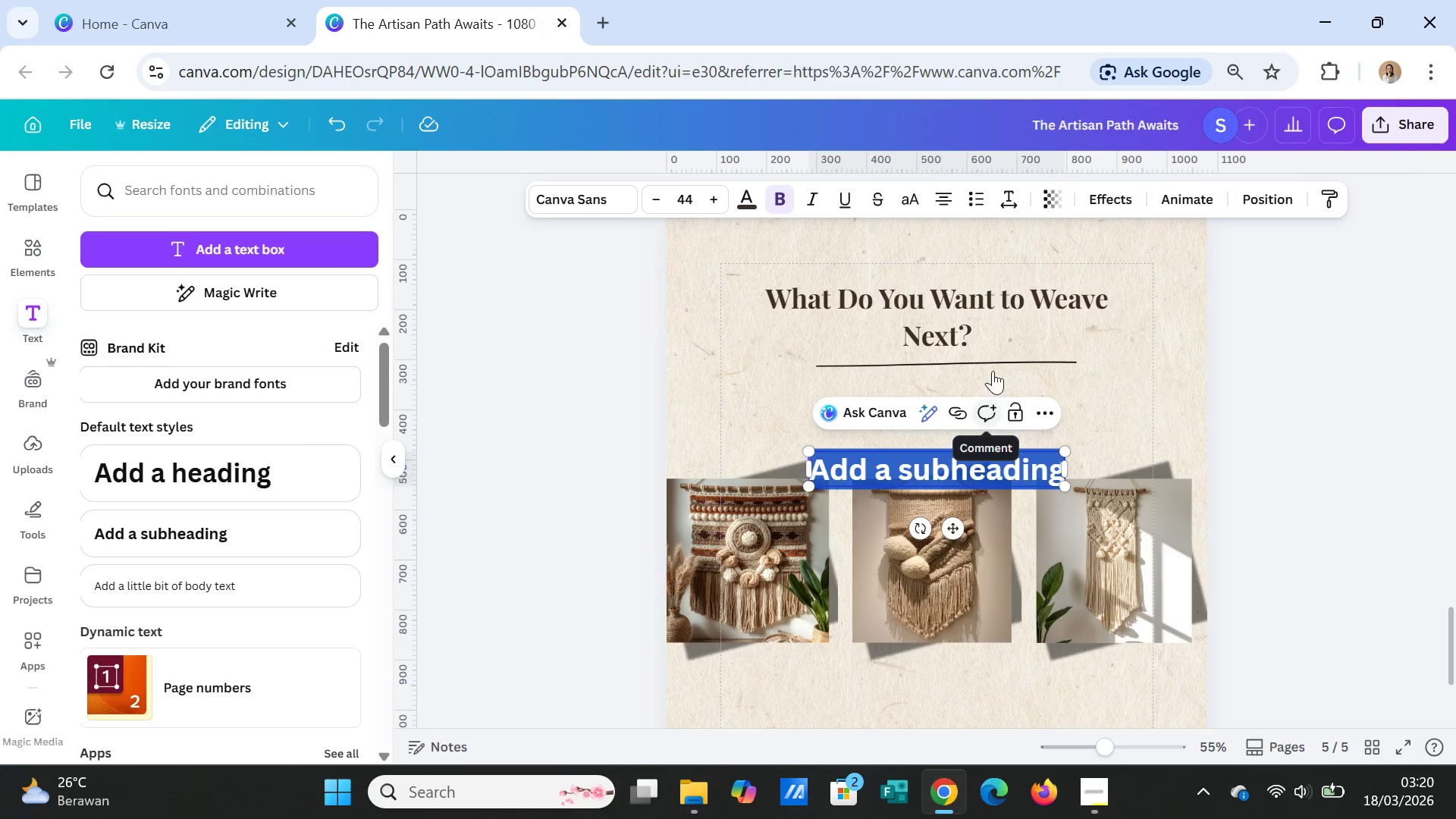 
key(P)
 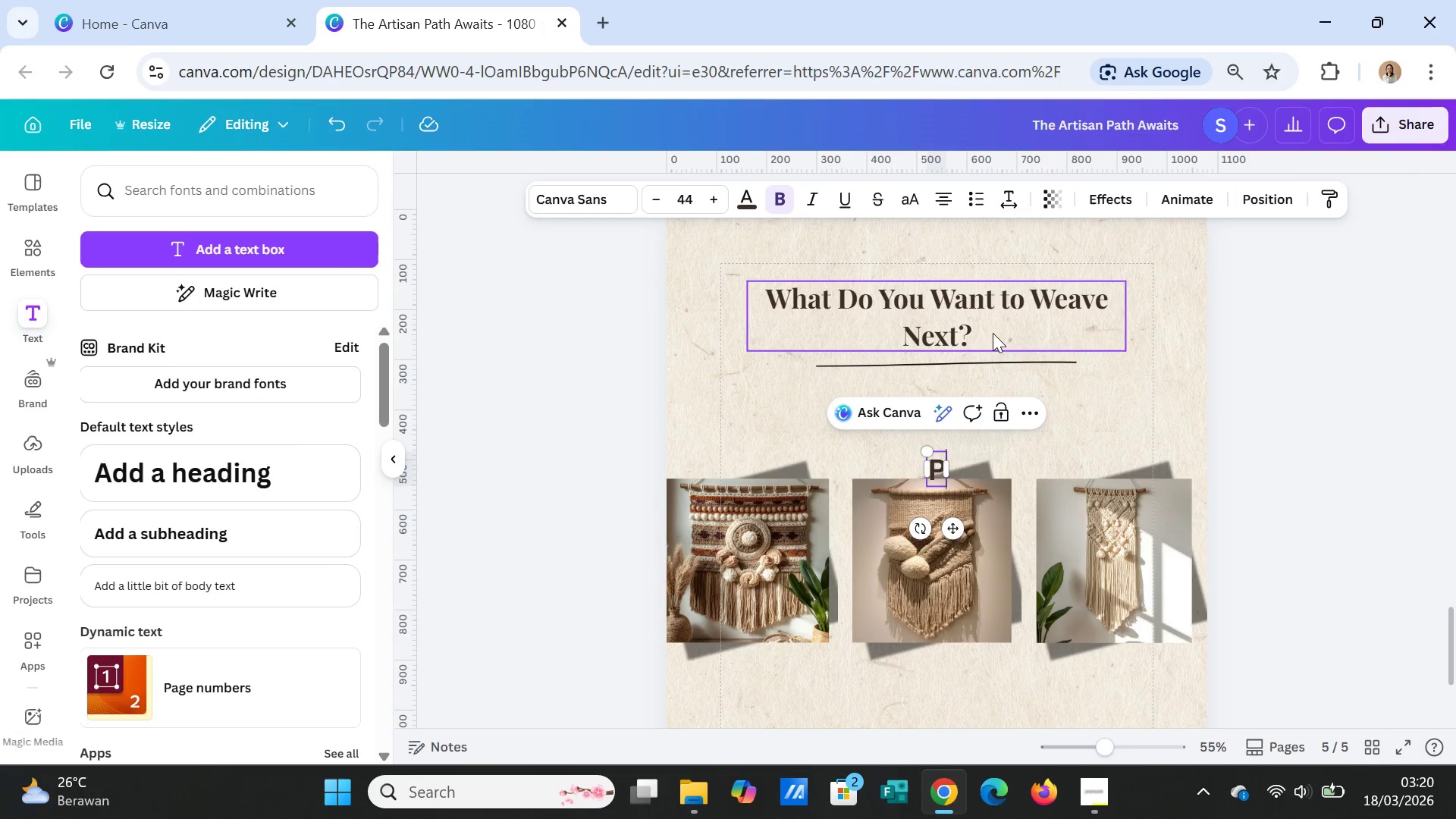 
type(oll : Choose Your Next Project!)
 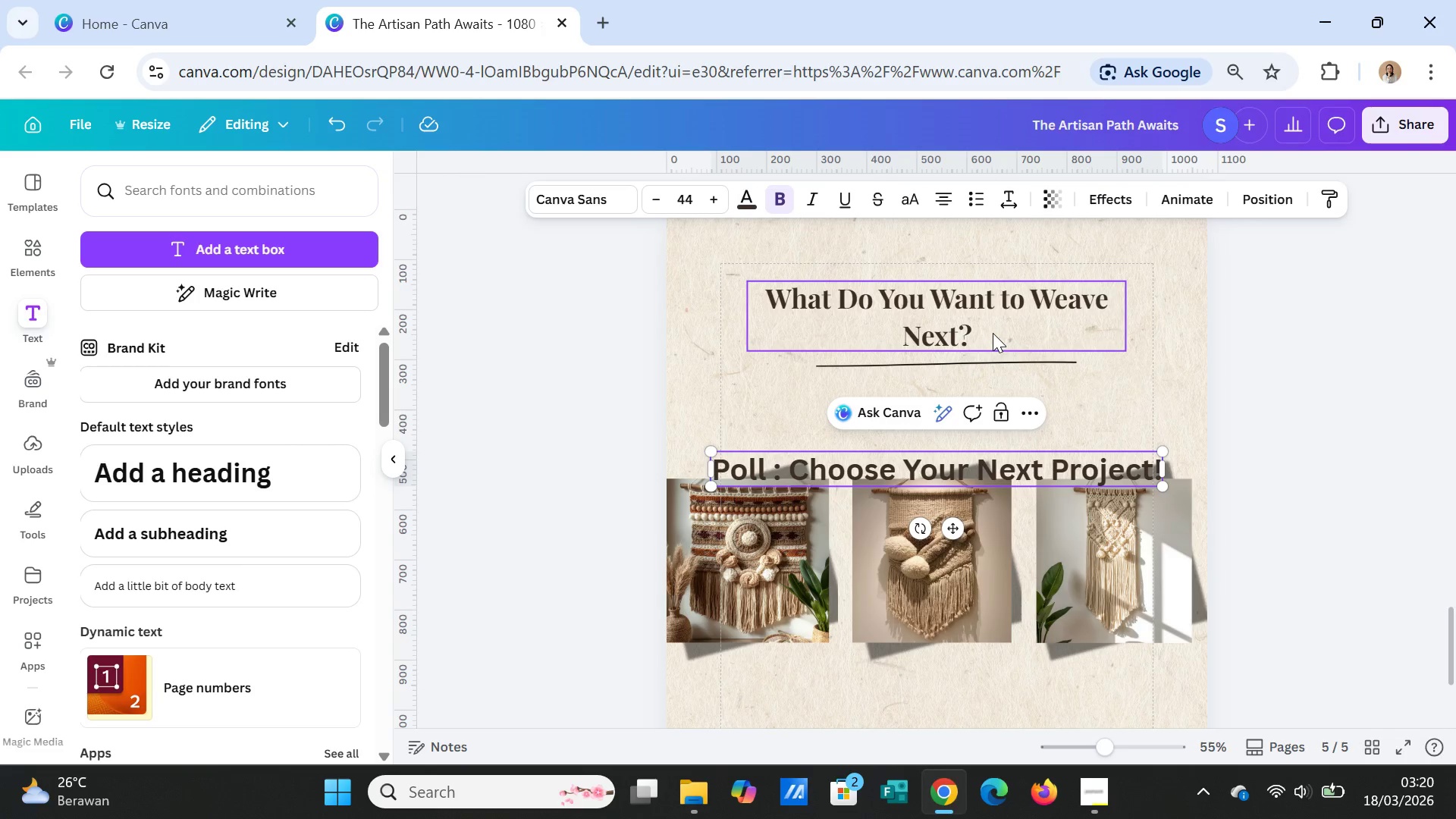 
left_click([1303, 400])
 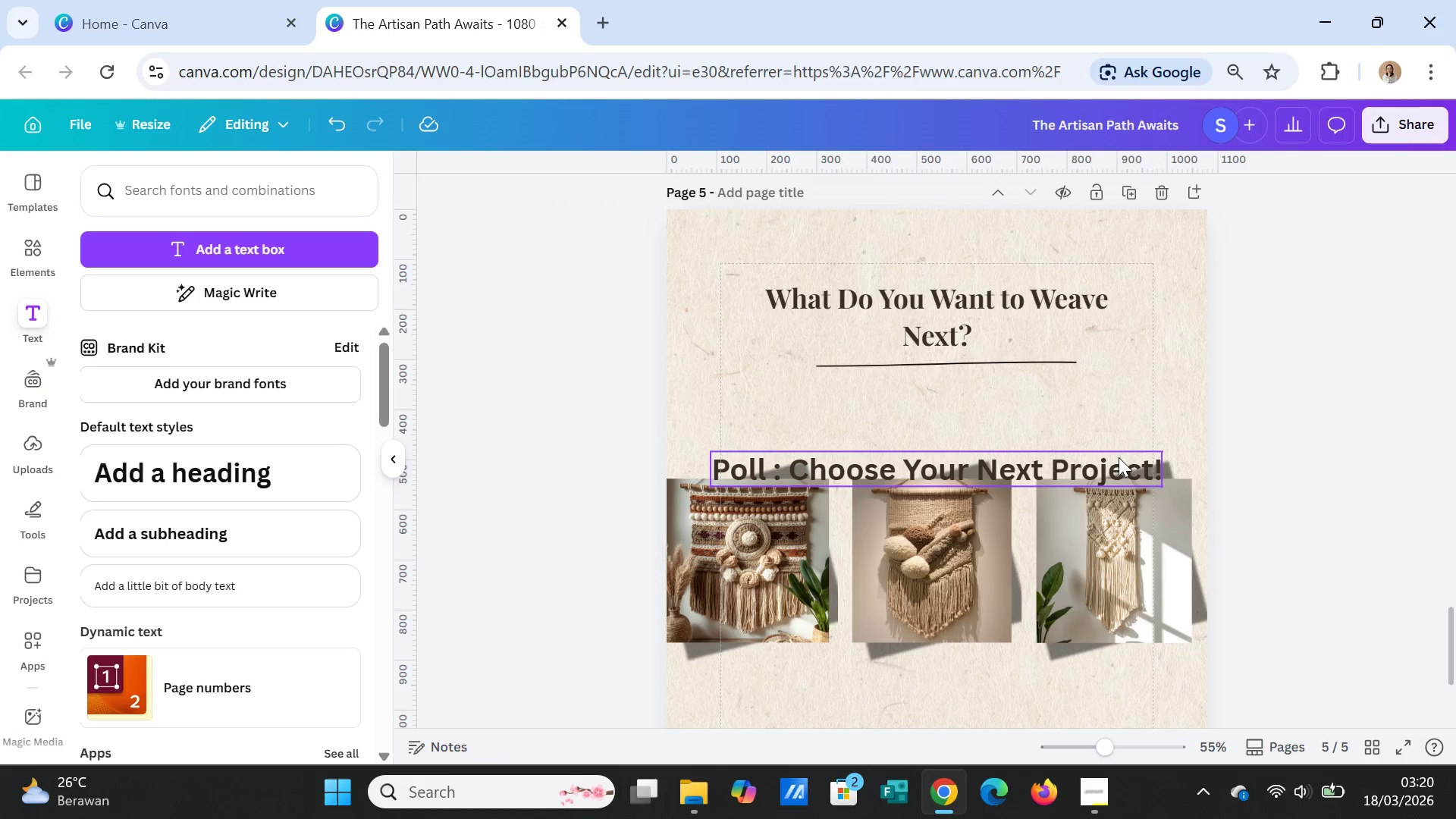 
left_click([1119, 457])
 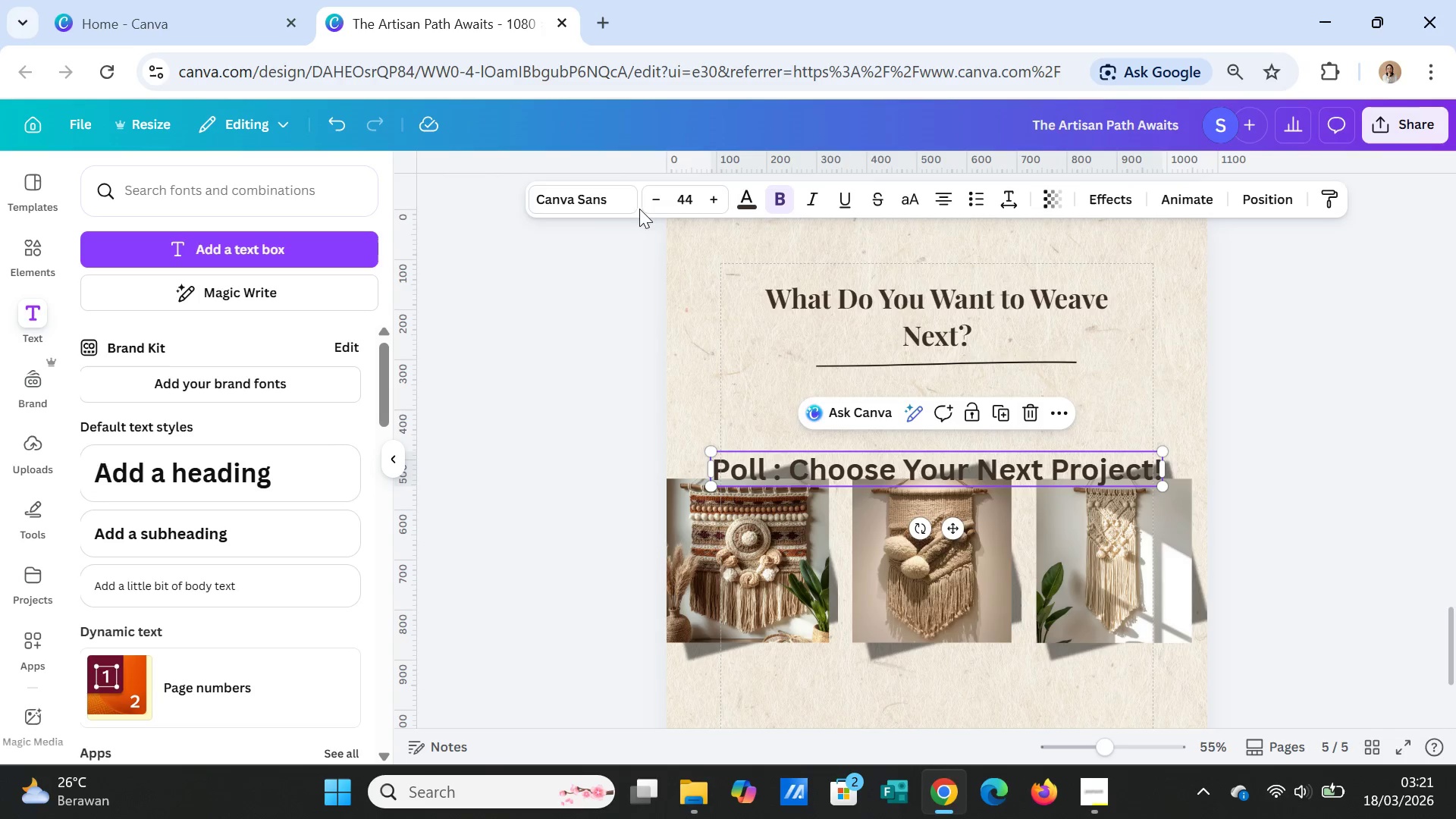 
left_click([628, 204])
 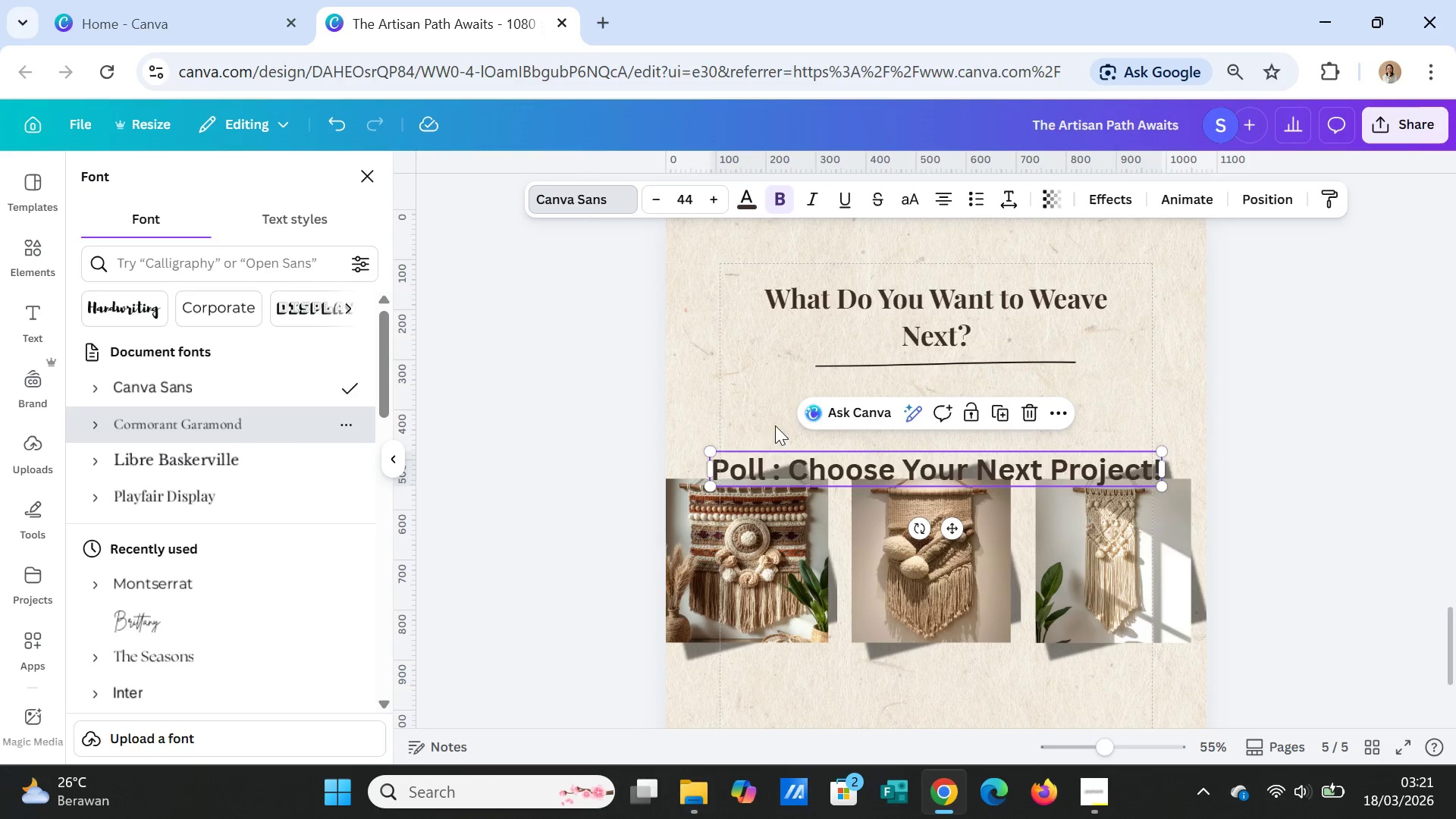 
left_click_drag(start_coordinate=[956, 526], to_coordinate=[949, 470])
 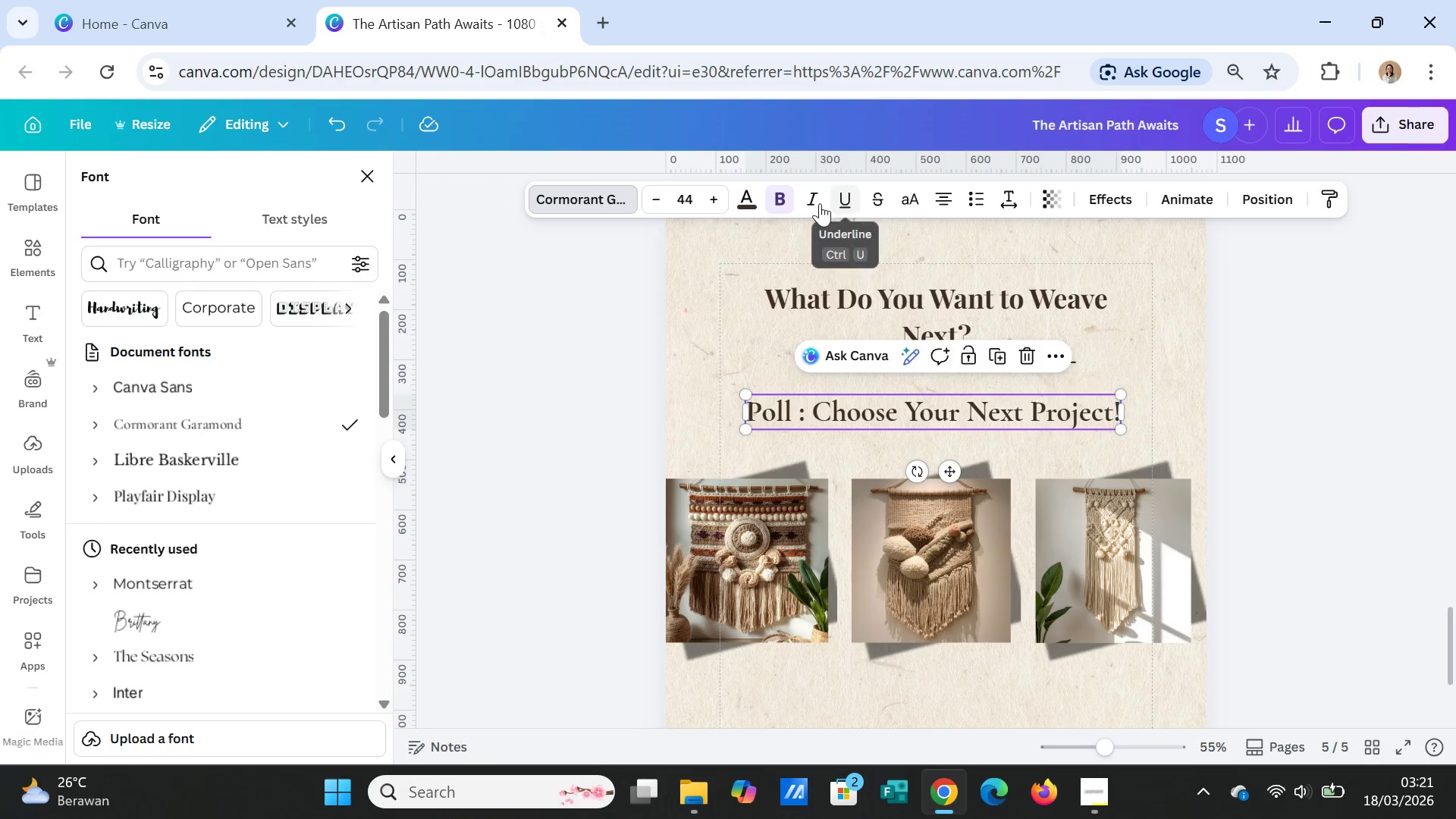 
left_click([805, 202])
 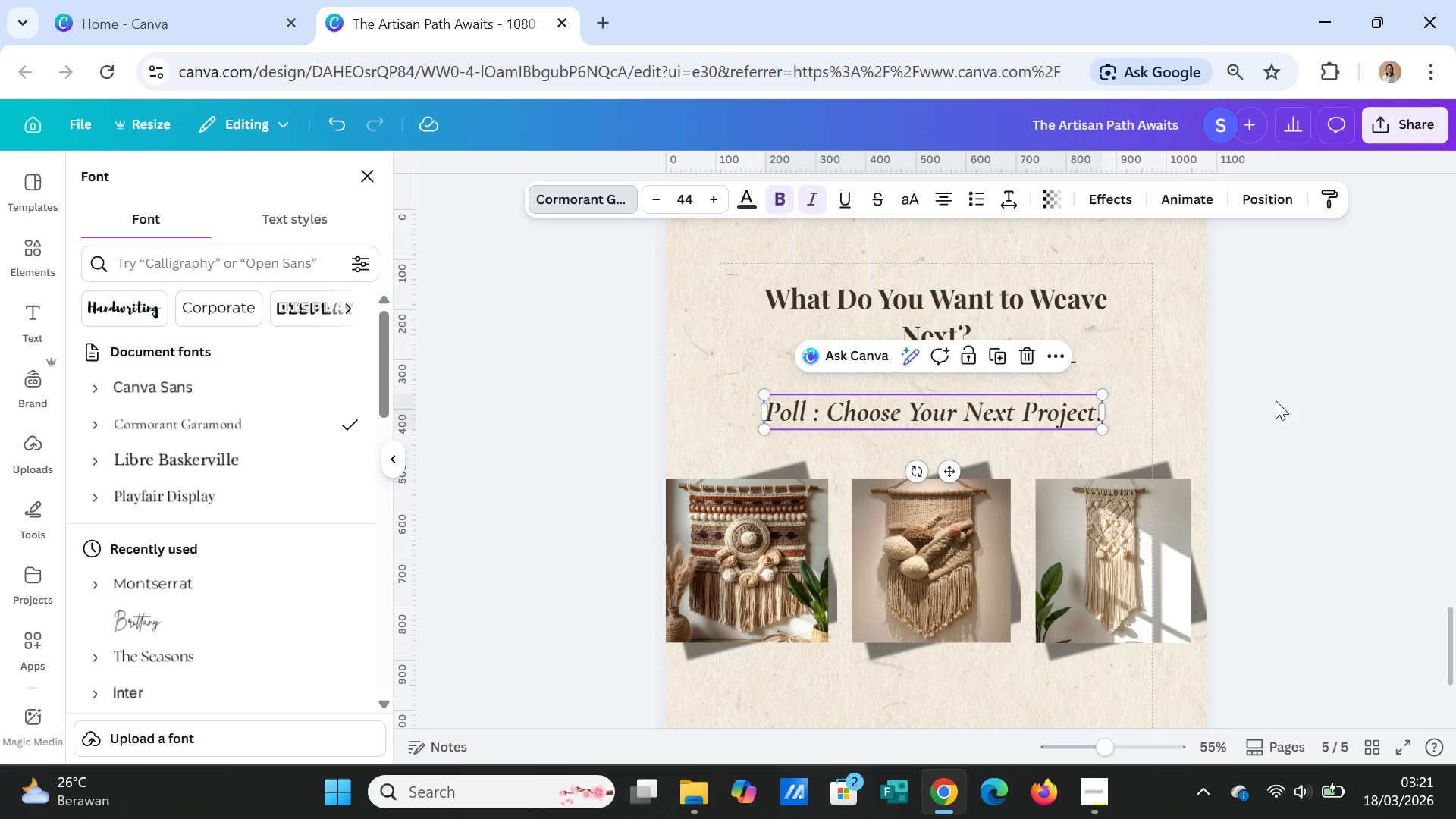 
left_click([1302, 417])
 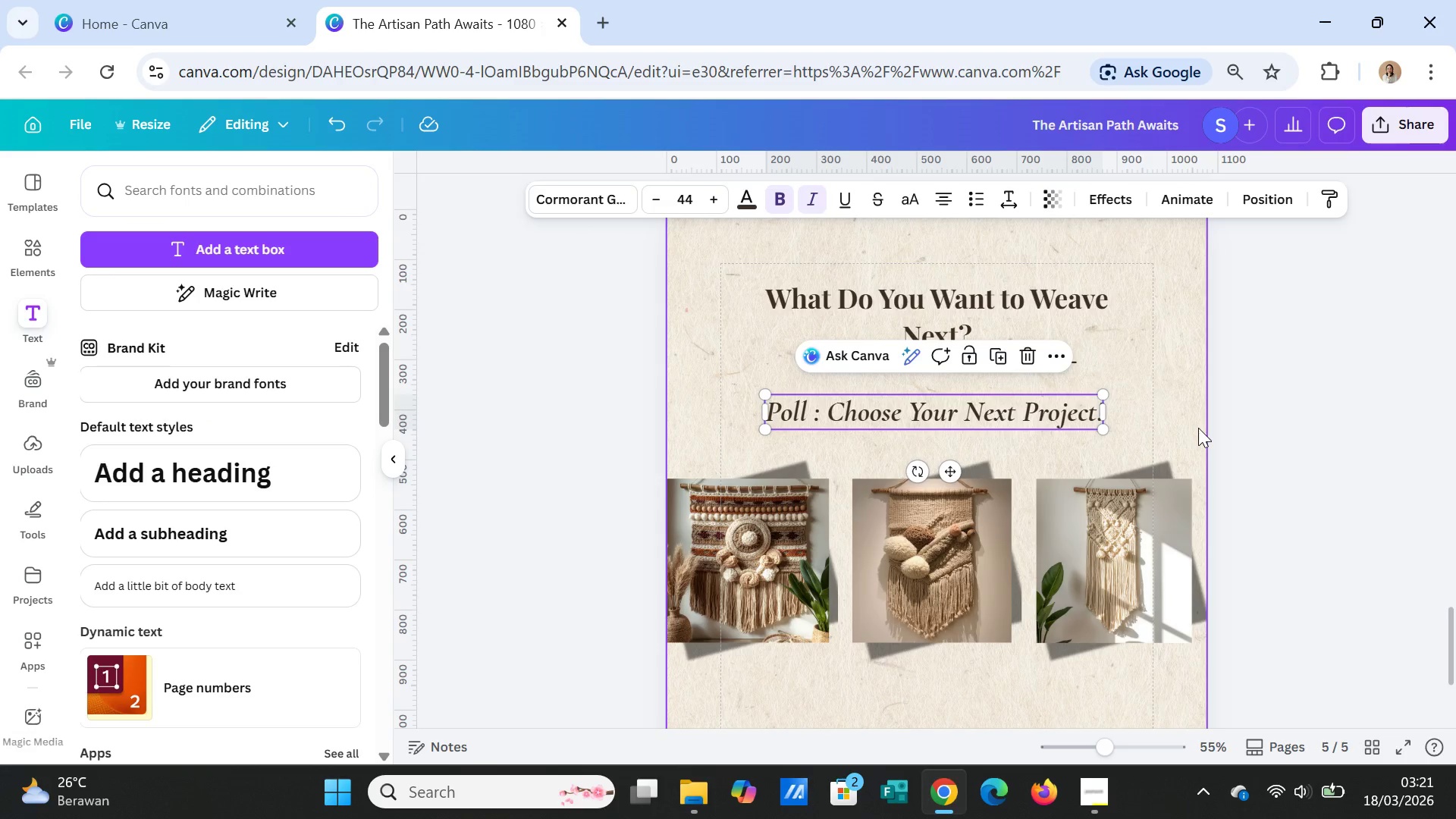 
left_click([1258, 426])
 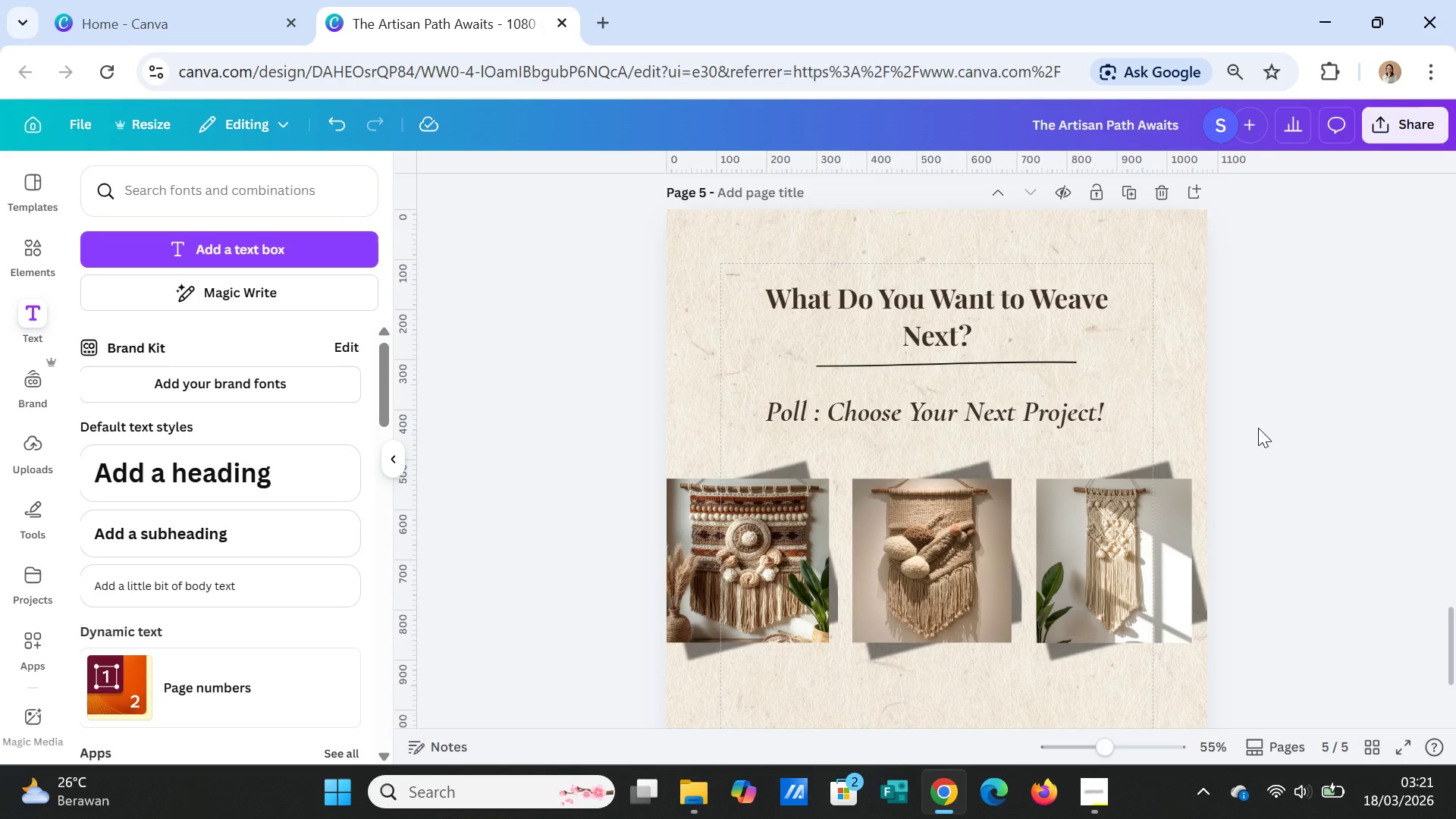 
scroll: coordinate [1265, 441], scroll_direction: down, amount: 3.0
 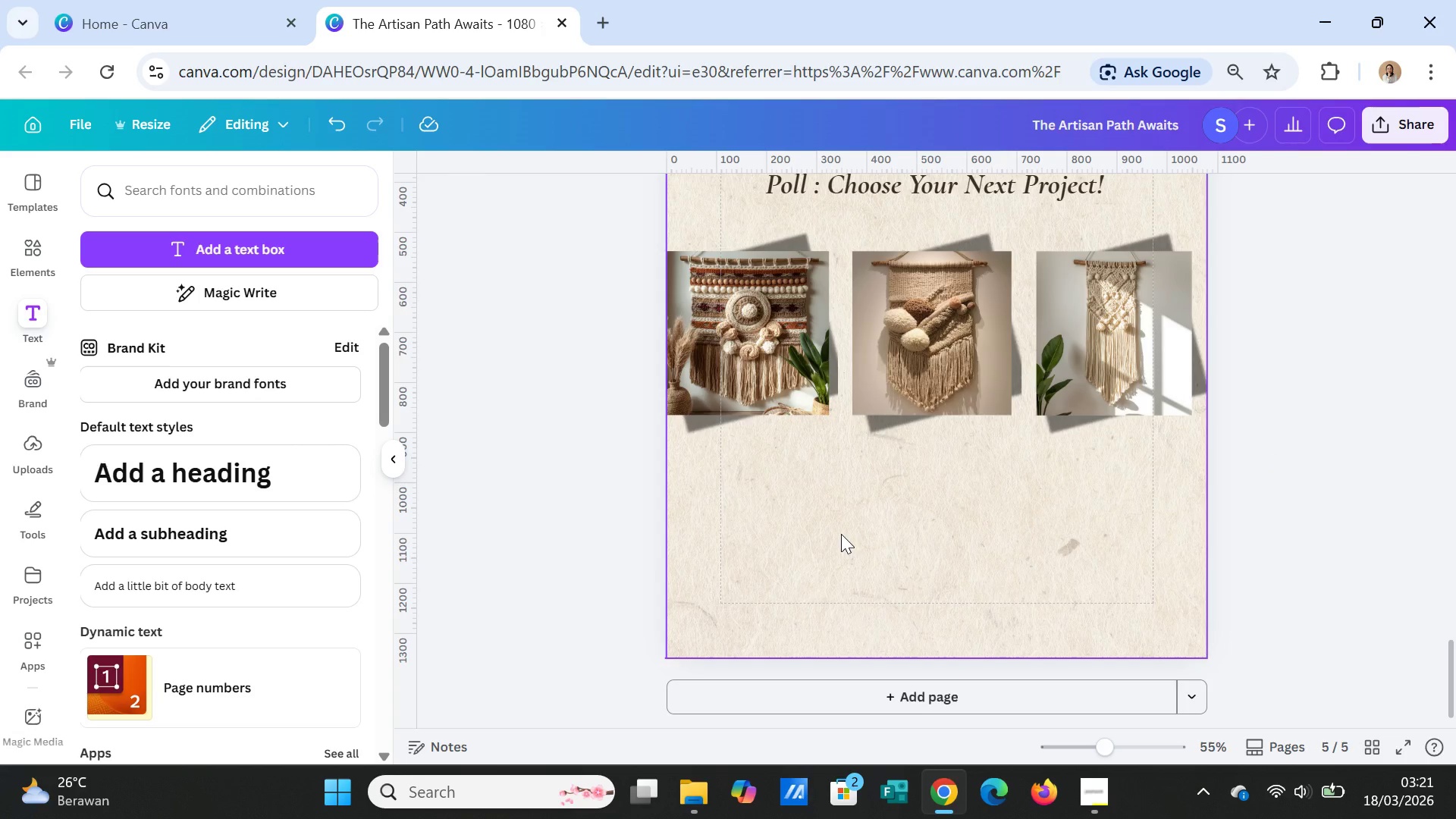 
wait(5.82)
 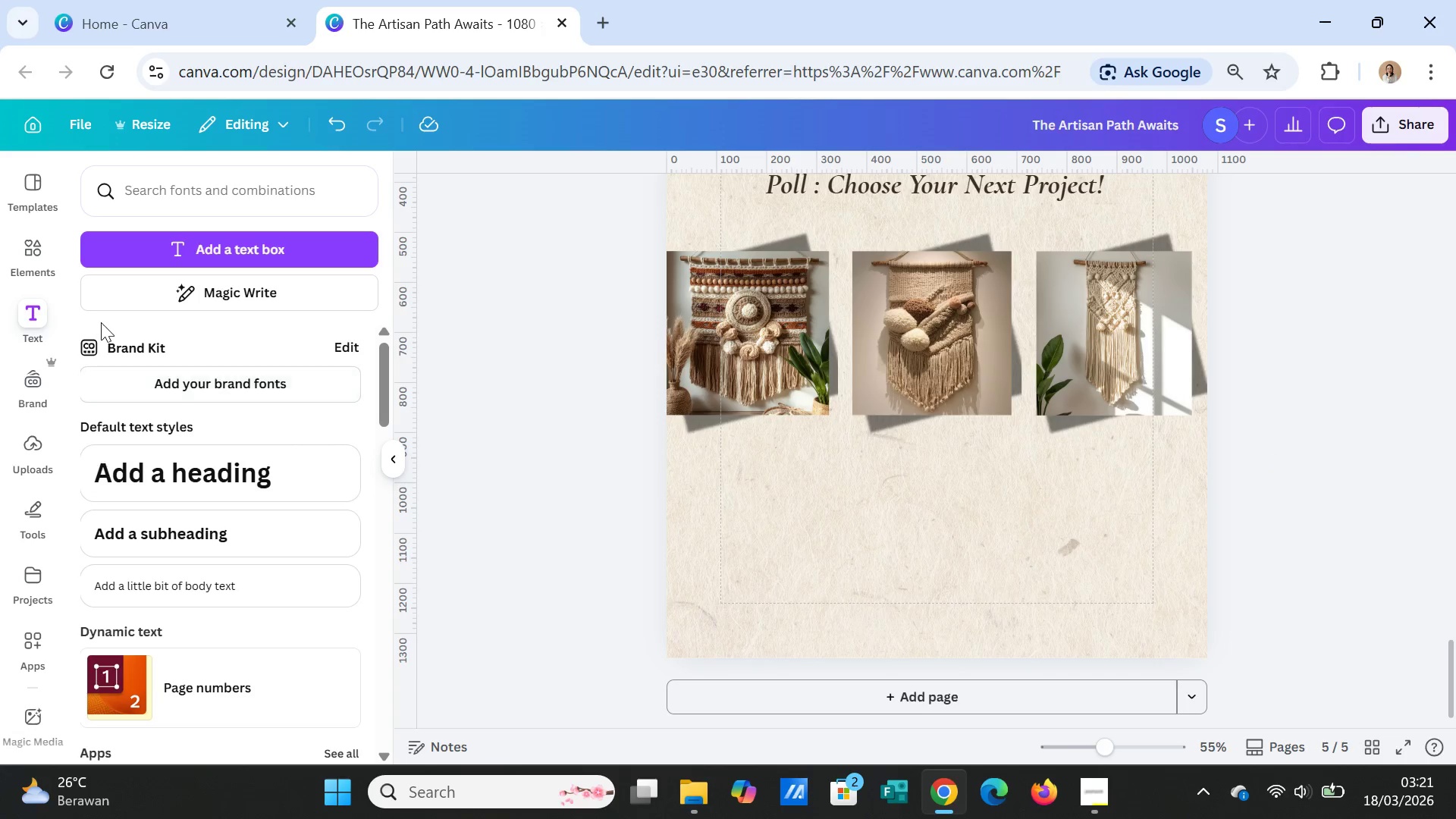 
scroll: coordinate [841, 534], scroll_direction: none, amount: 0.0
 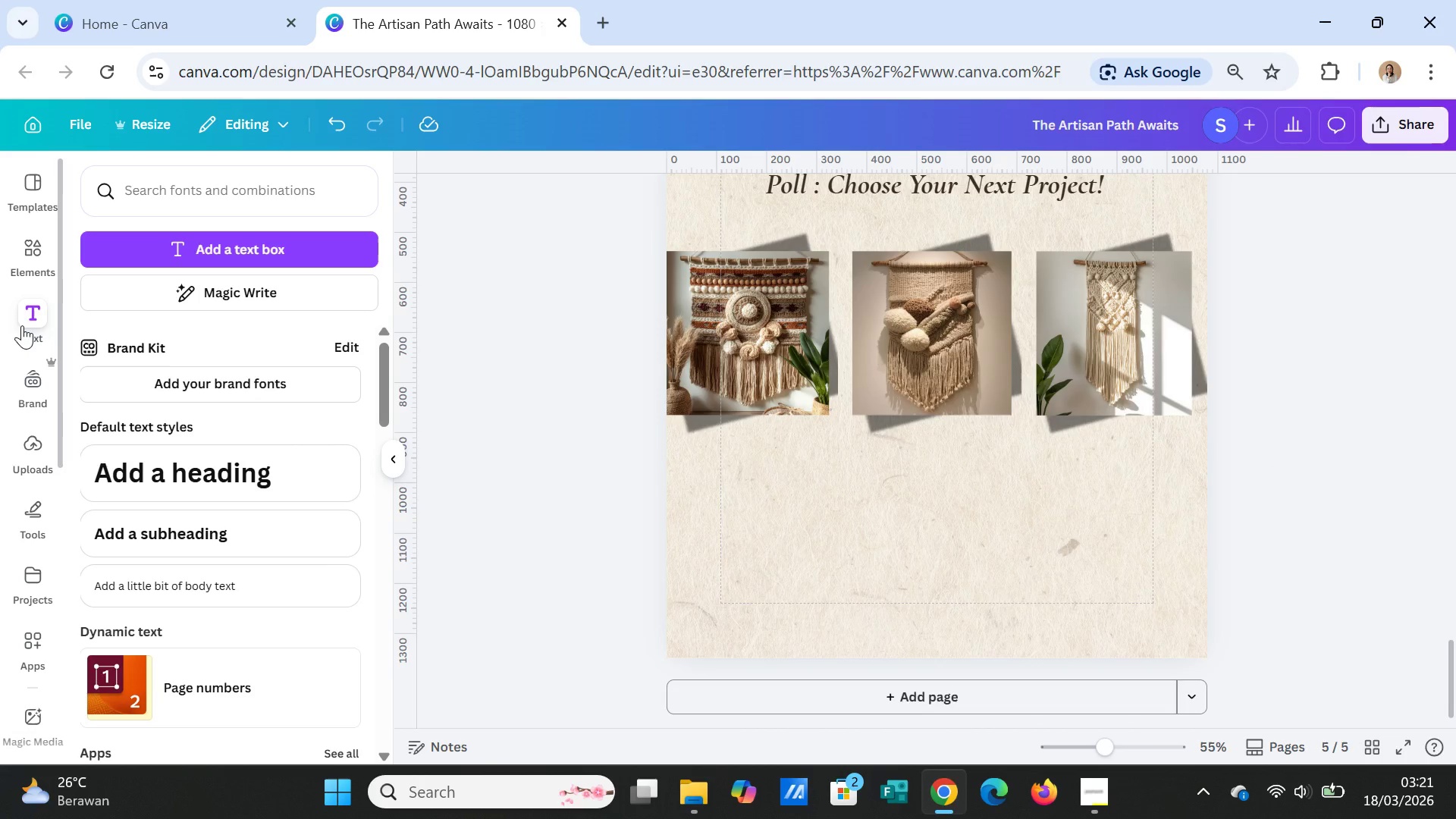 
left_click([22, 325])
 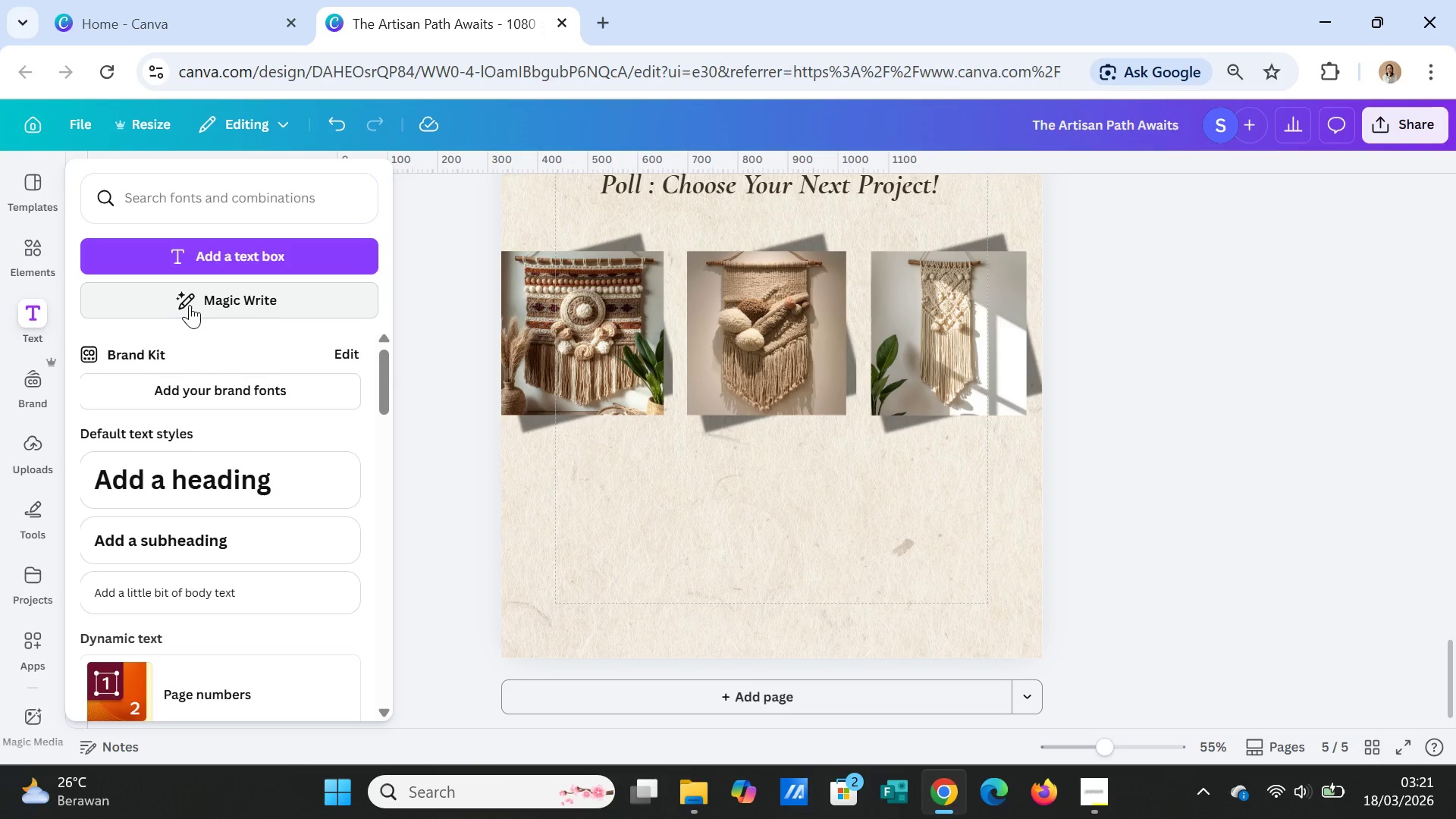 
wait(5.53)
 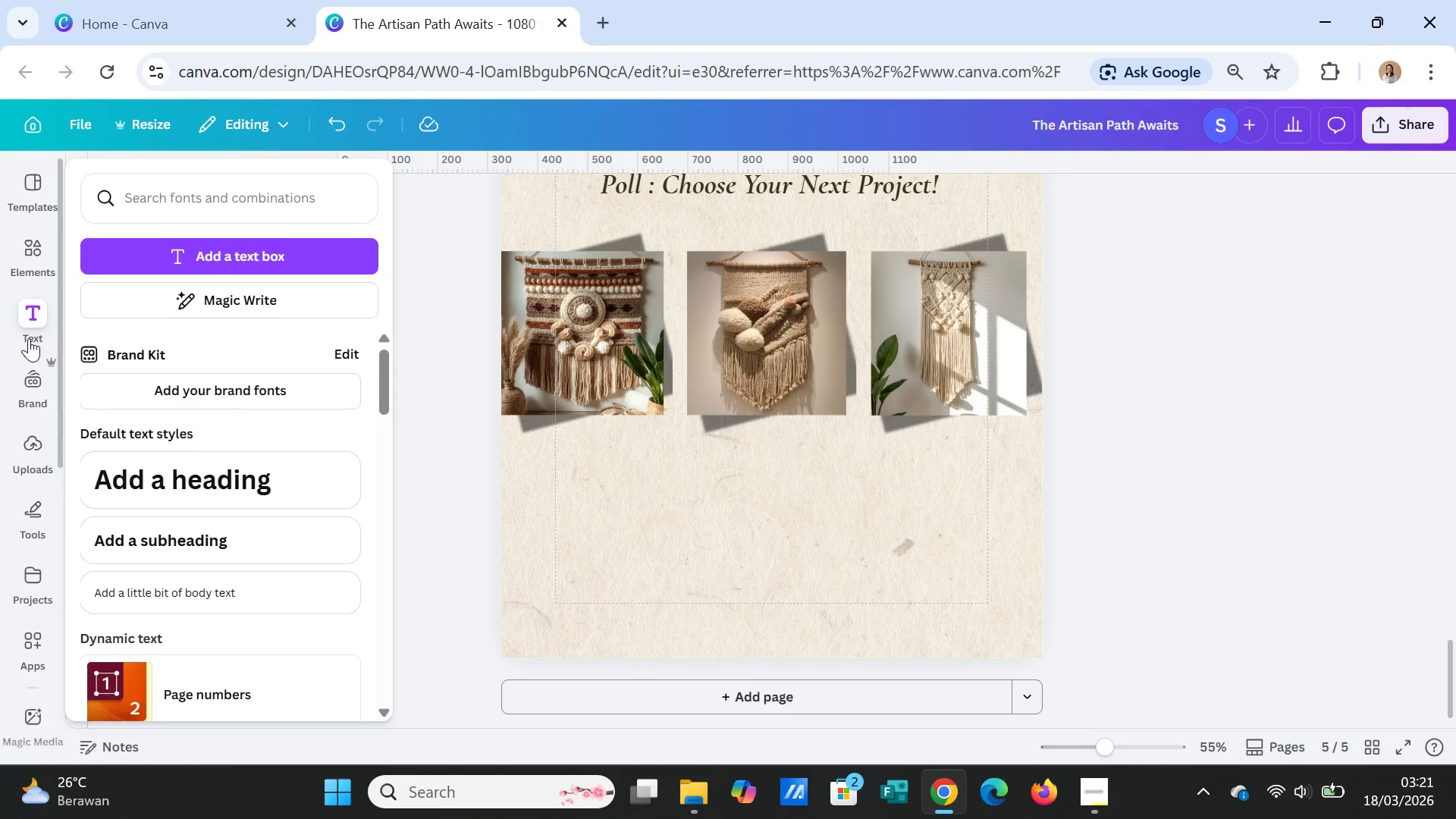 
left_click([40, 249])
 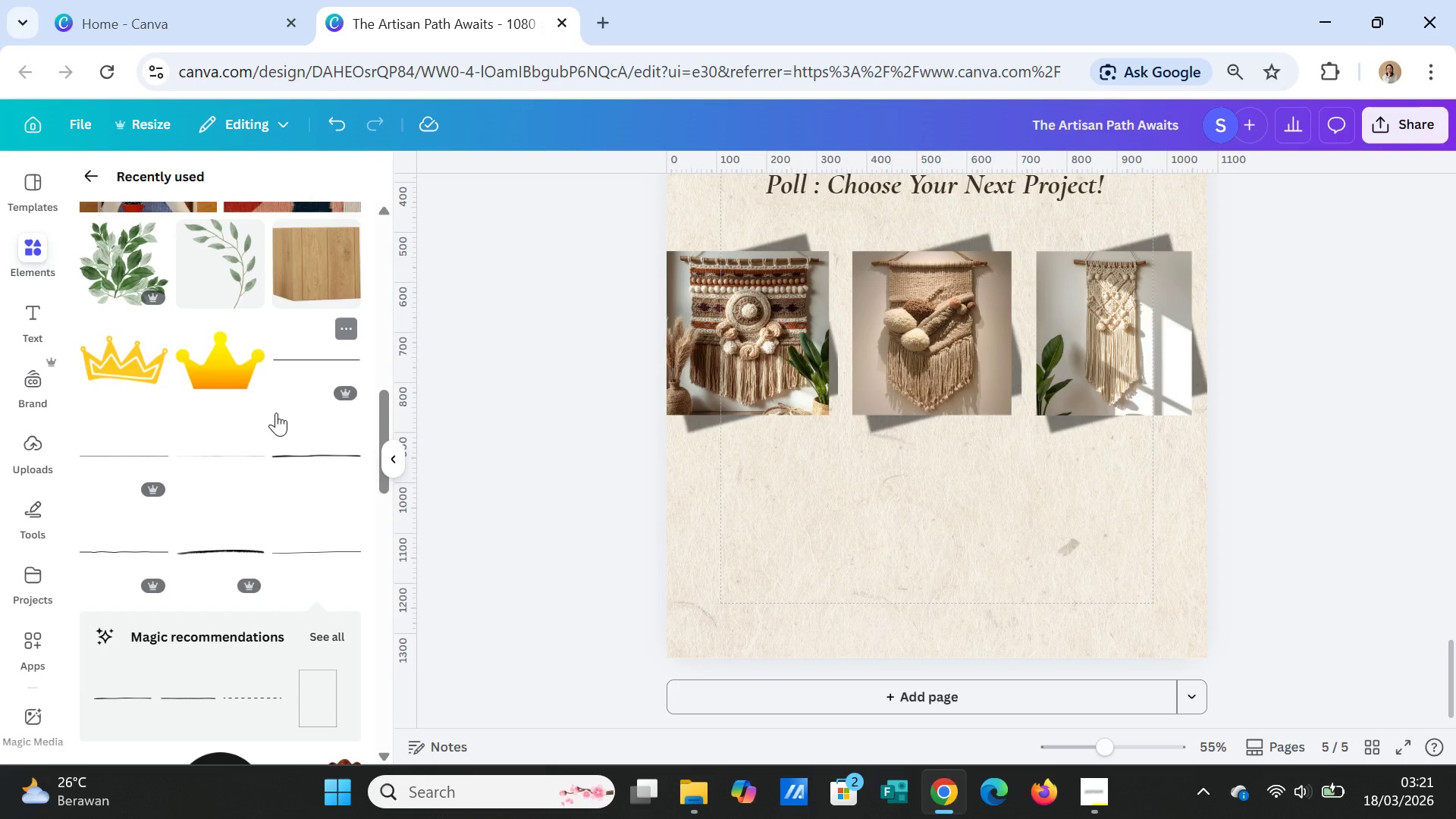 
scroll: coordinate [293, 427], scroll_direction: up, amount: 14.0
 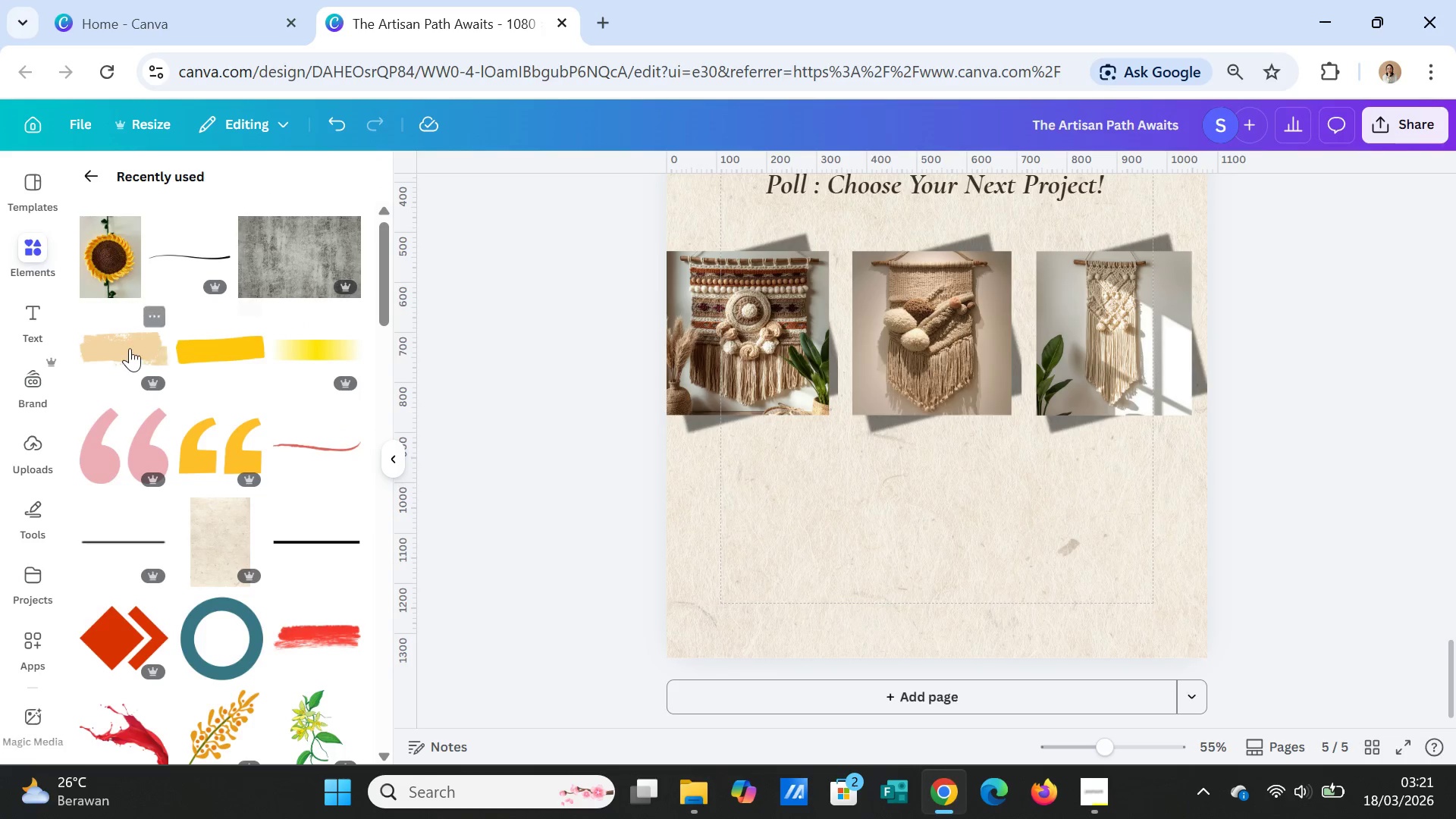 
left_click([127, 348])
 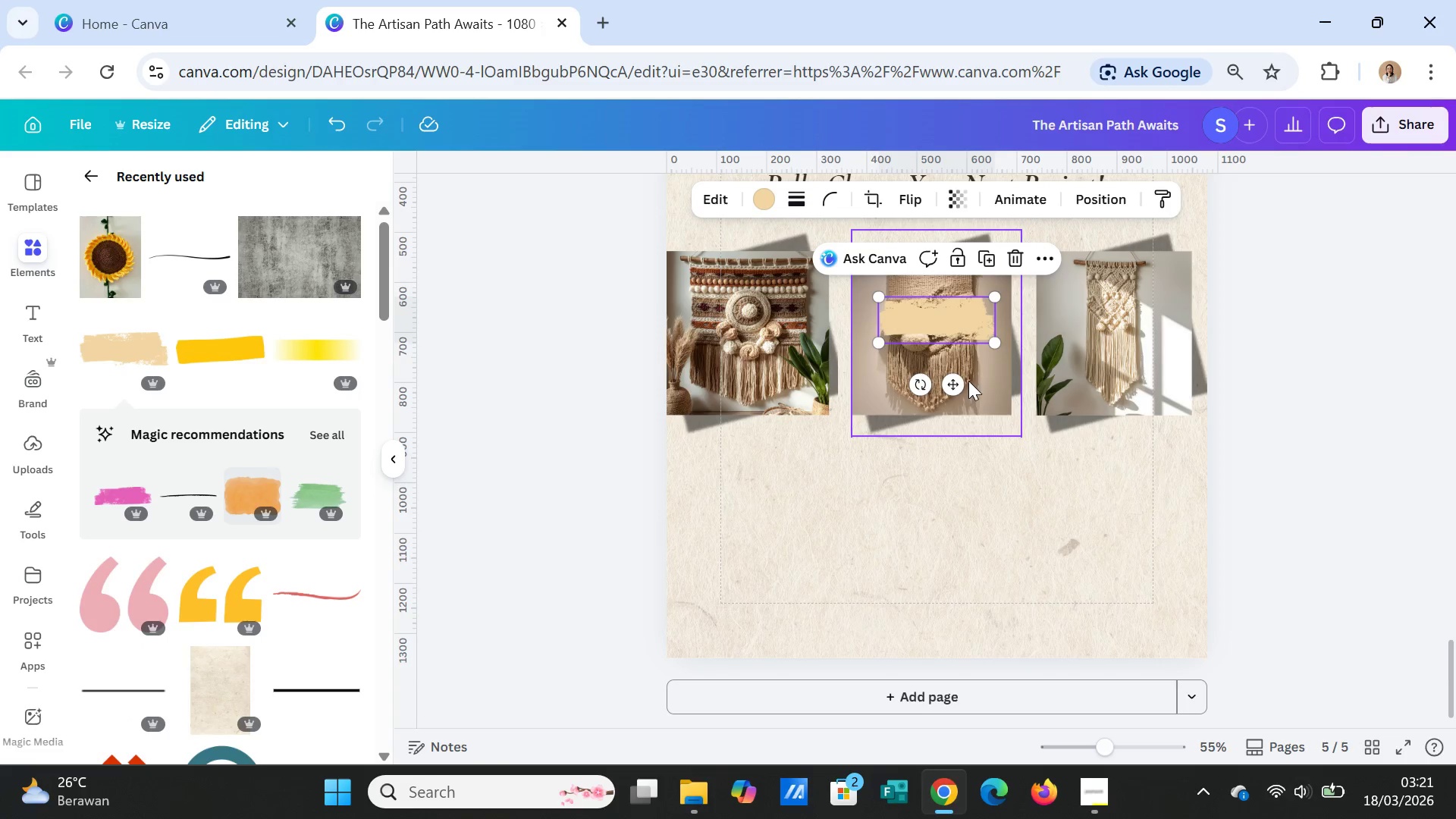 
left_click_drag(start_coordinate=[959, 378], to_coordinate=[784, 519])
 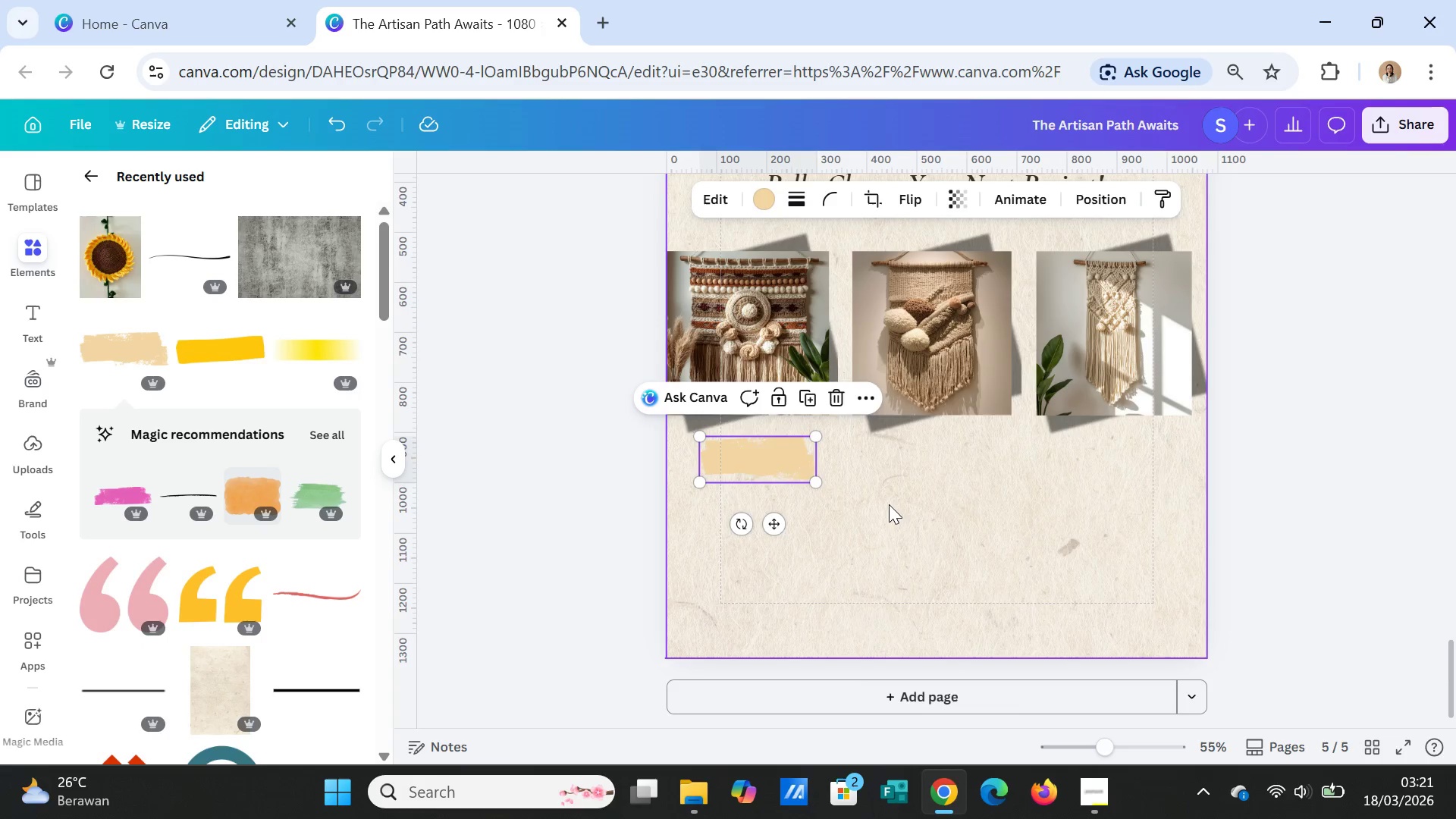 
left_click([889, 504])
 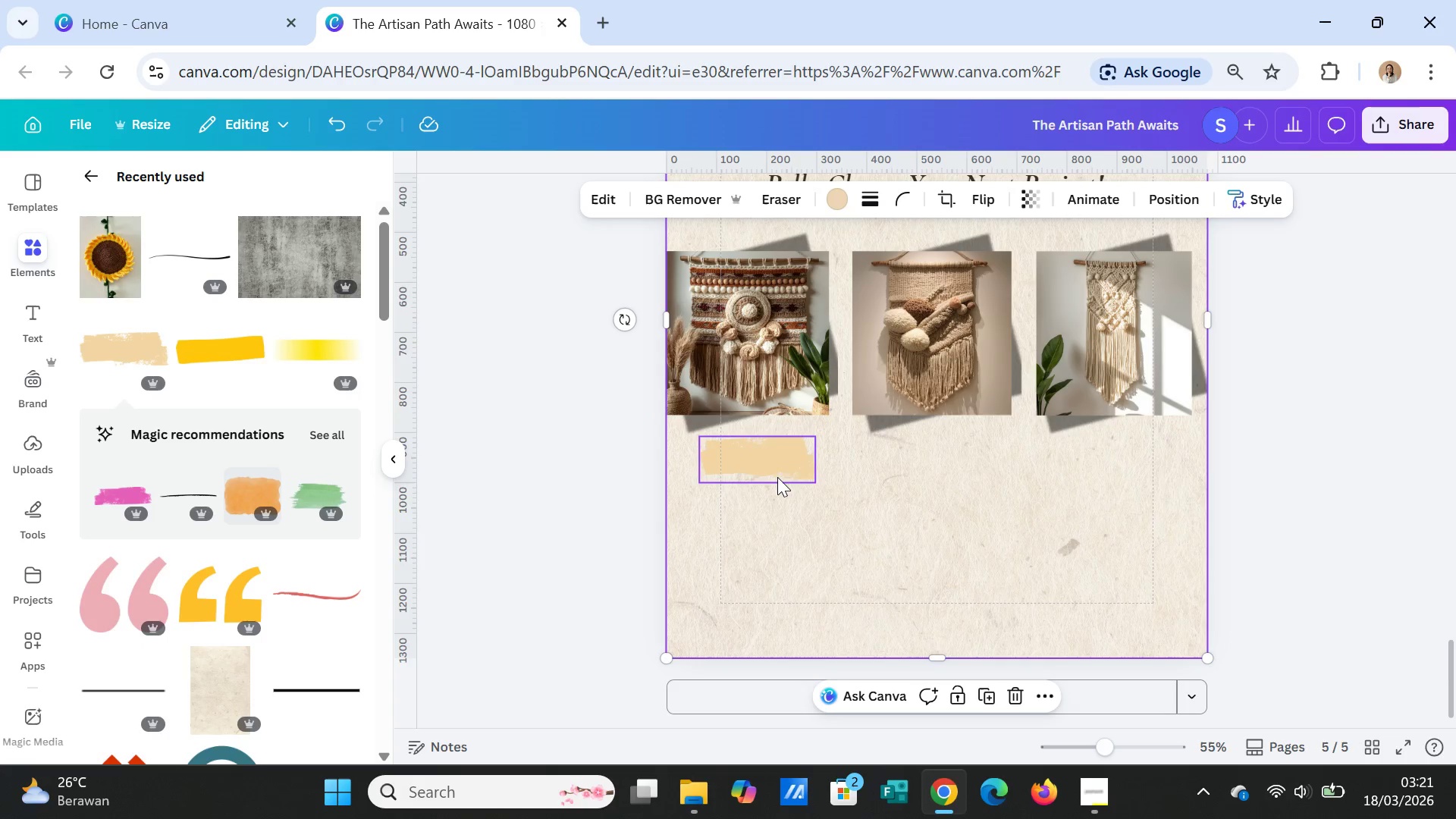 
left_click([777, 476])
 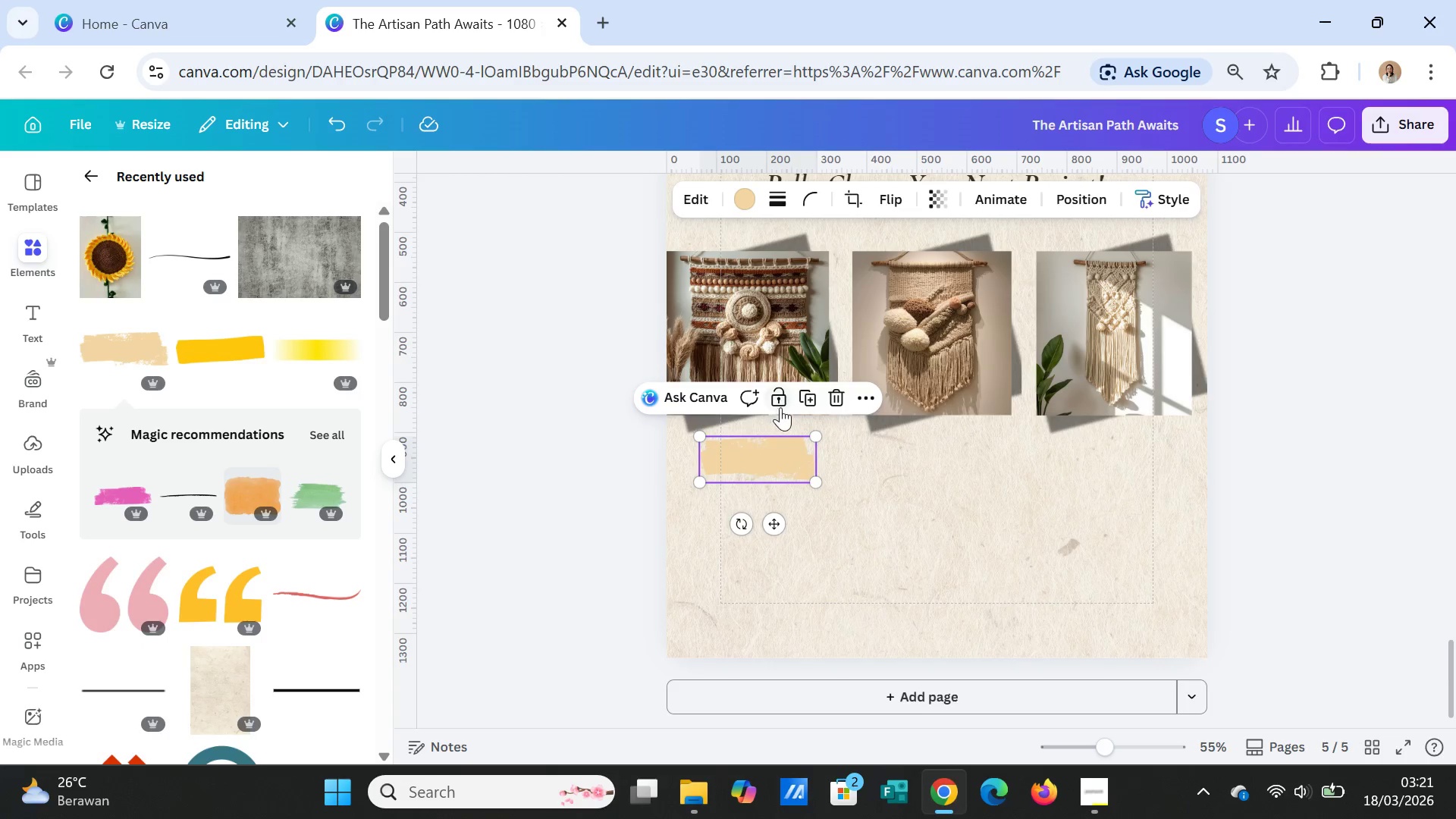 
left_click([808, 396])
 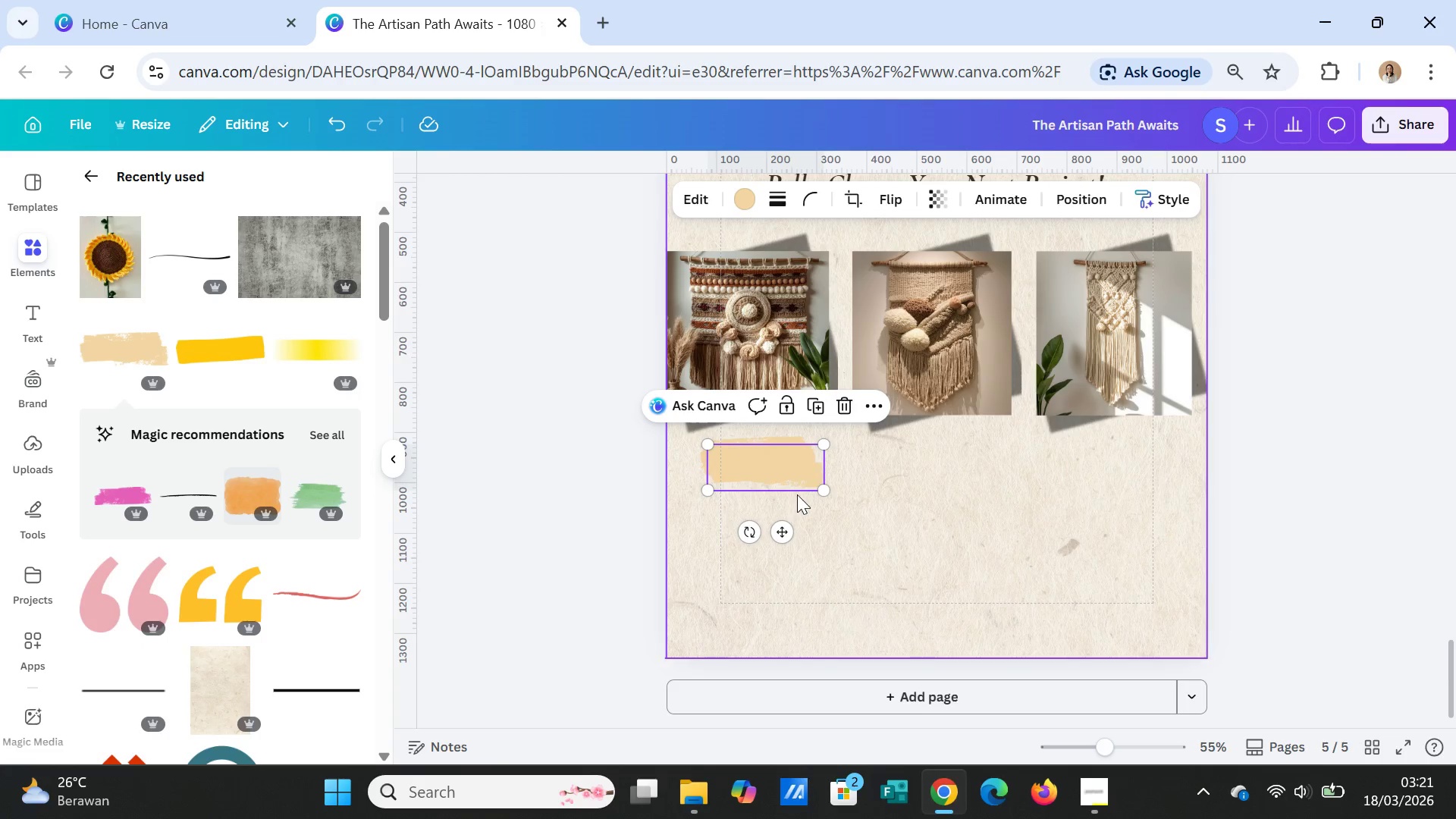 
left_click([800, 460])
 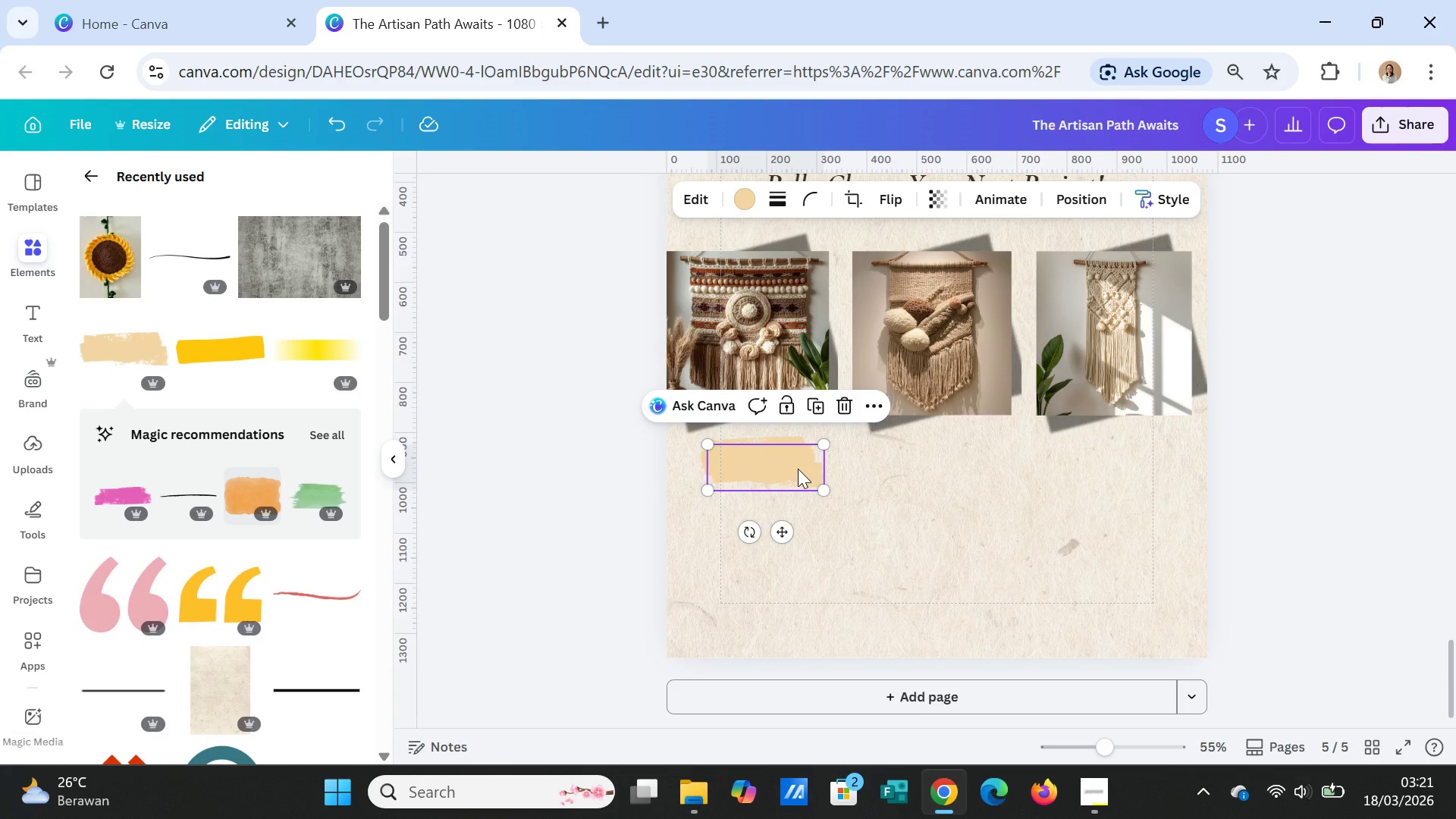 
key(Delete)
 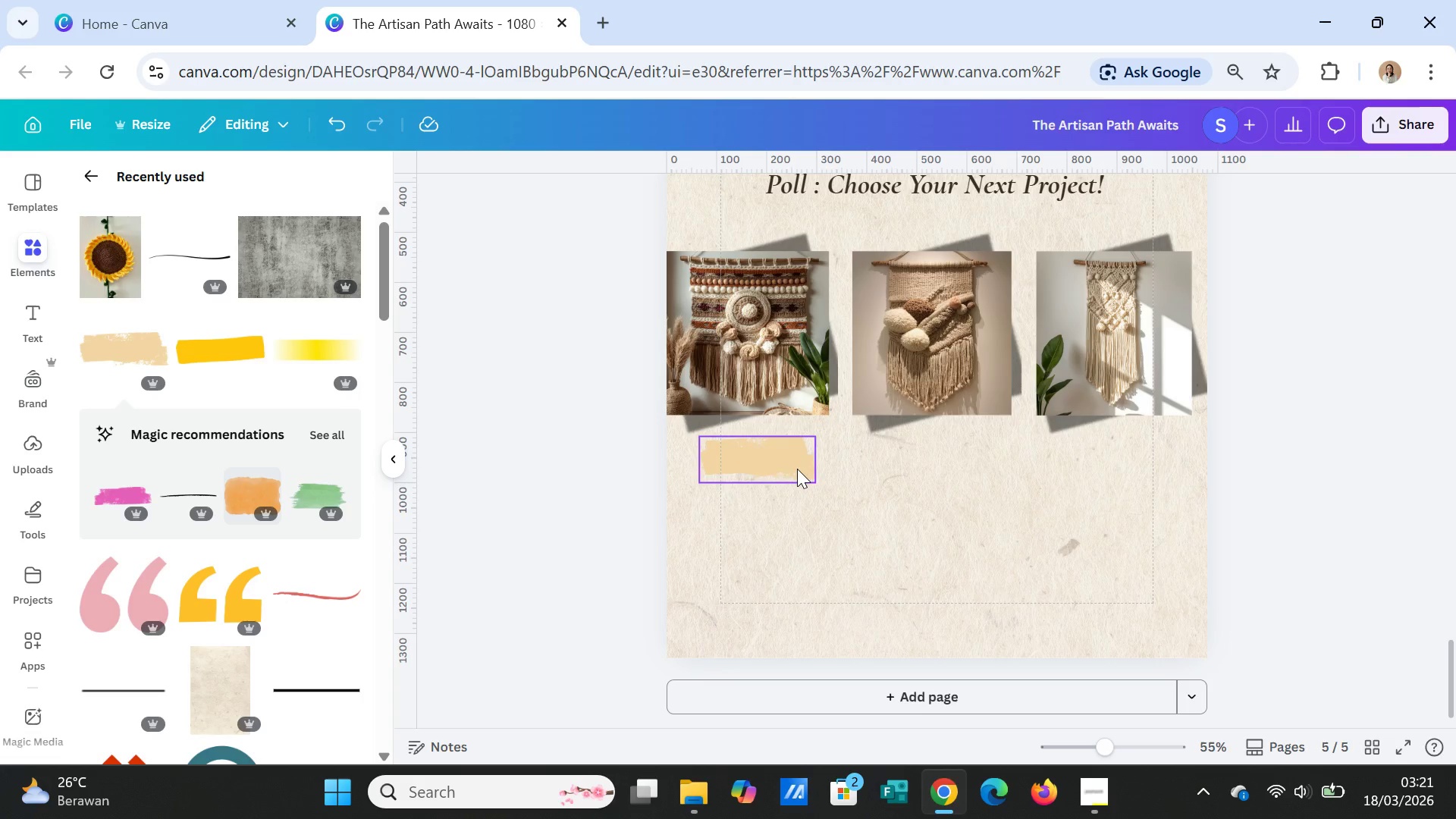 
left_click([797, 469])
 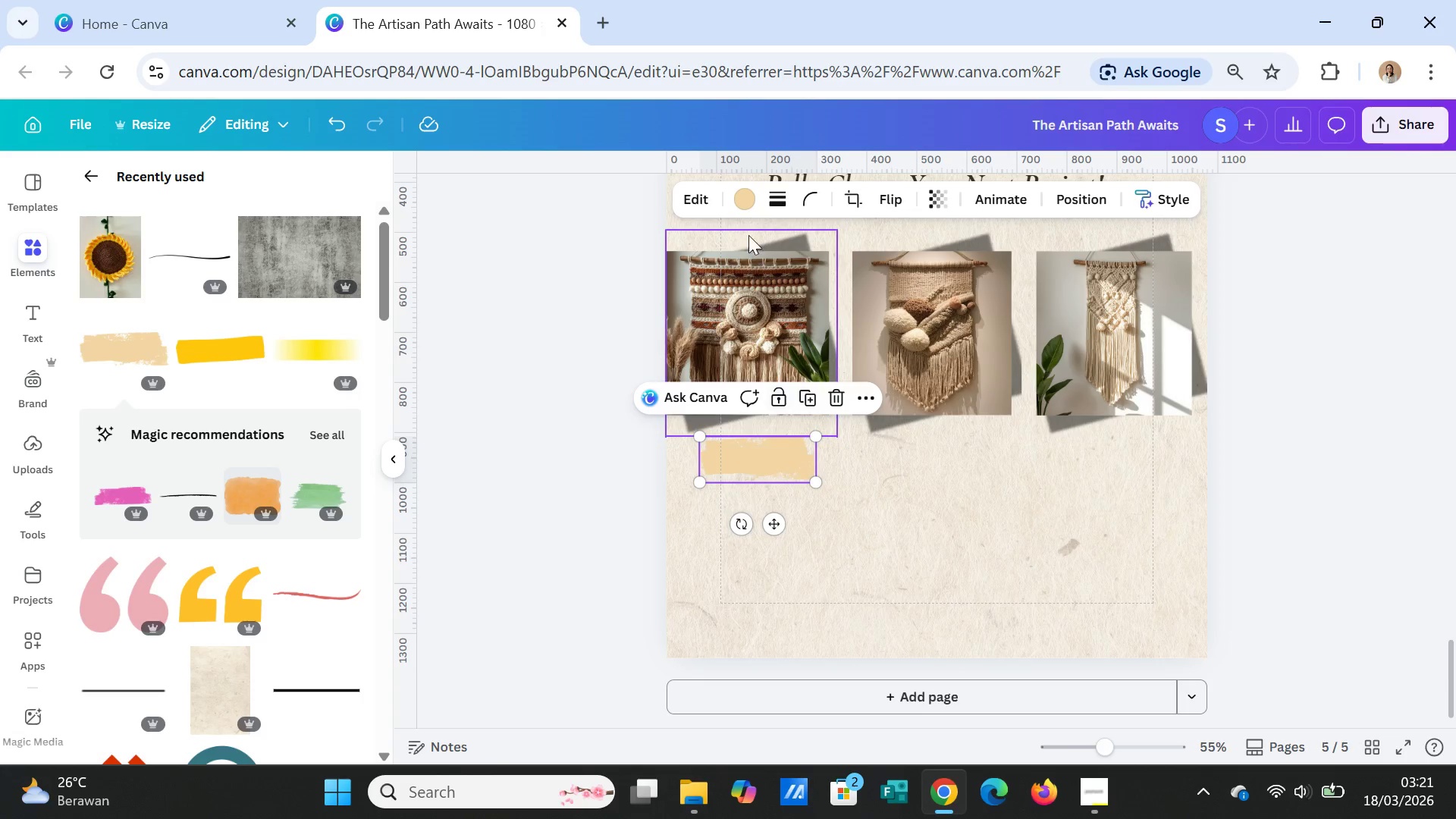 
left_click([737, 193])
 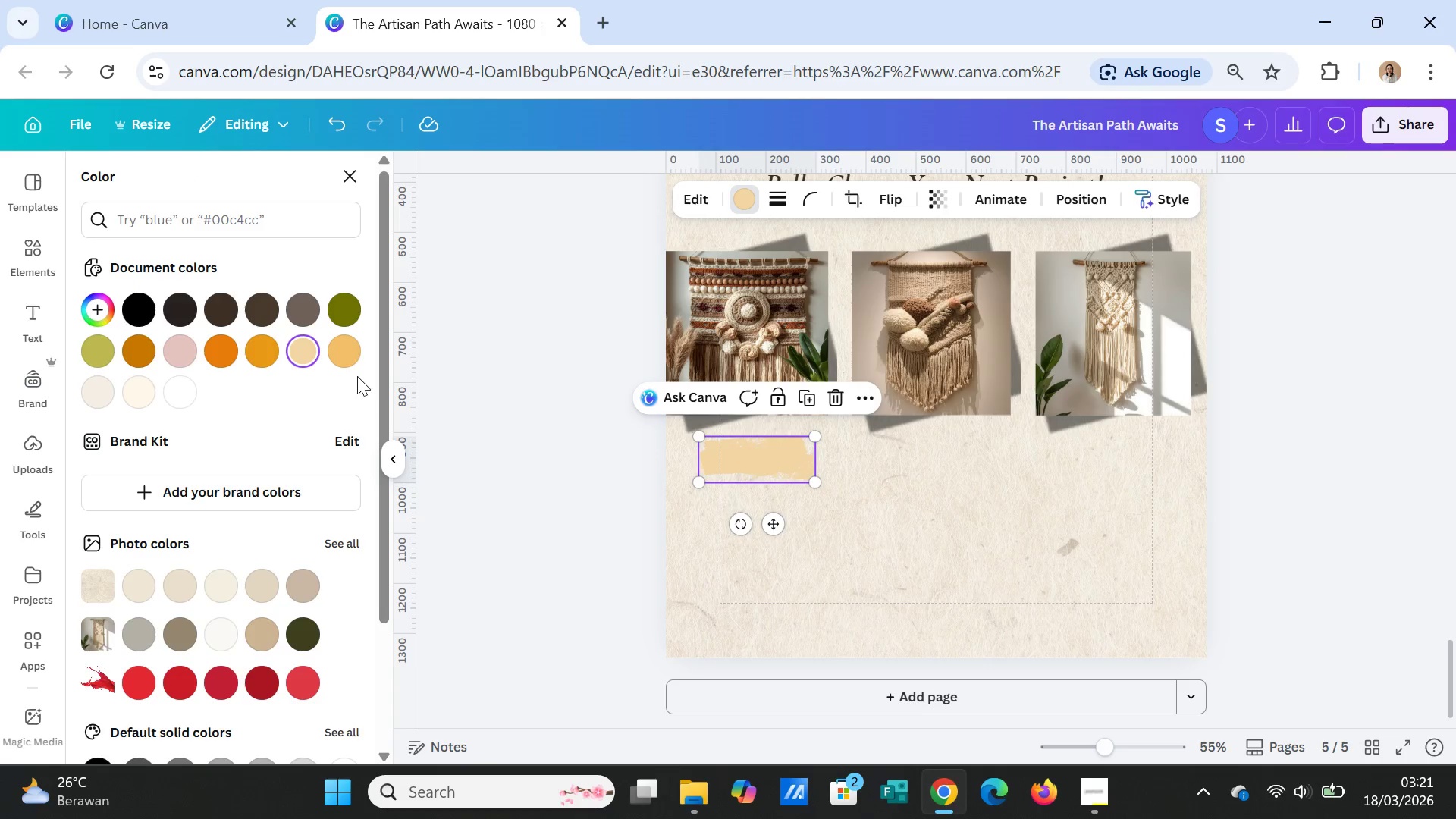 
left_click([335, 307])
 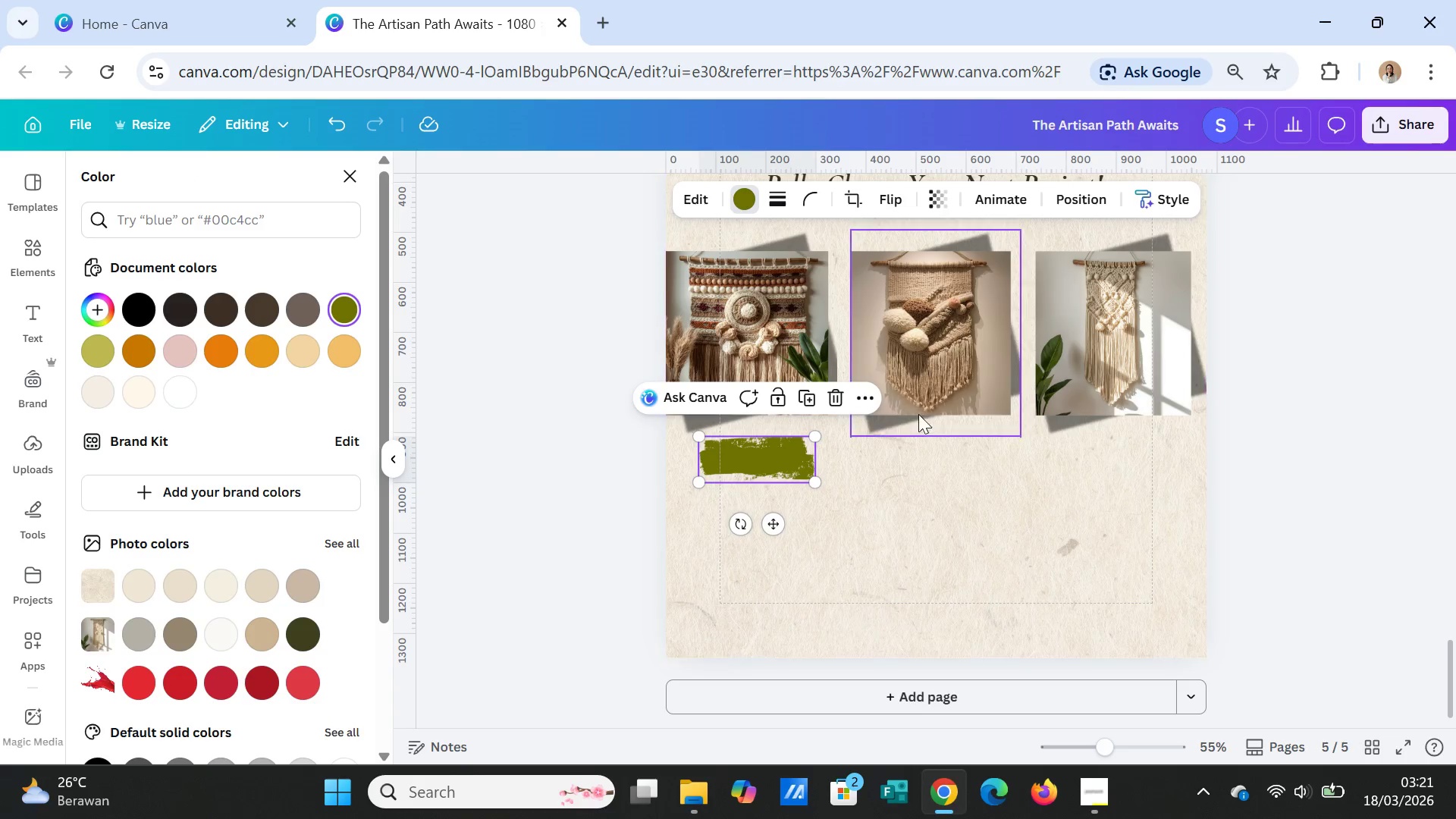 
scroll: coordinate [1006, 472], scroll_direction: up, amount: 9.0
 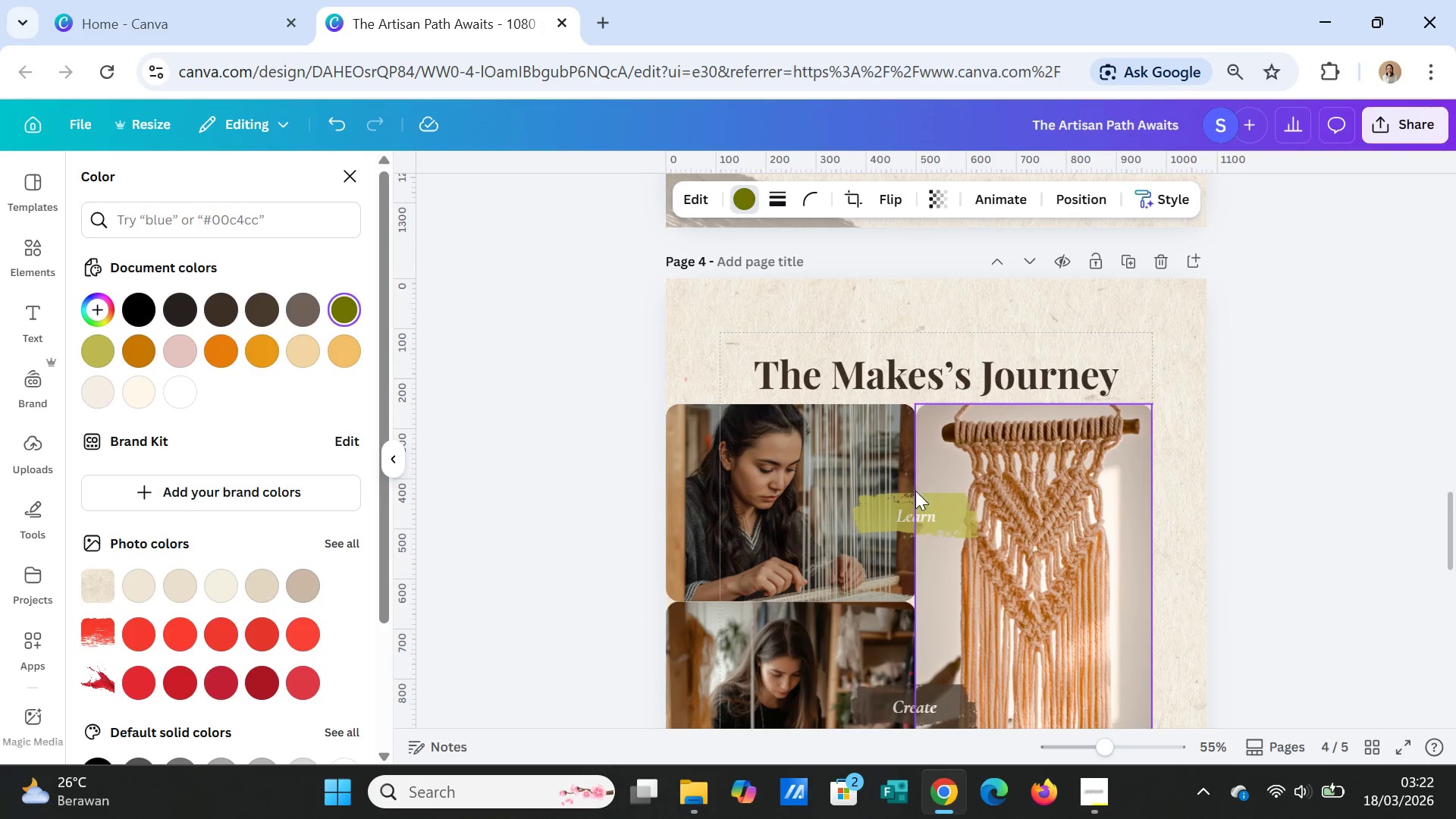 
left_click([921, 509])
 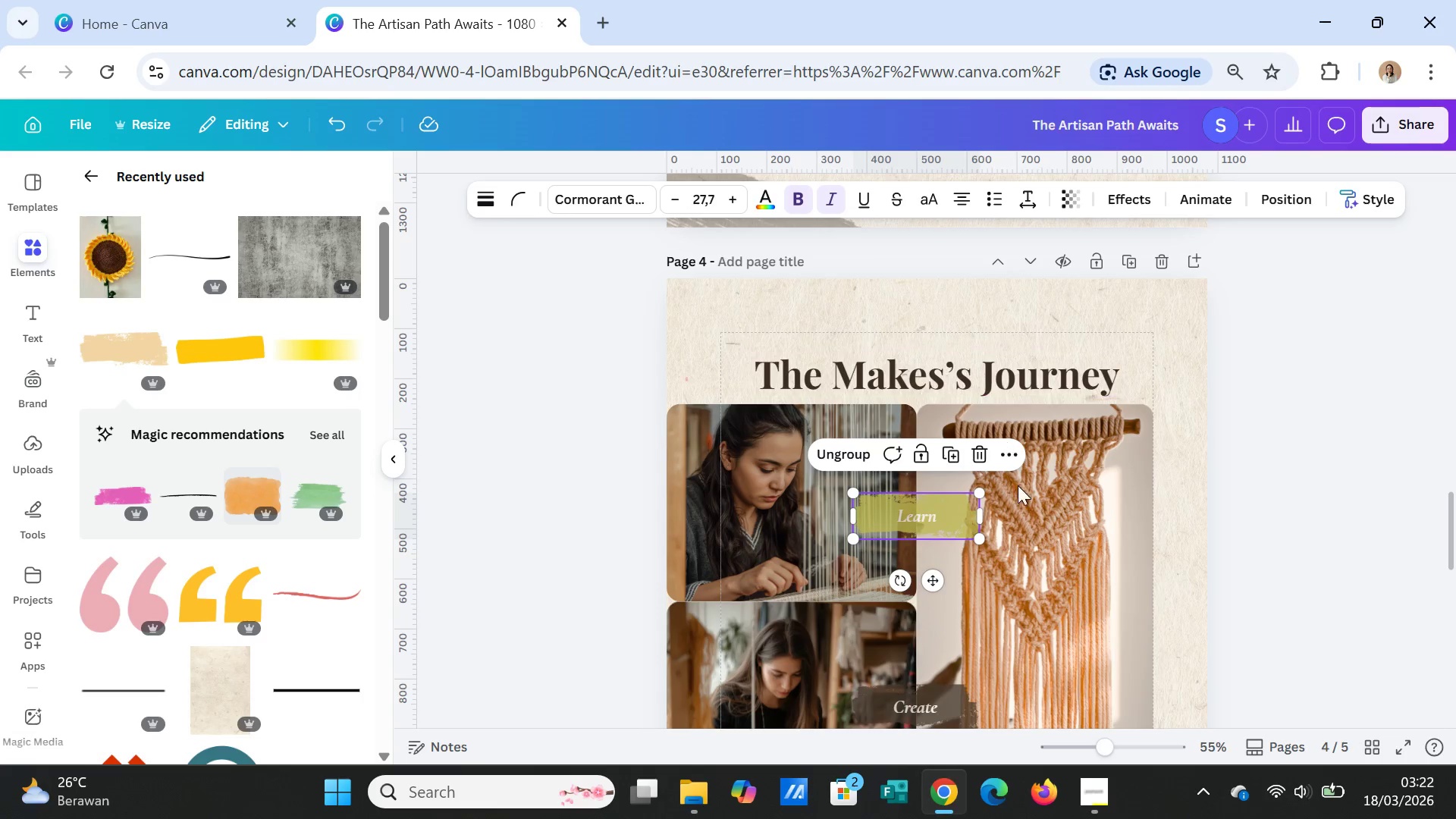 
left_click([960, 510])
 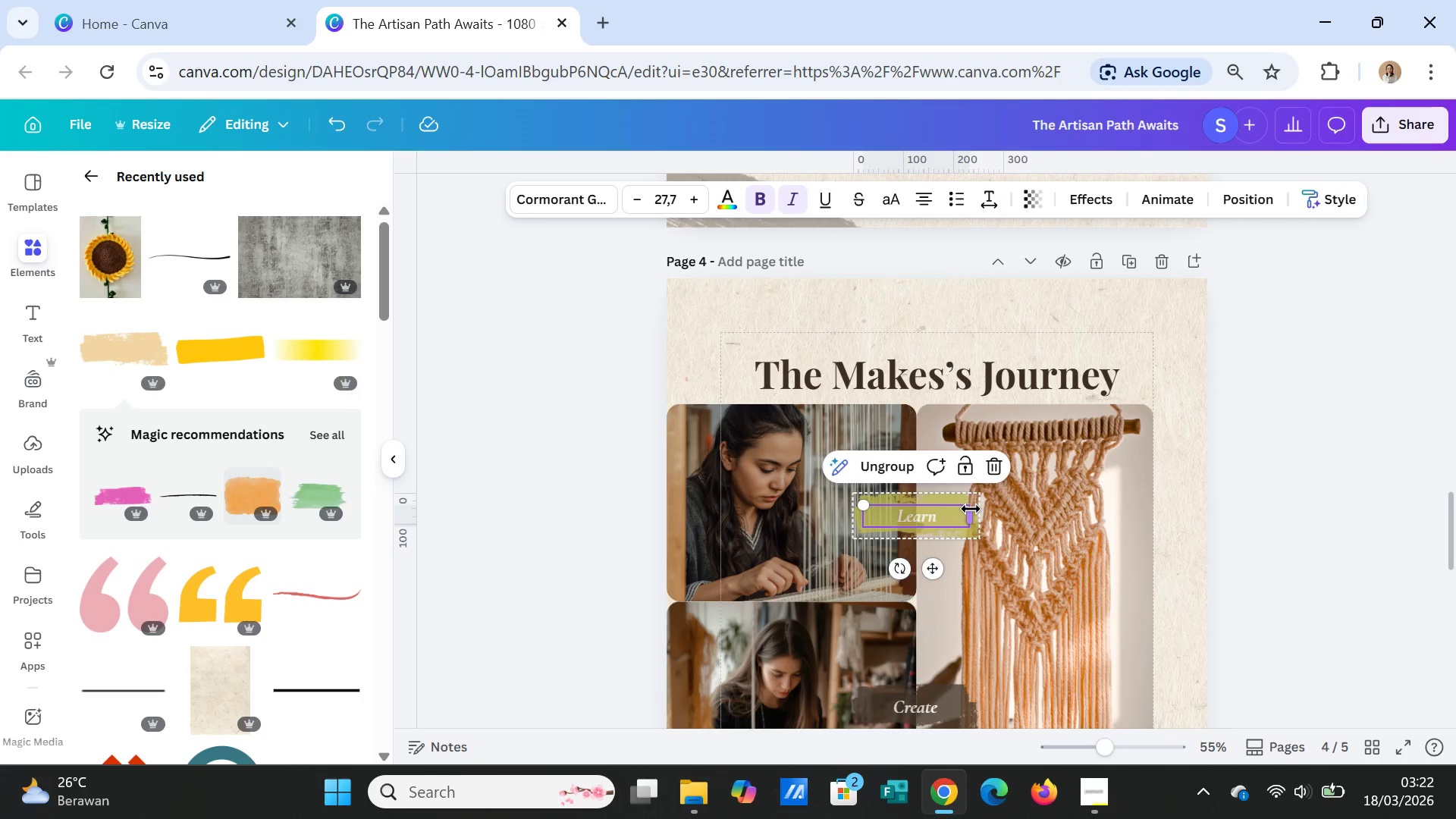 
left_click([962, 497])
 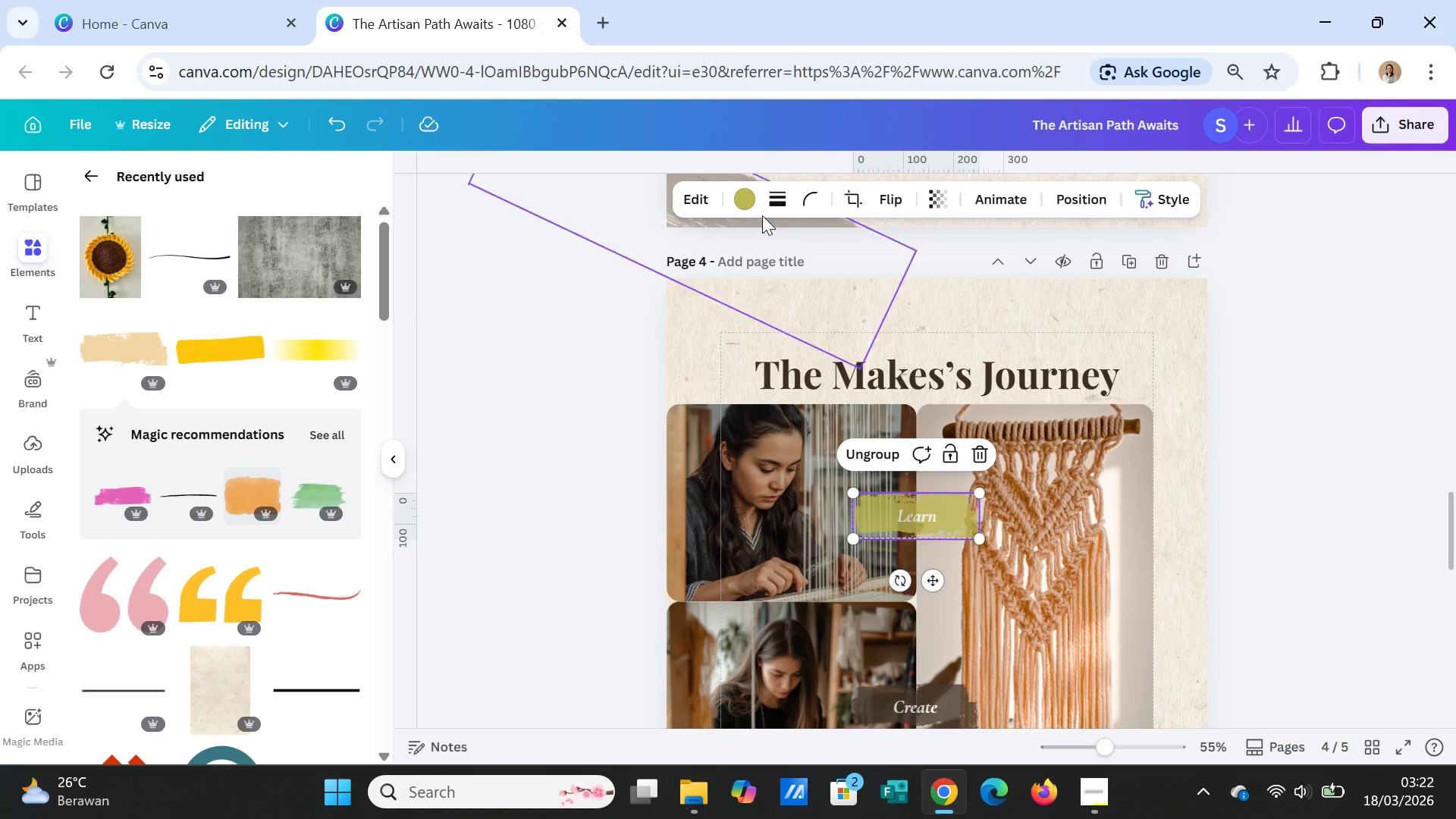 
left_click([744, 205])
 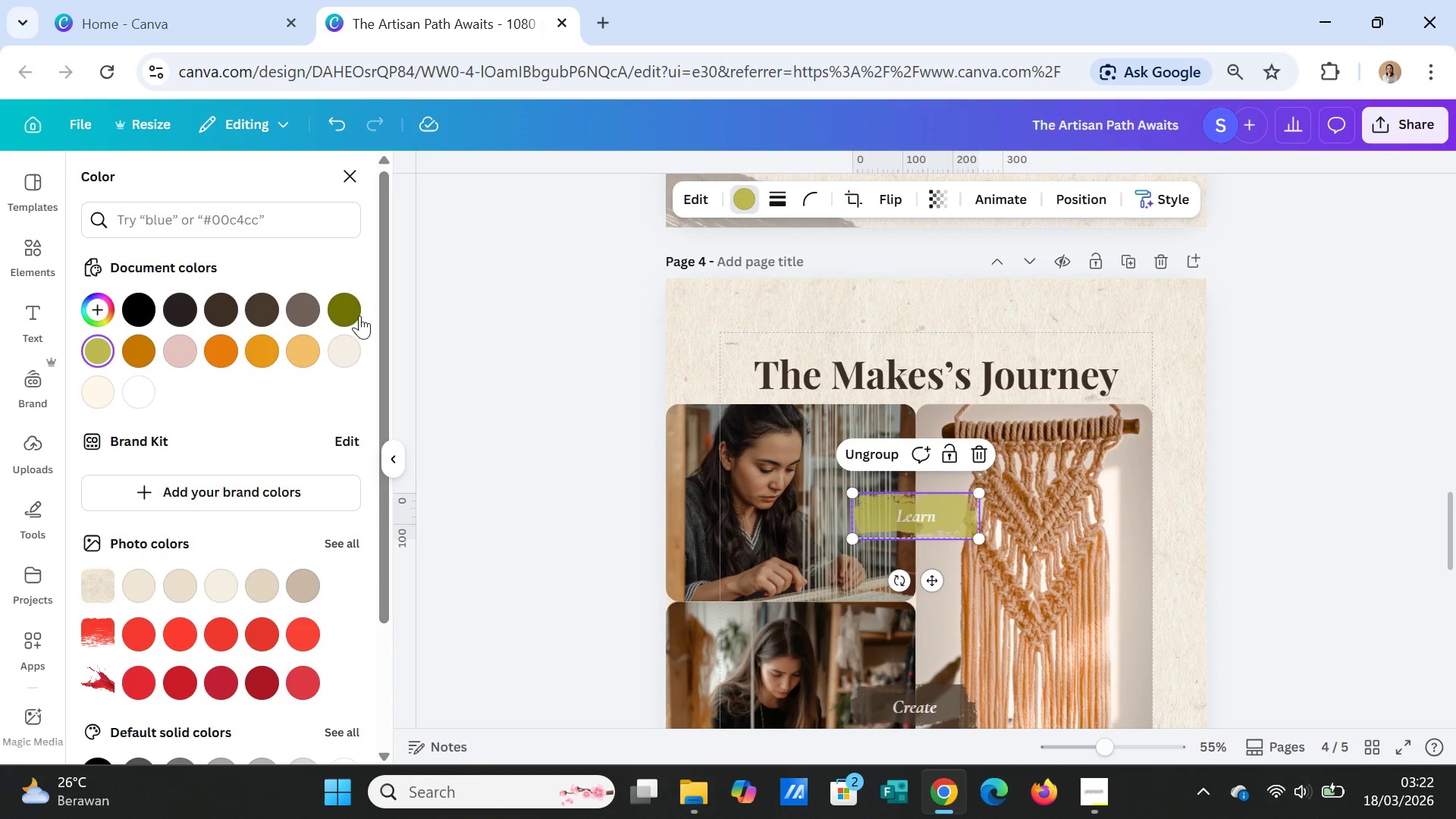 
left_click([336, 306])
 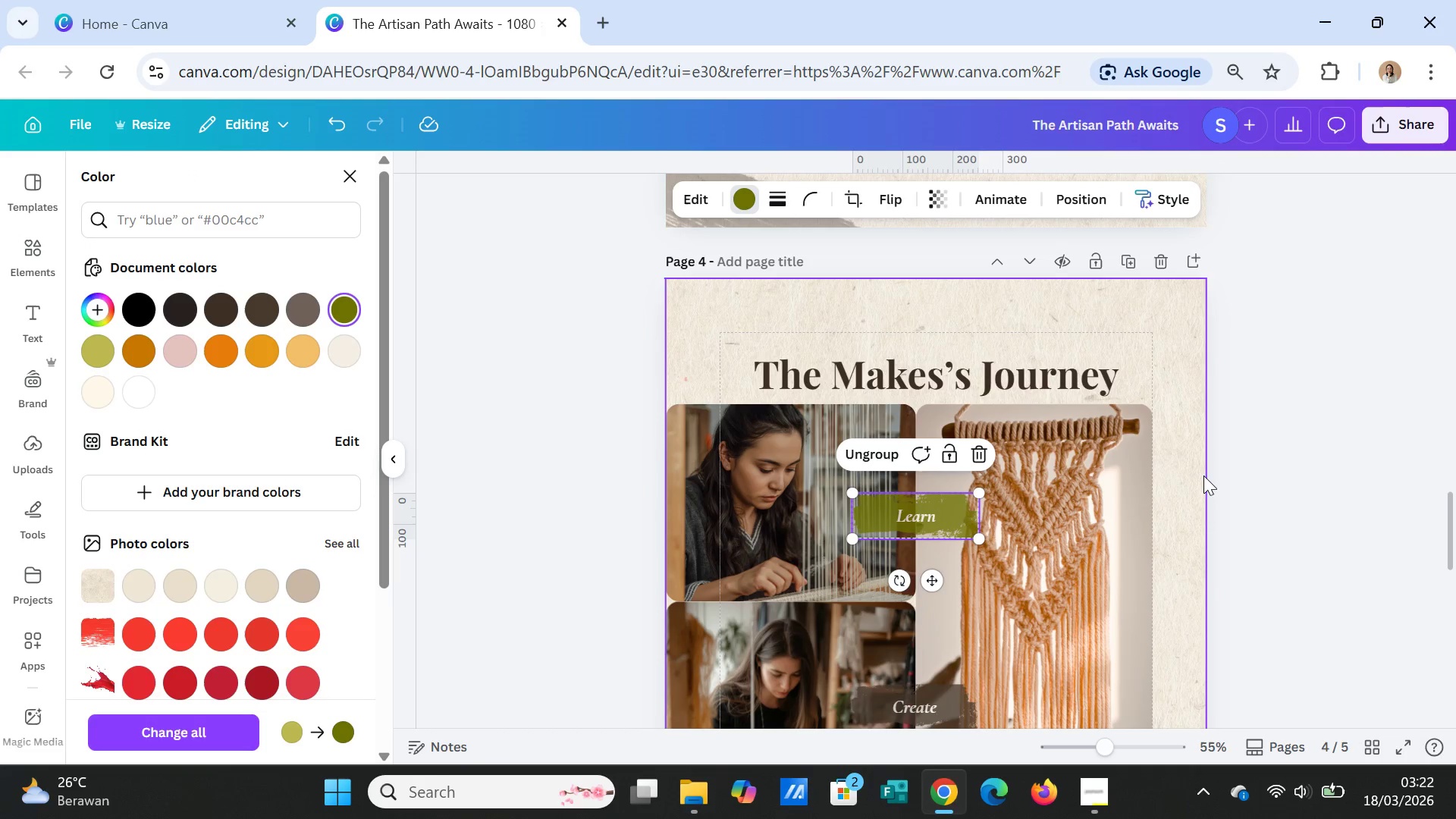 
scroll: coordinate [1204, 483], scroll_direction: up, amount: 4.0
 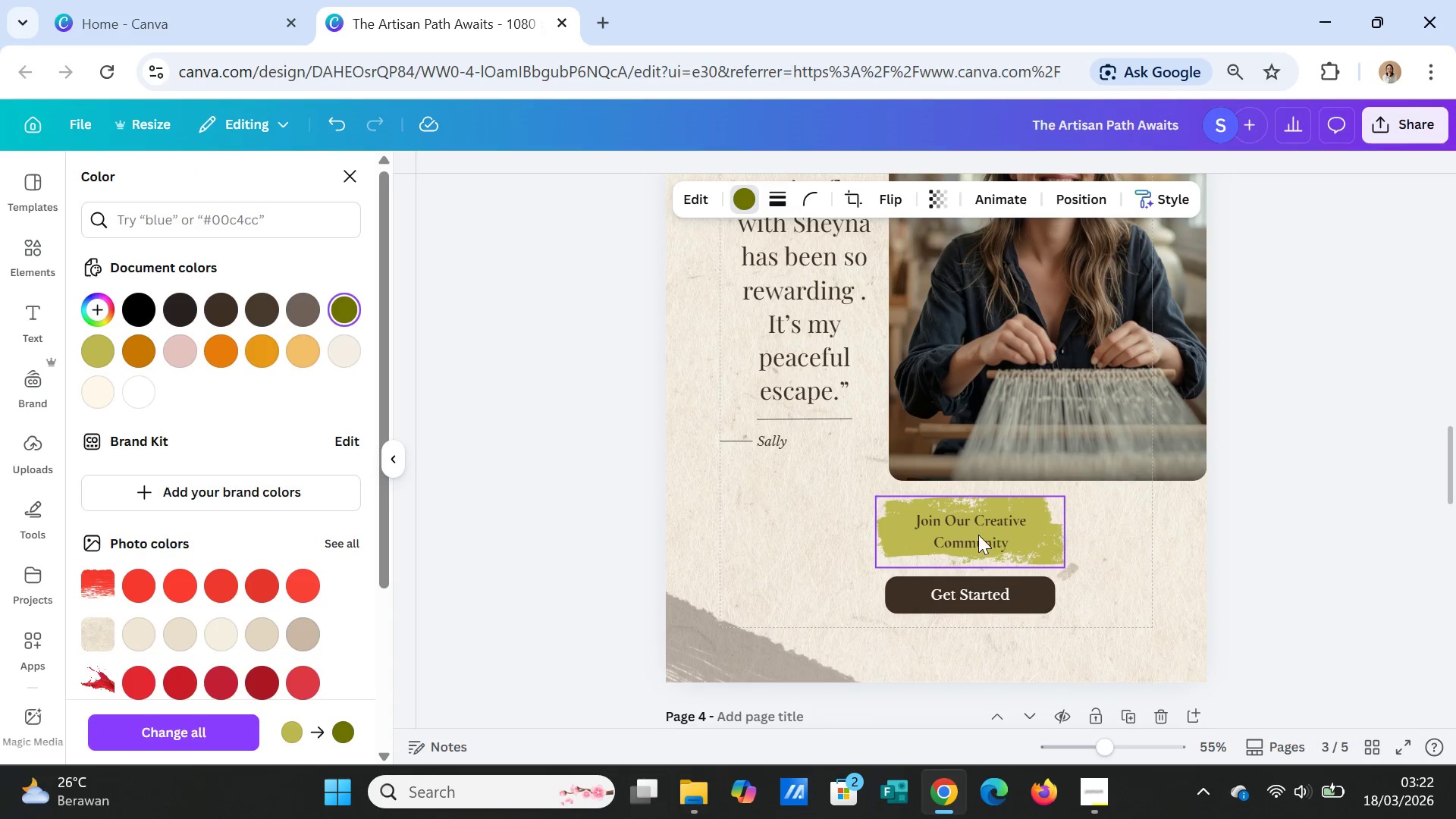 
left_click([994, 538])
 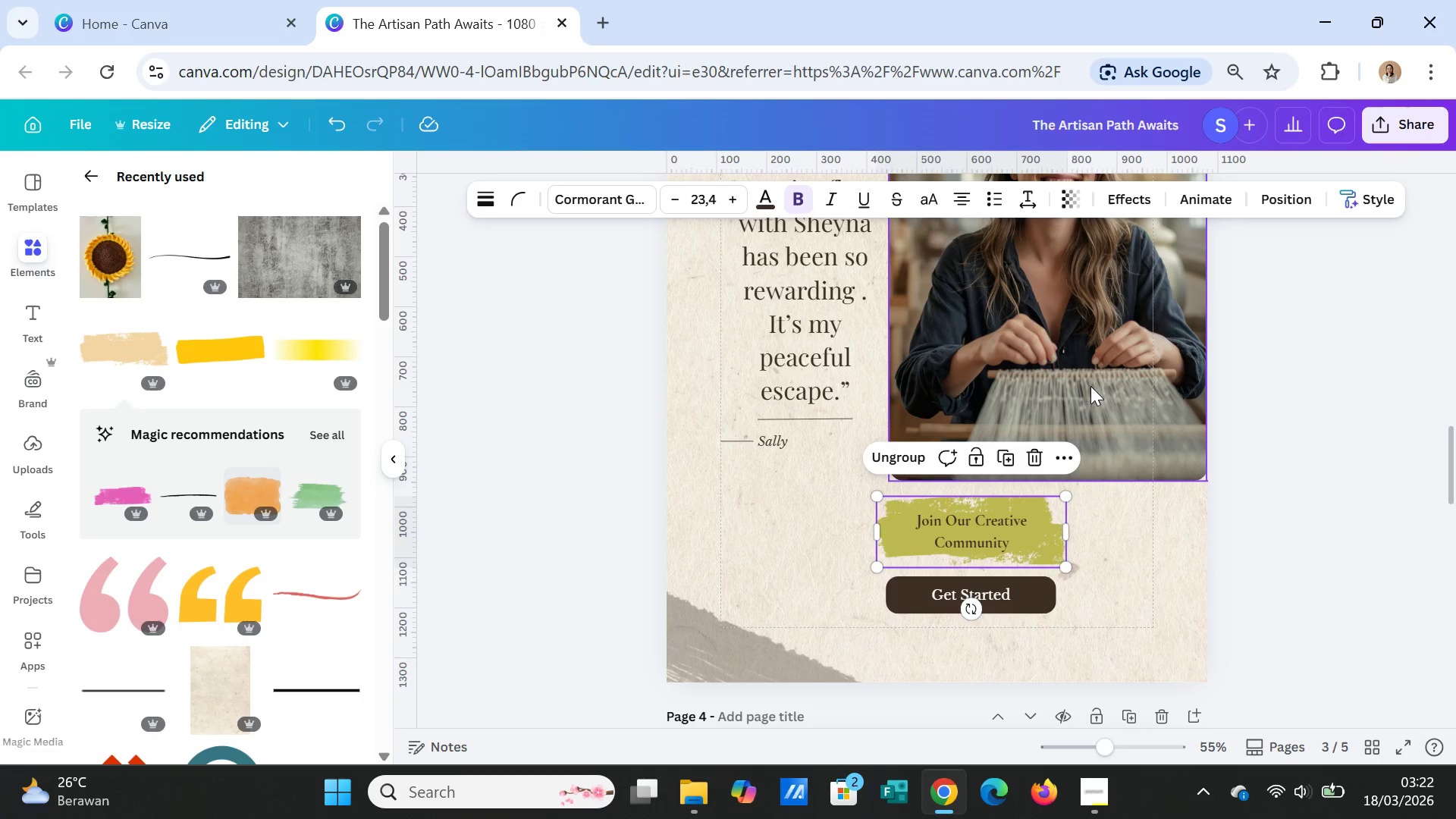 
left_click([1052, 526])
 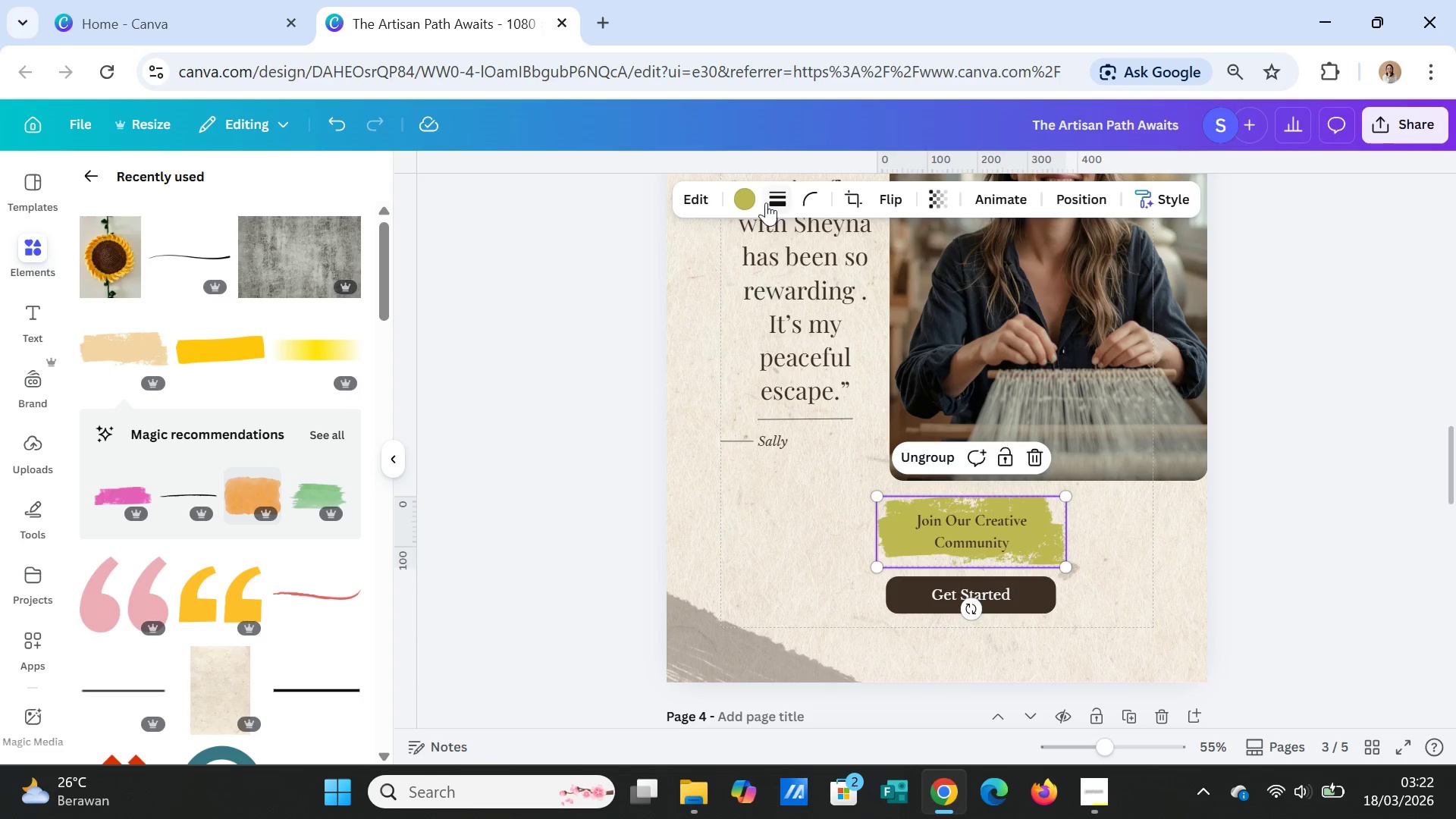 
left_click([748, 199])
 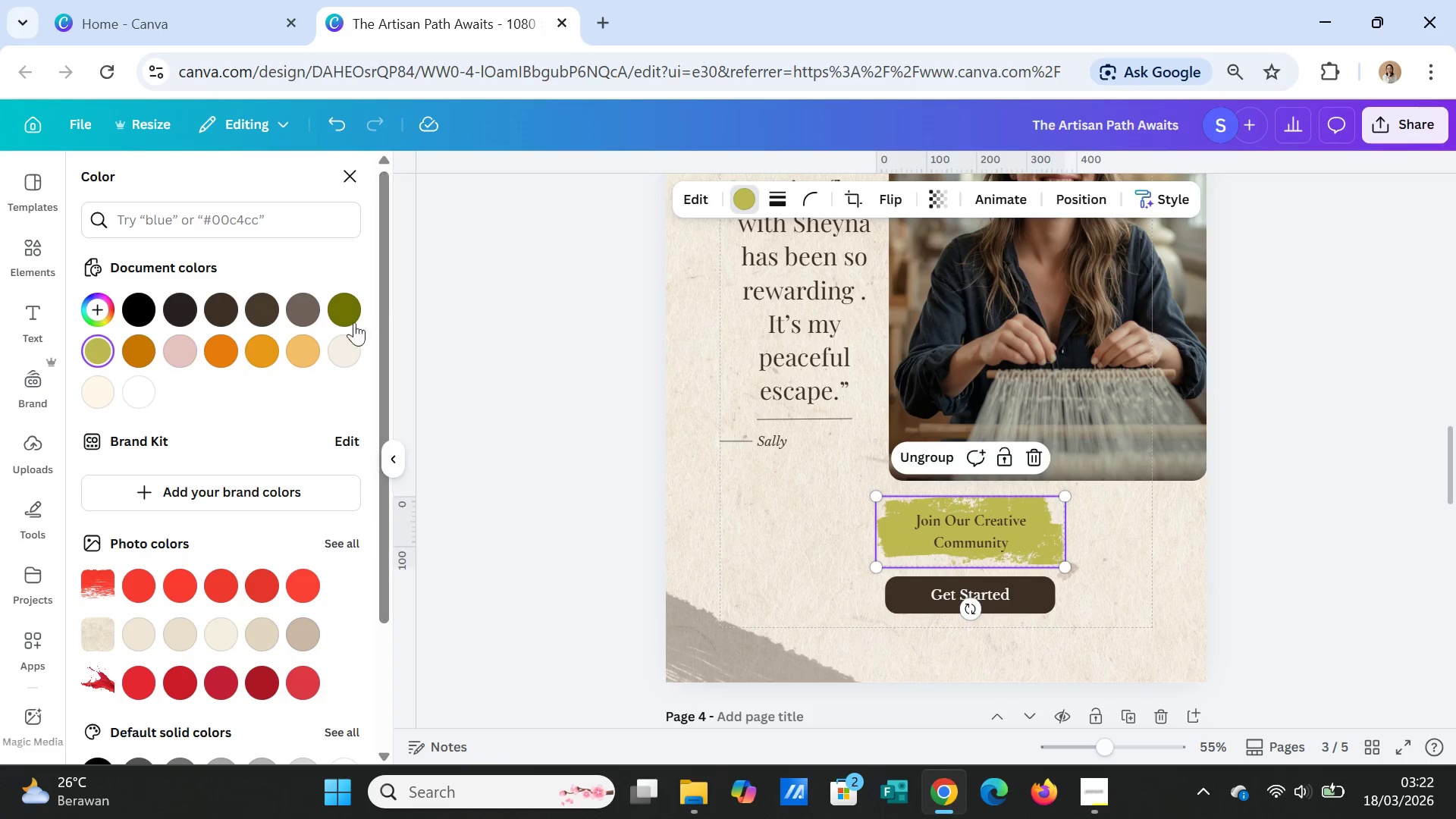 
left_click([337, 311])
 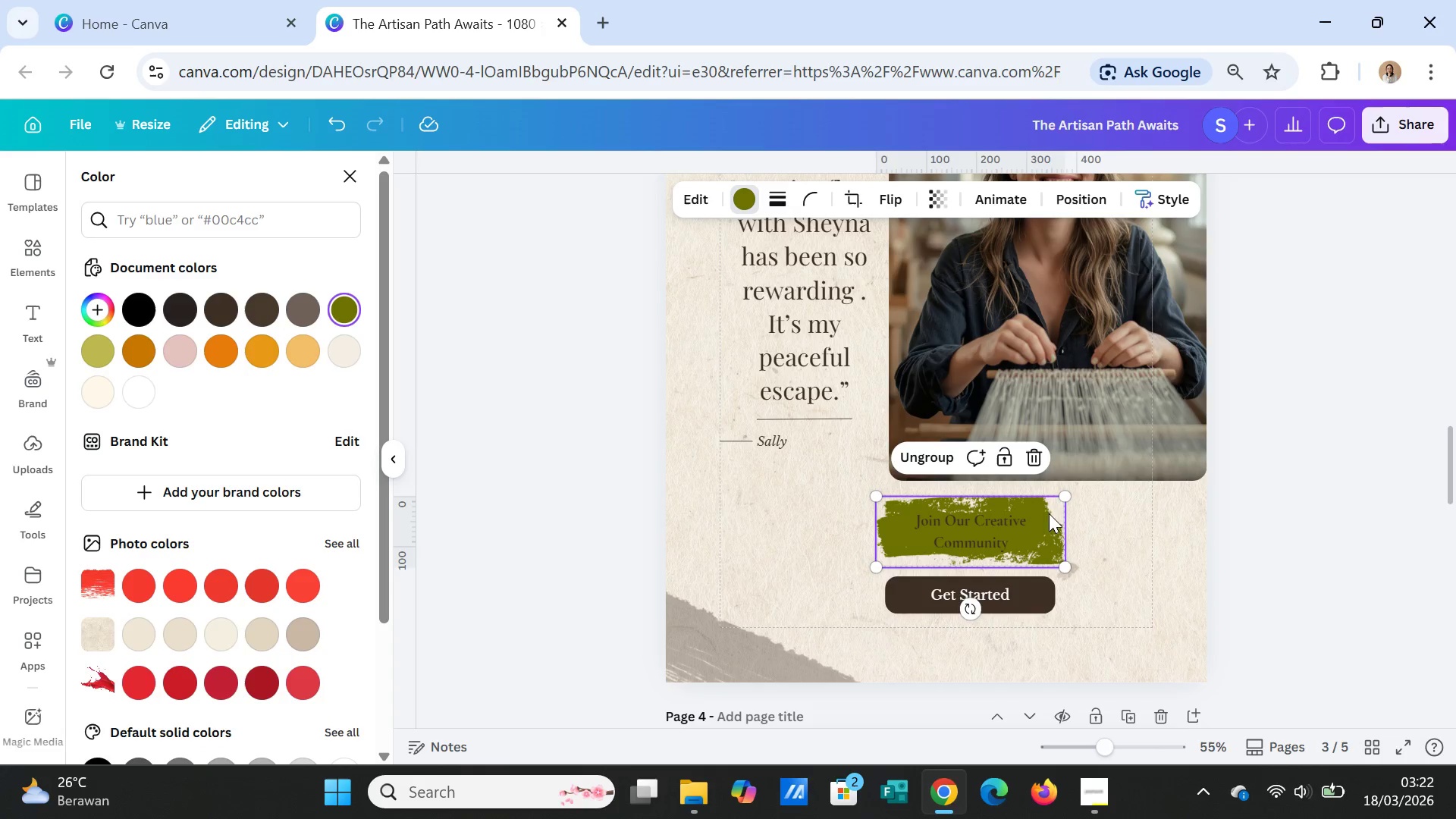 
left_click([1008, 516])
 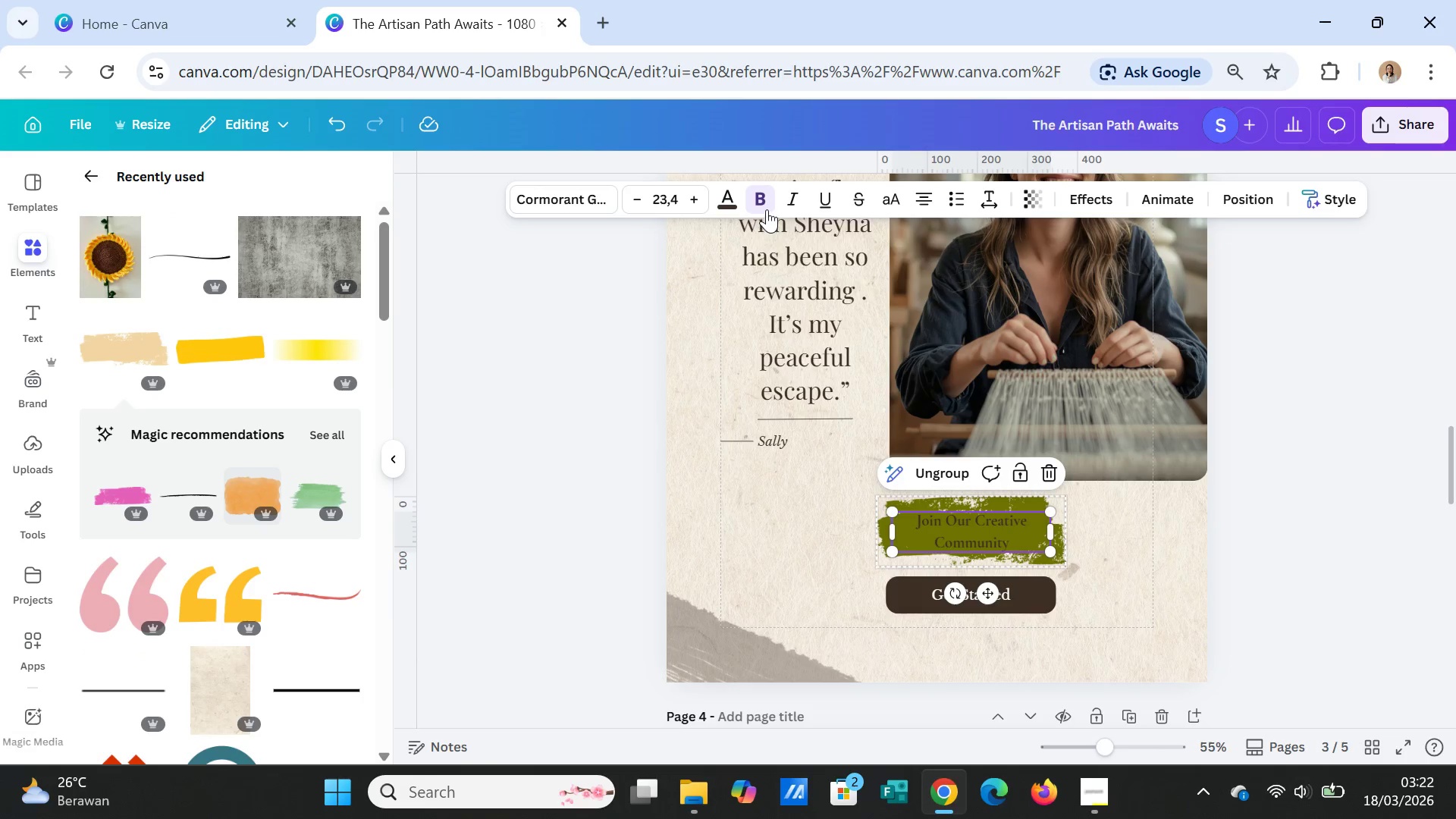 
left_click([730, 200])
 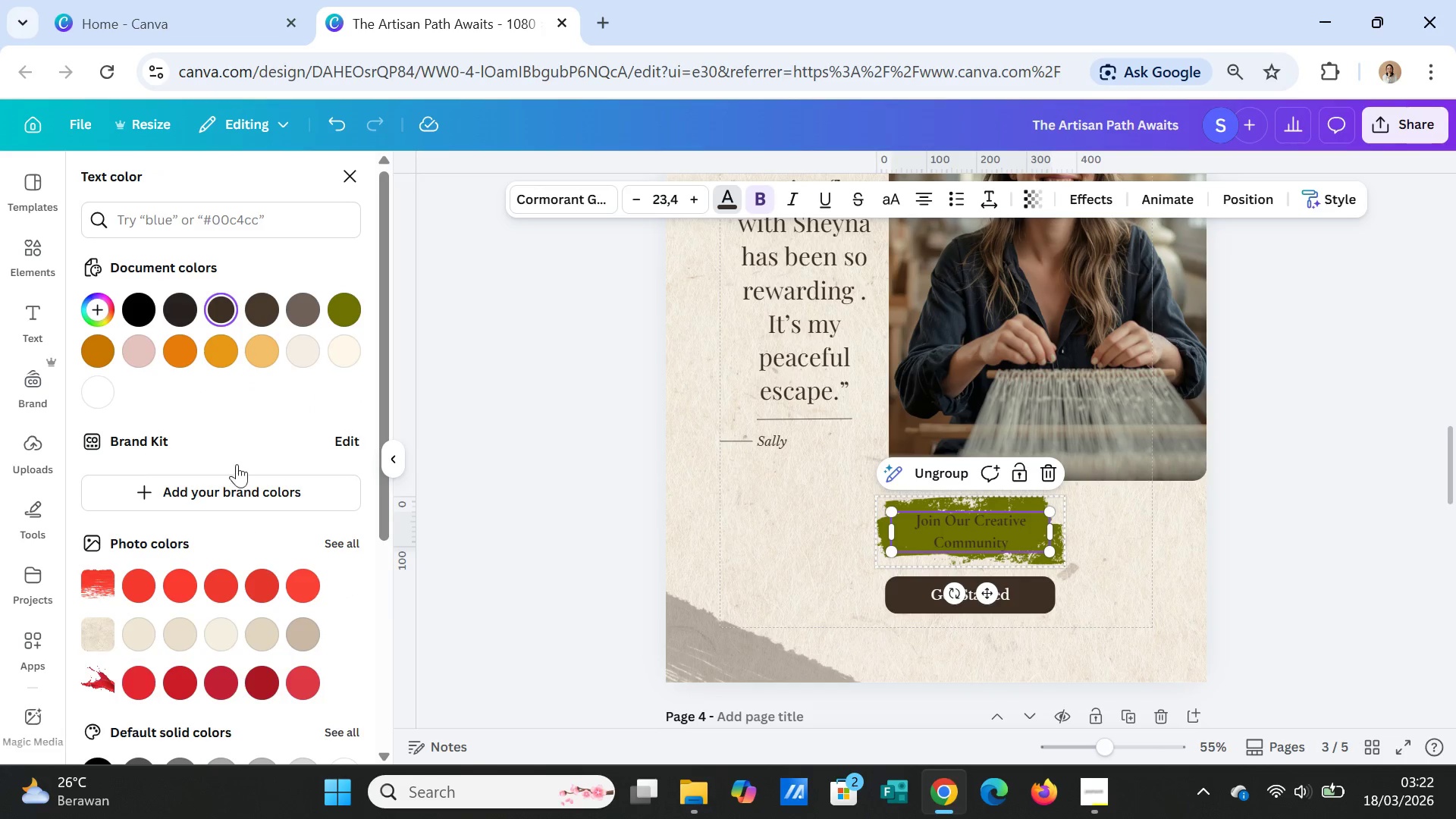 
scroll: coordinate [284, 480], scroll_direction: down, amount: 1.0
 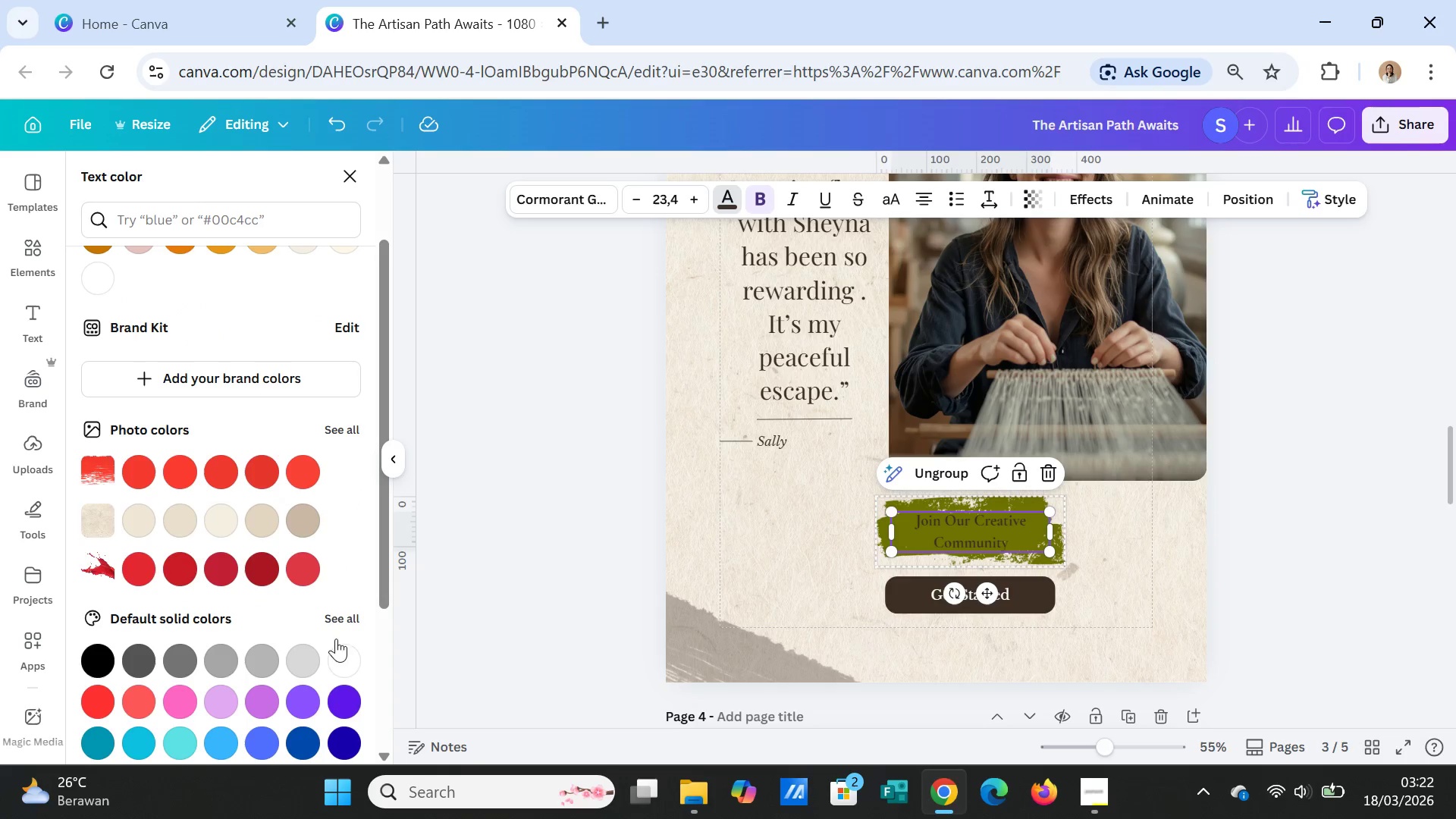 
left_click([346, 656])
 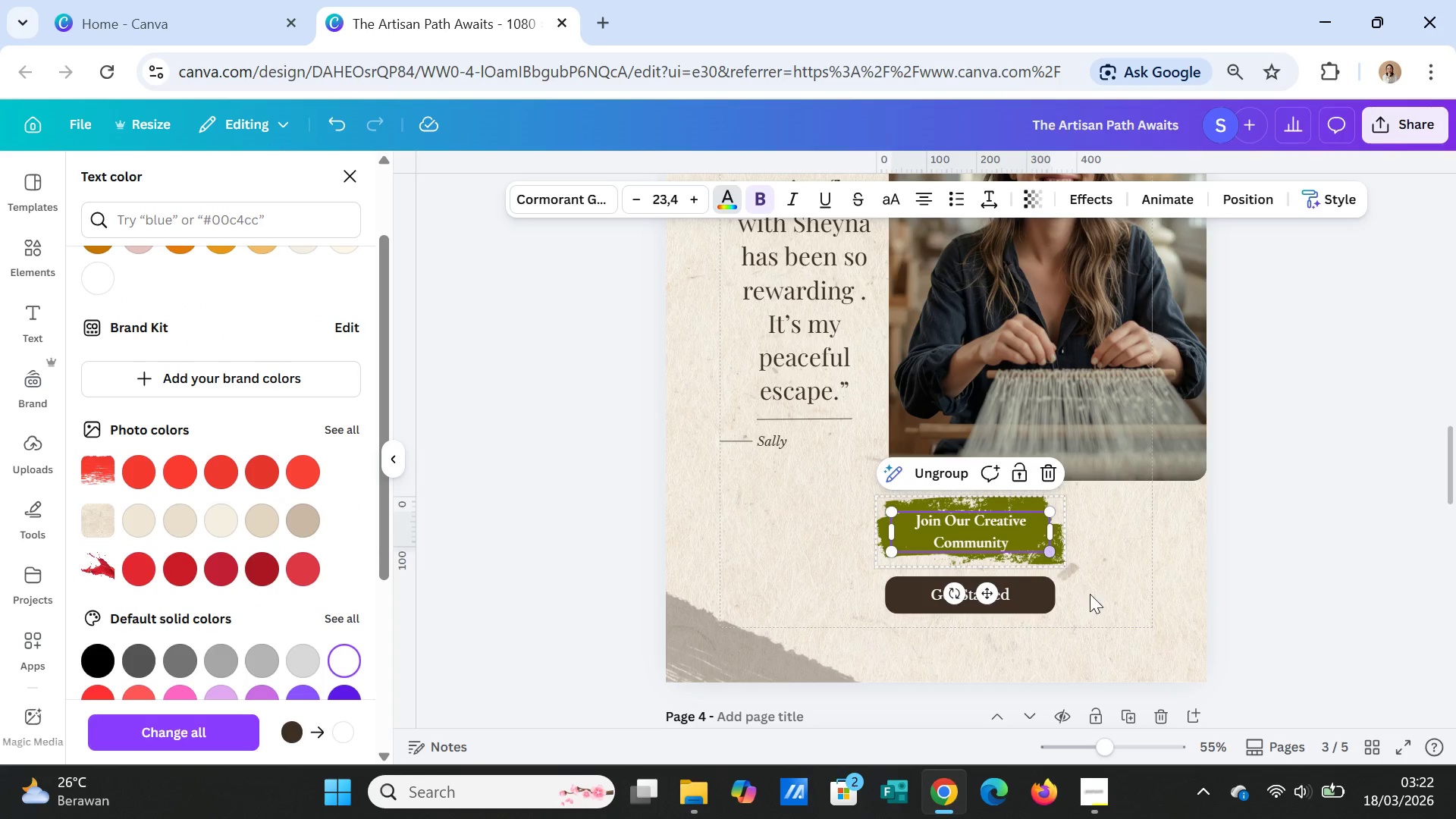 
left_click([1104, 607])
 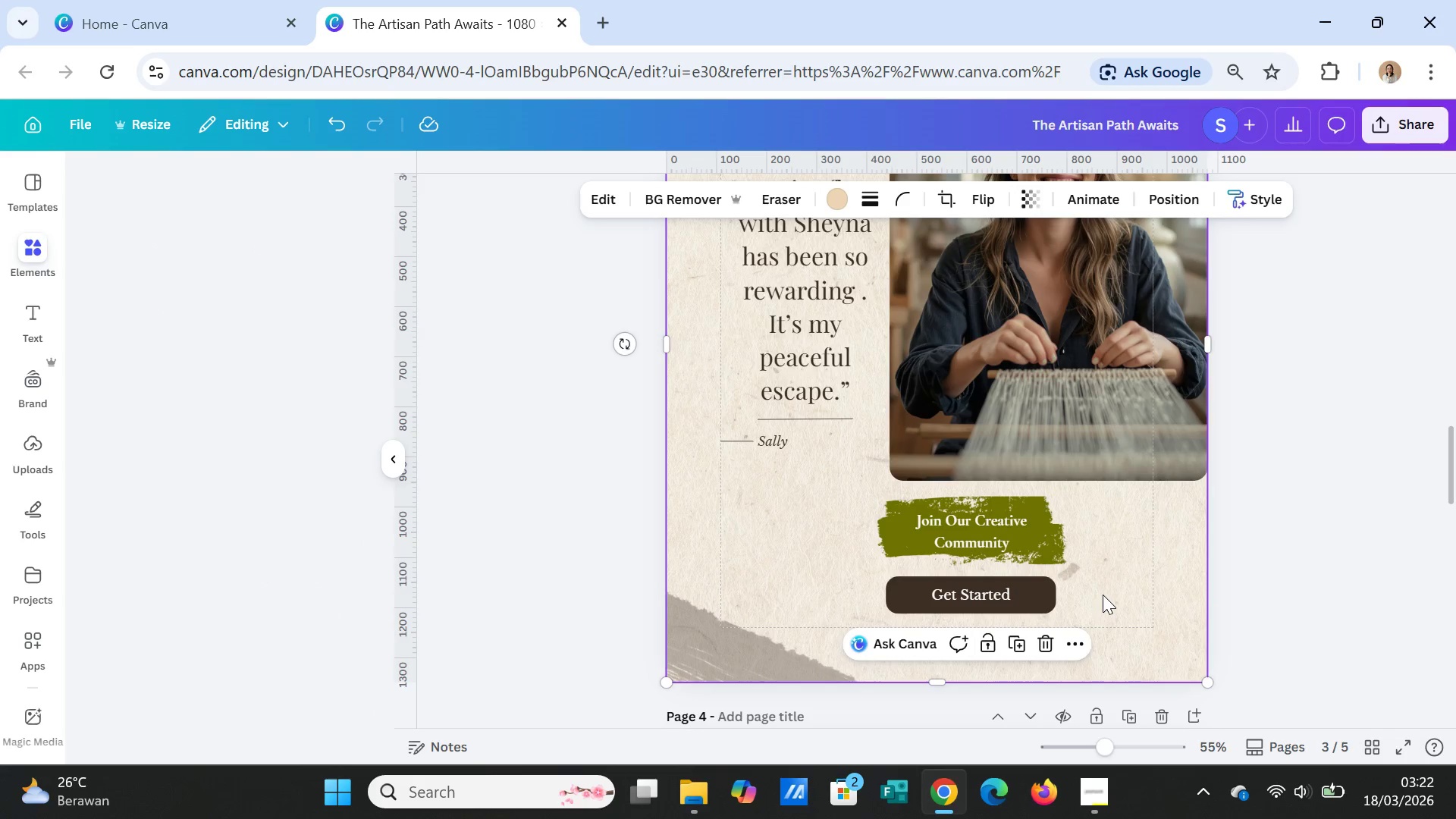 
scroll: coordinate [1100, 588], scroll_direction: down, amount: 11.0
 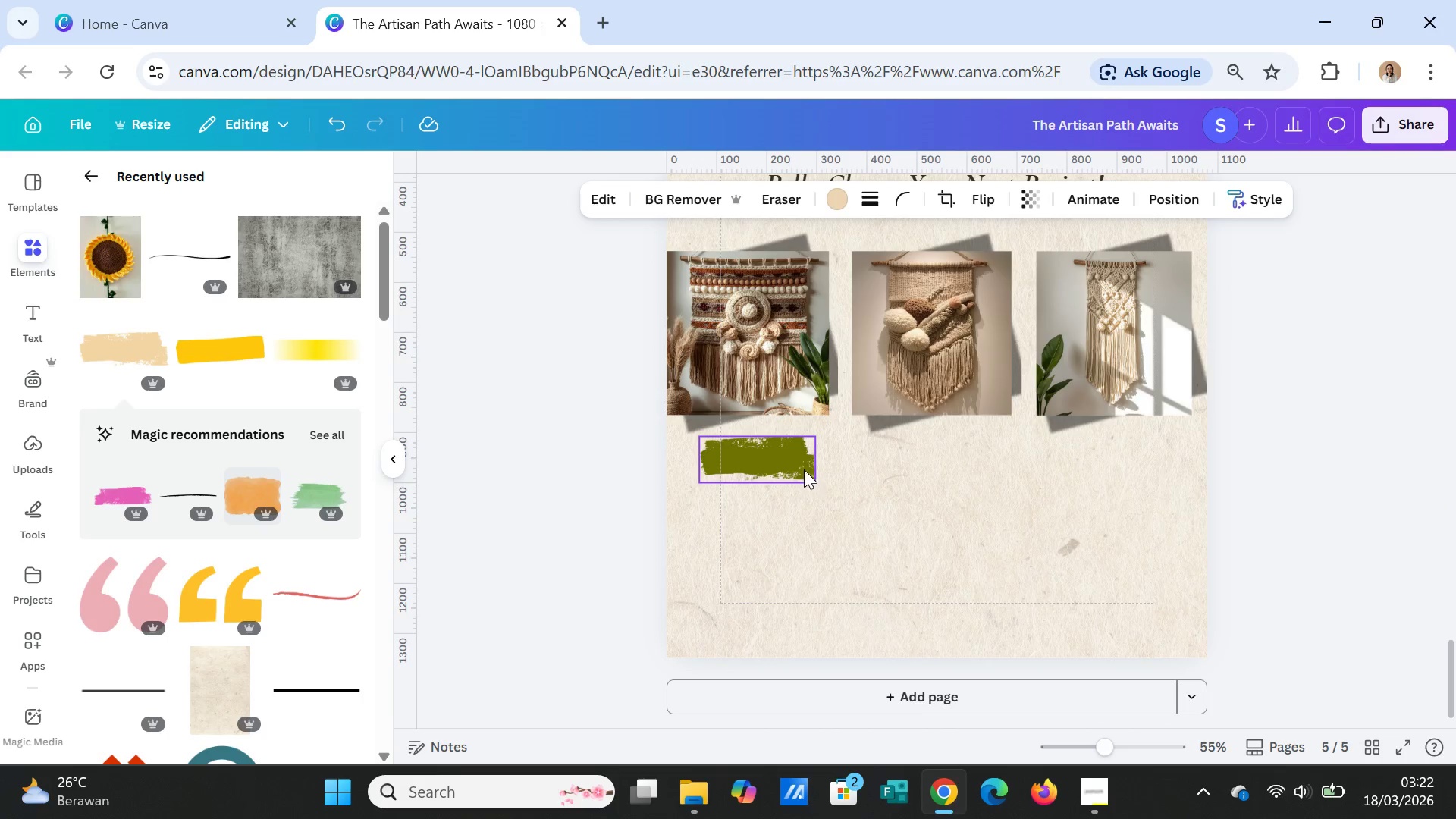 
left_click([797, 466])
 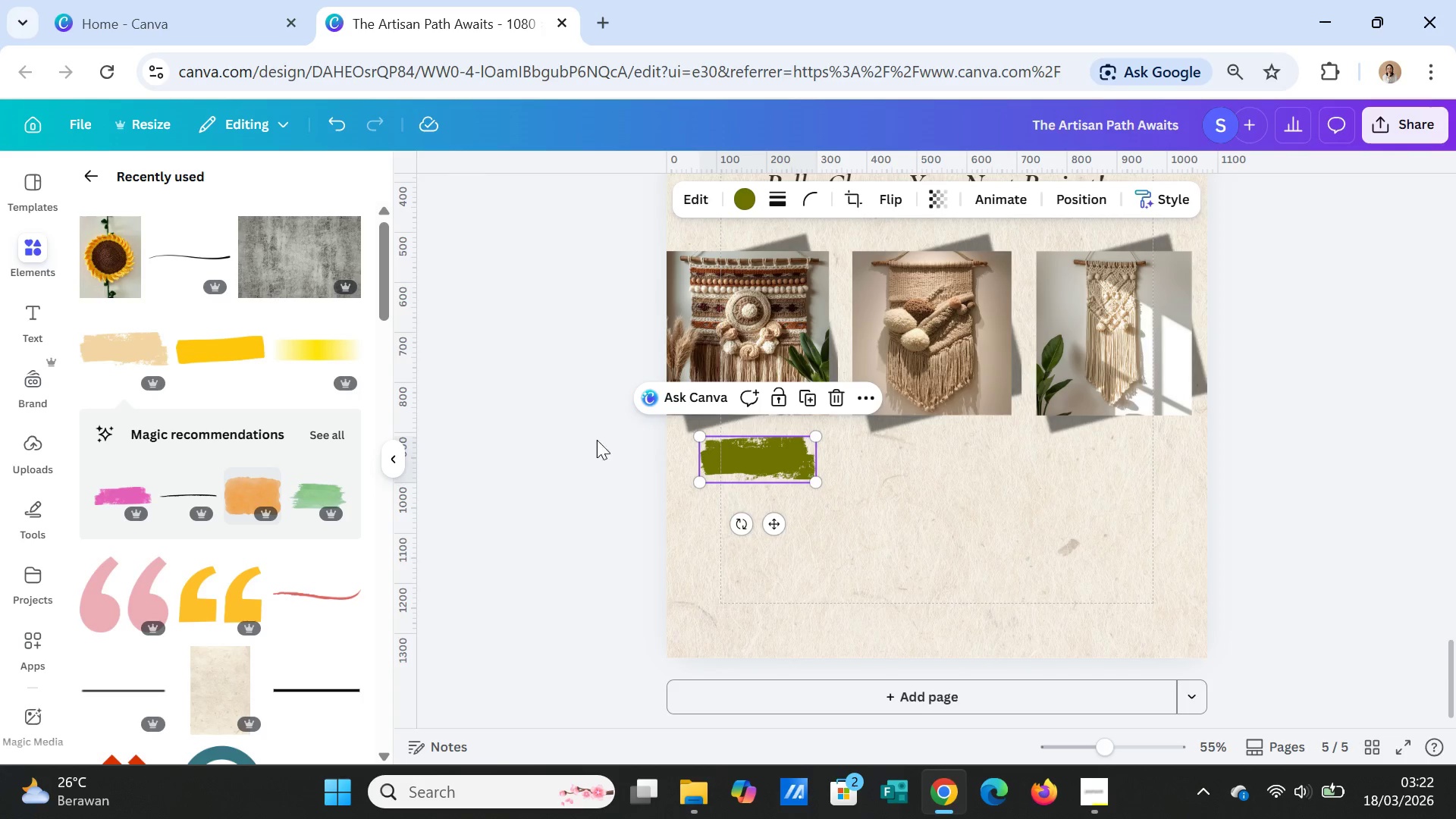 
left_click([29, 297])
 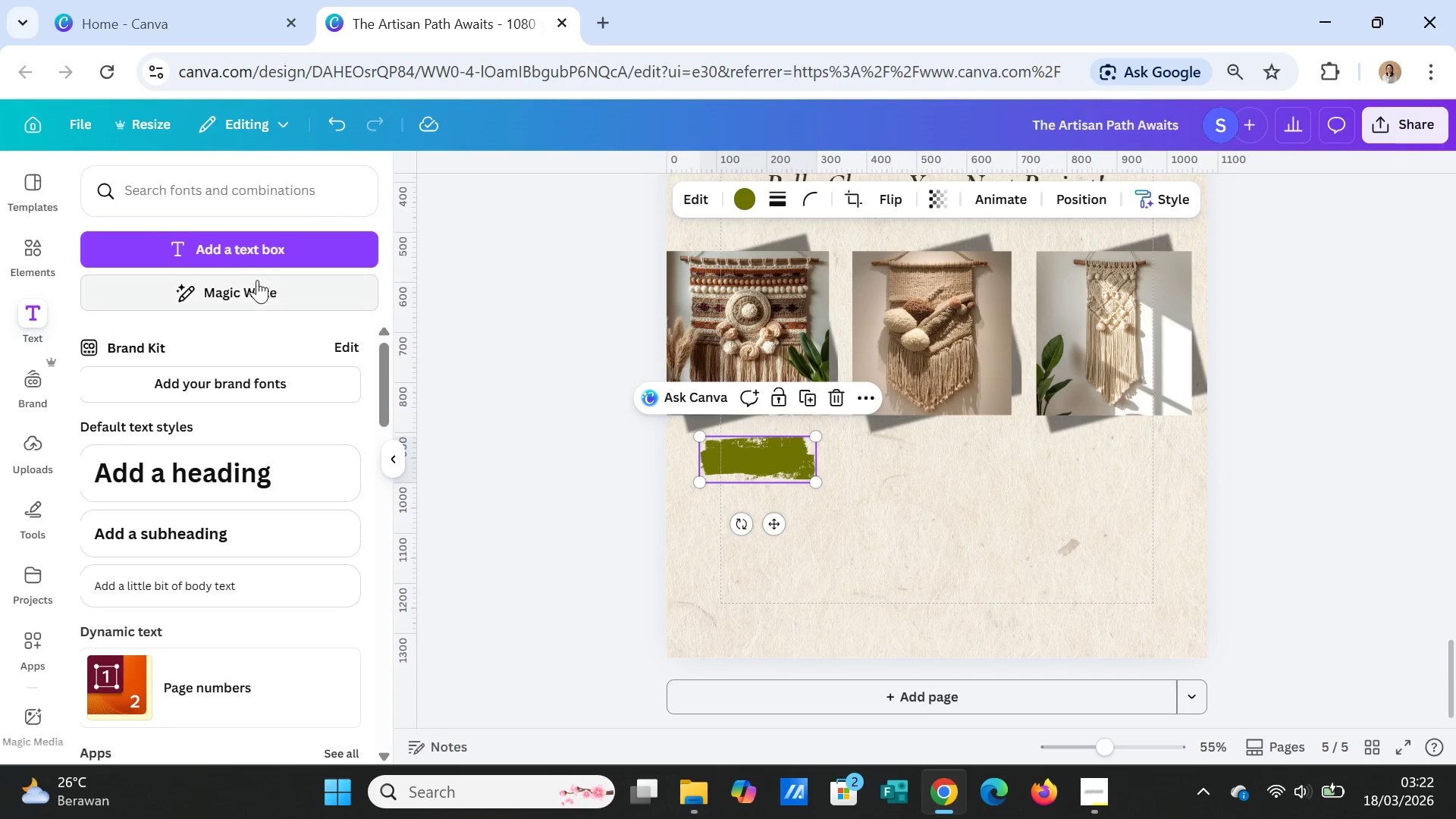 
left_click([258, 248])
 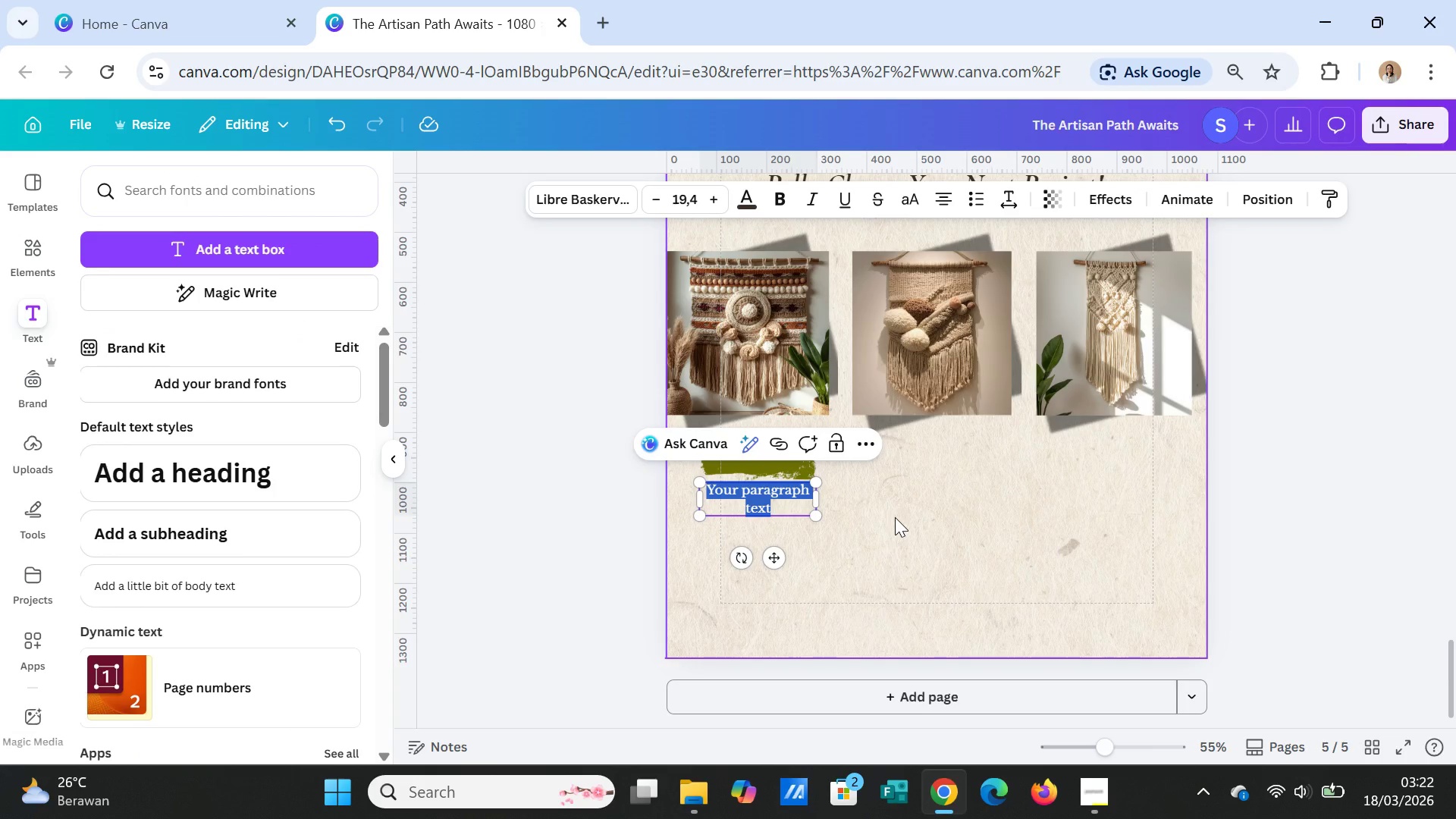 
type(Dreamcatcher)
 